 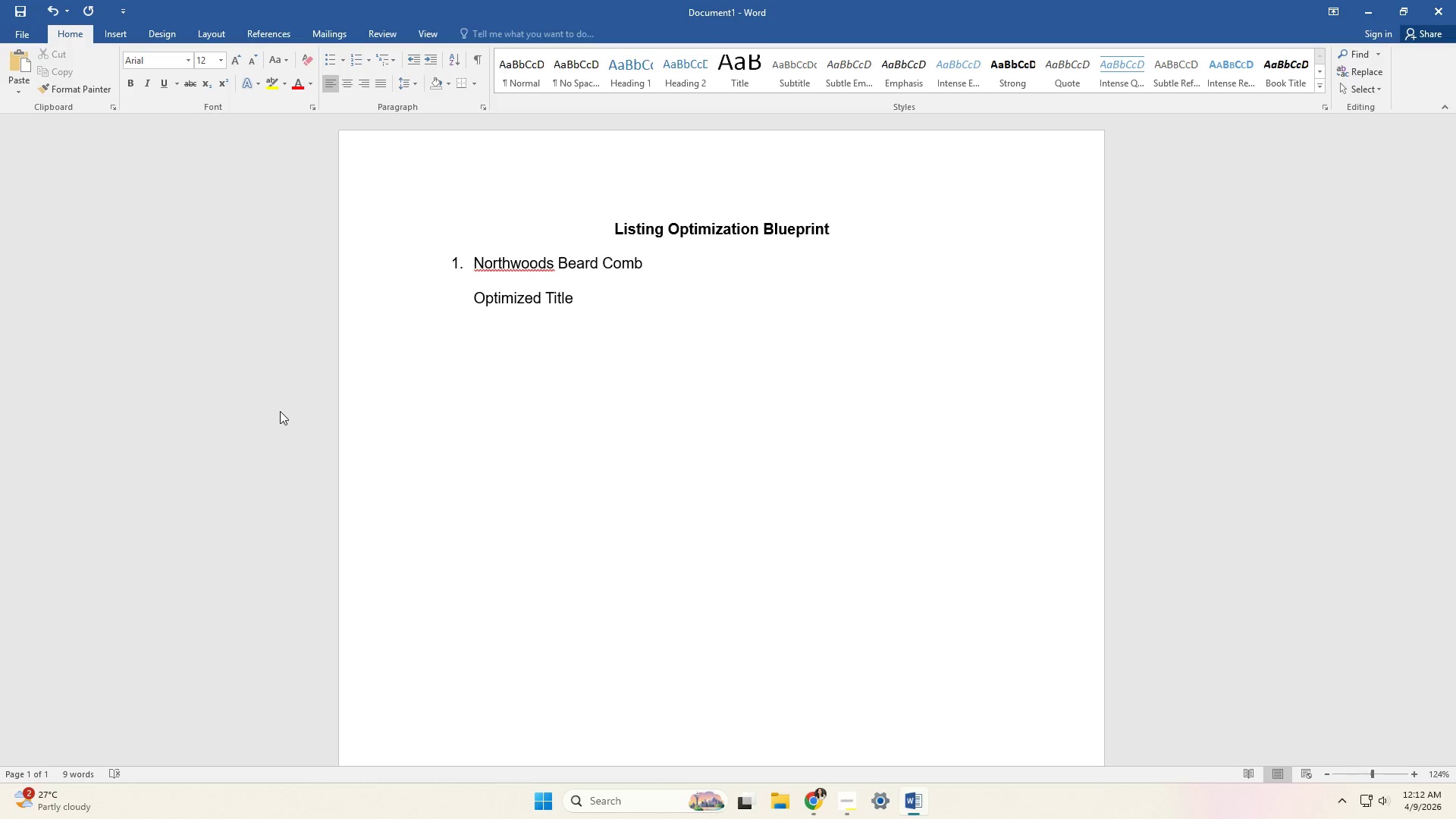 
key(Shift+Semicolon)
 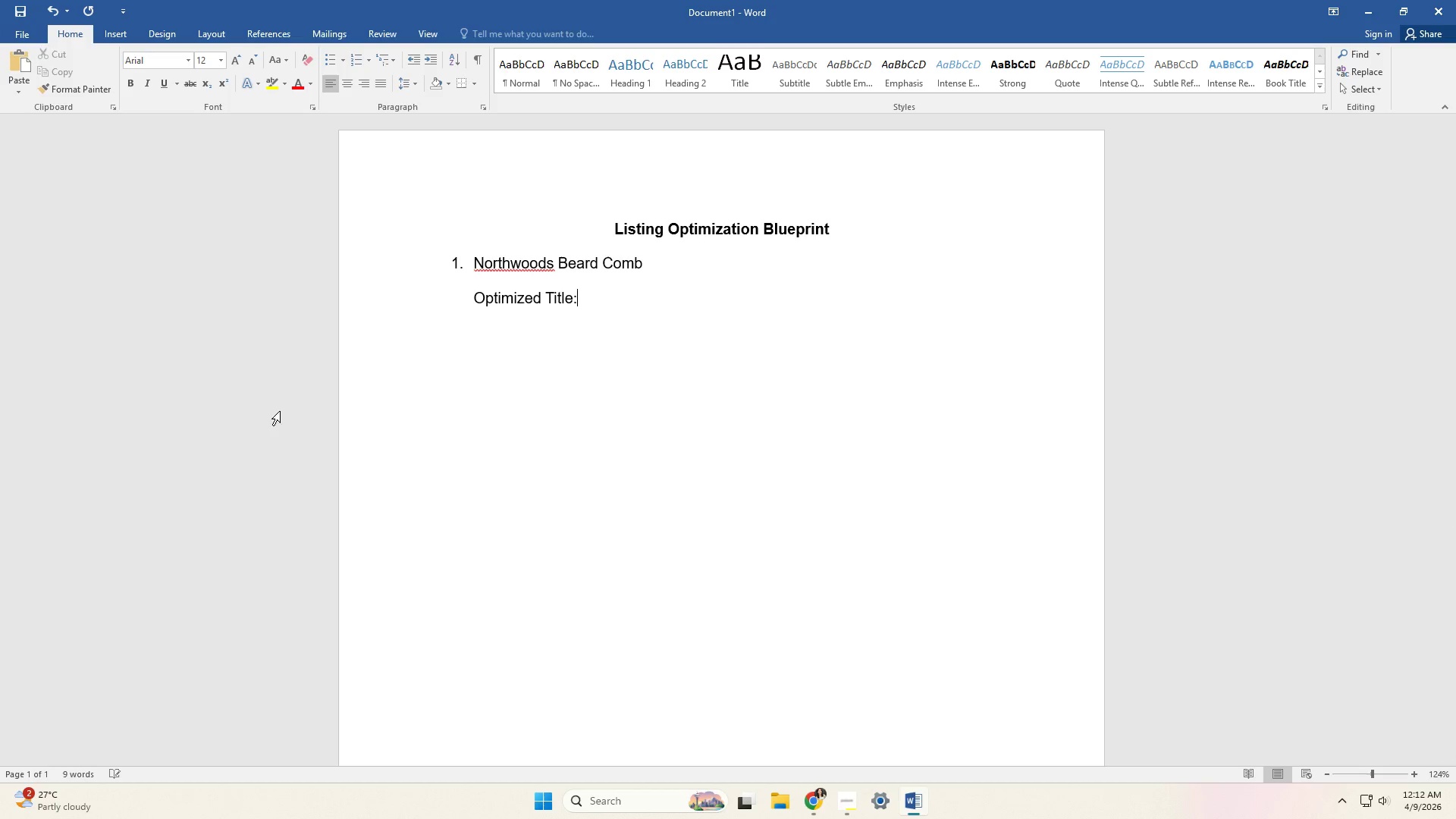 
key(Enter)
 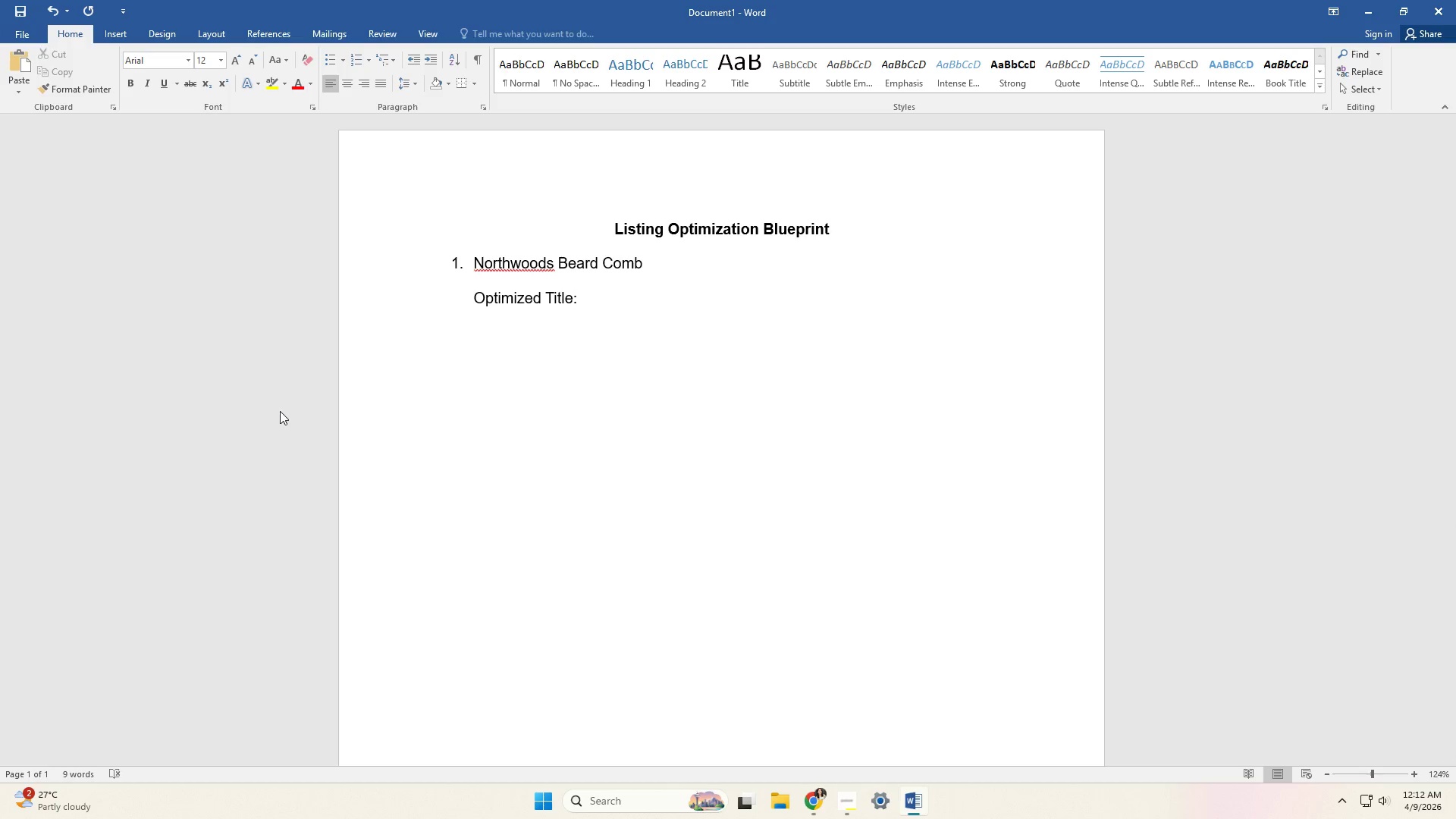 
type(Beard Comb Wooden Wide Tooth, Sandalwood Beard Comb foe Men)
key(Backspace)
key(Backspace)
key(Backspace)
key(Backspace)
key(Backspace)
type(r Men, Anti Static )
 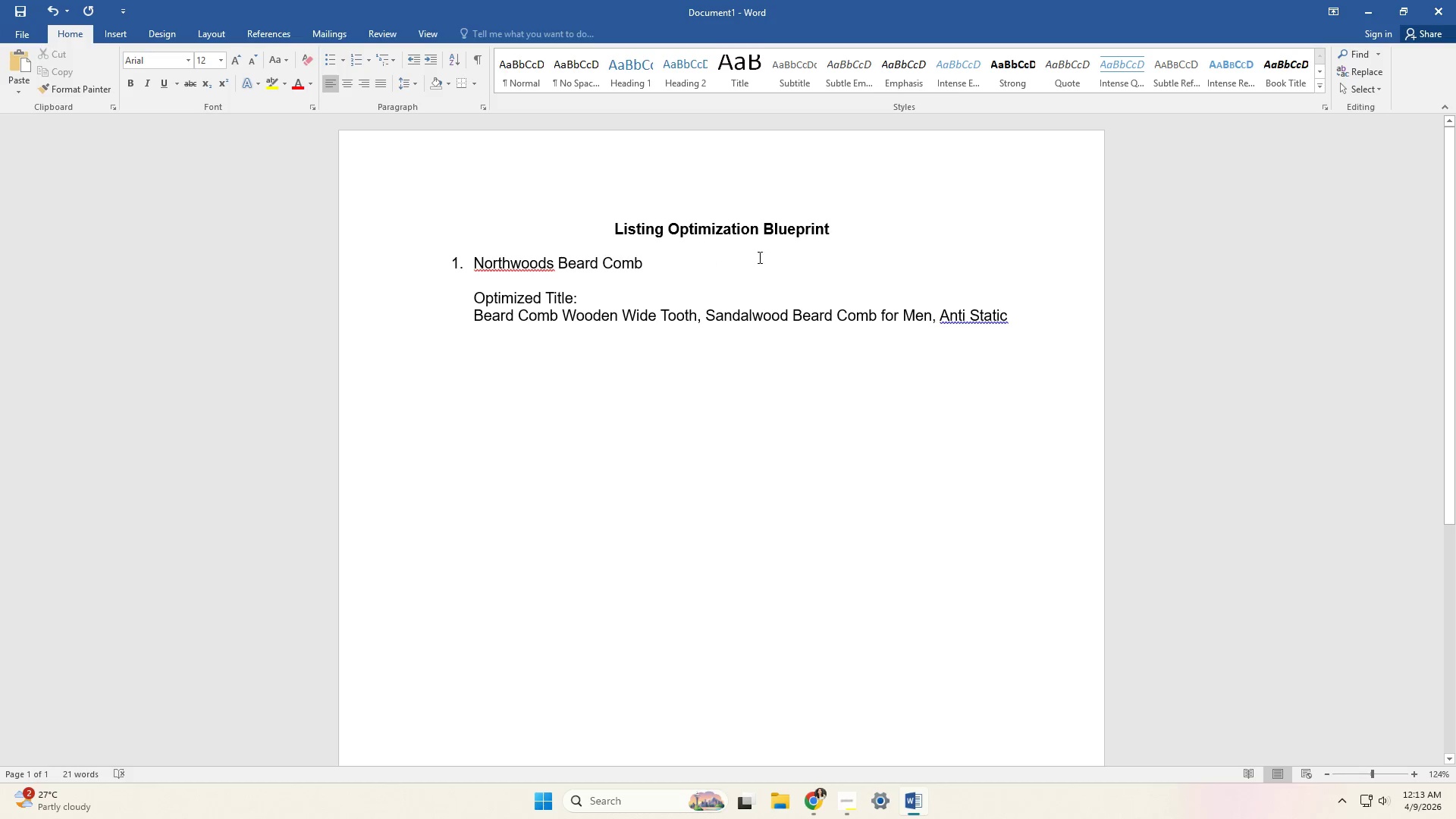 
left_click([957, 309])
 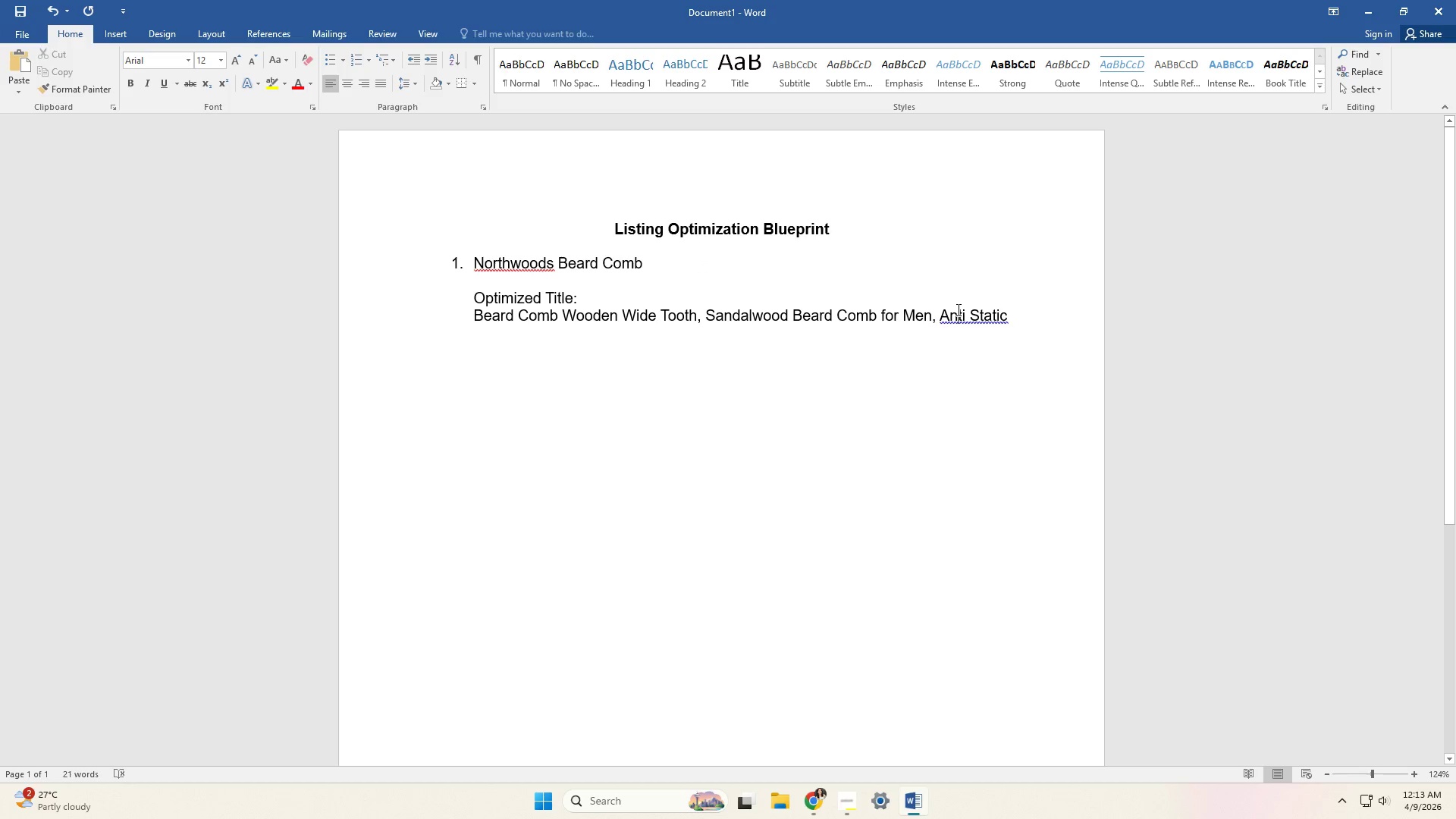 
right_click([957, 309])
 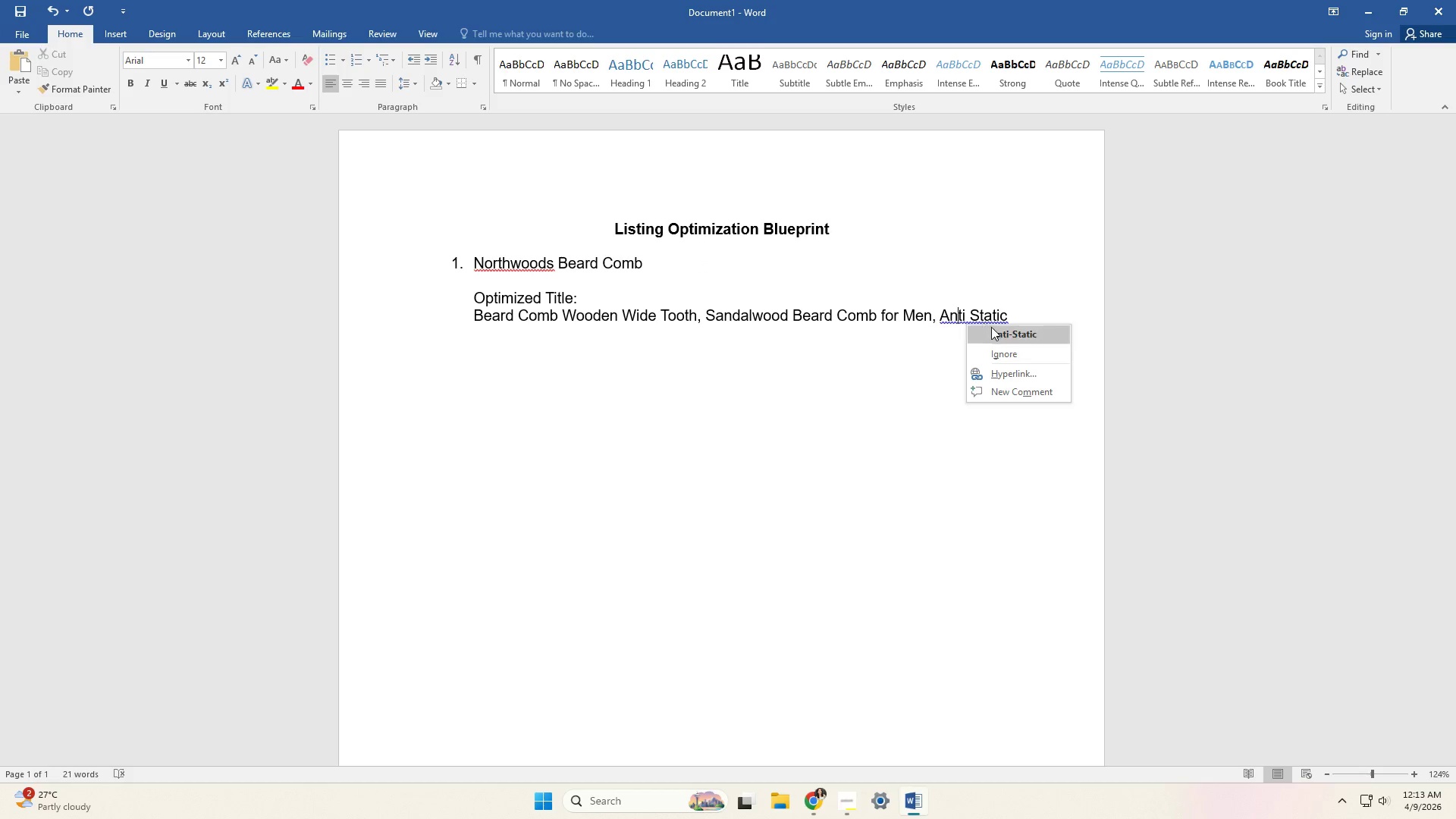 
left_click([992, 327])
 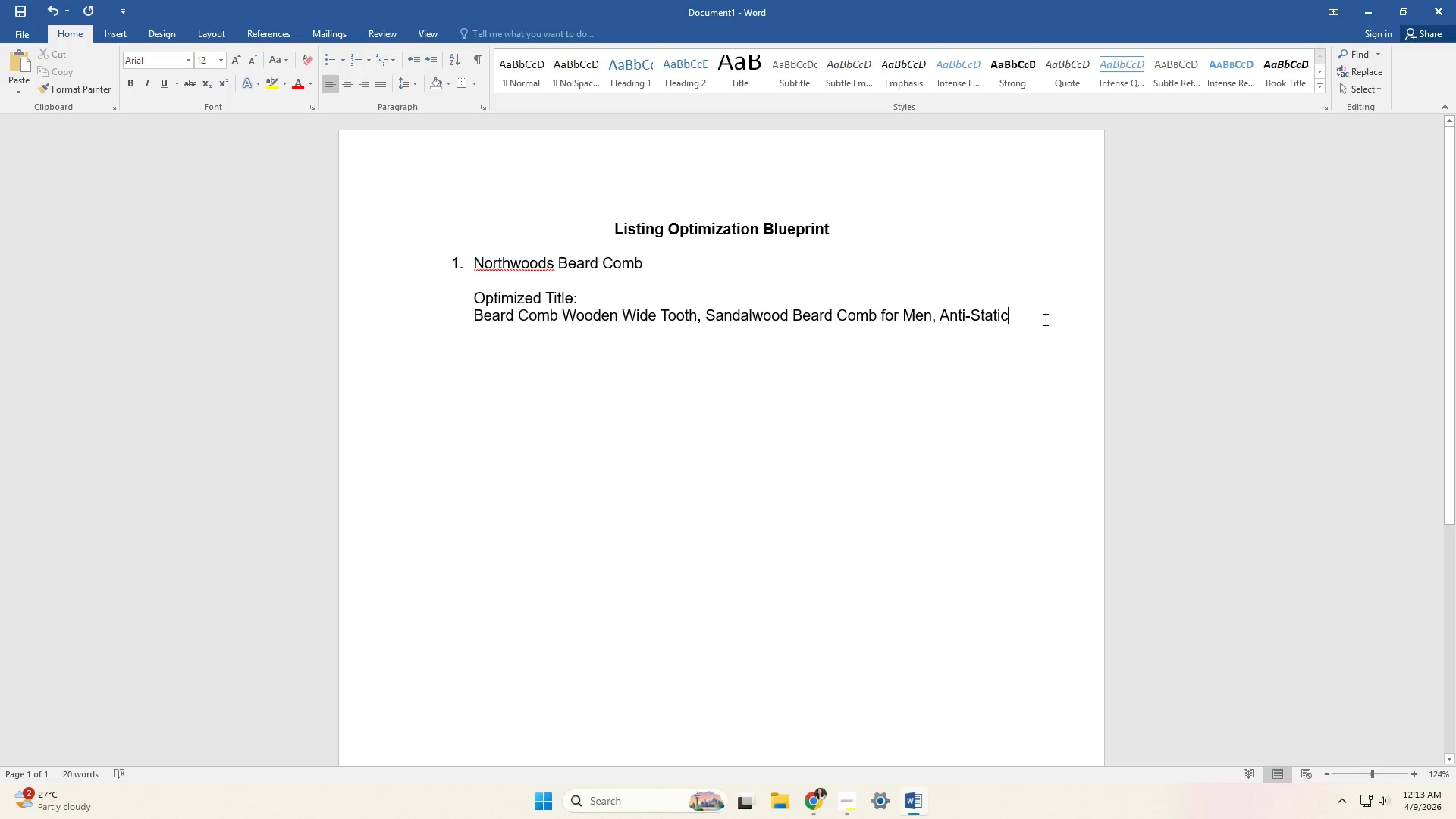 
type( Grooming Tool )
key(Backspace)
type(, Zero Waste Gift for Him, Handmade)
 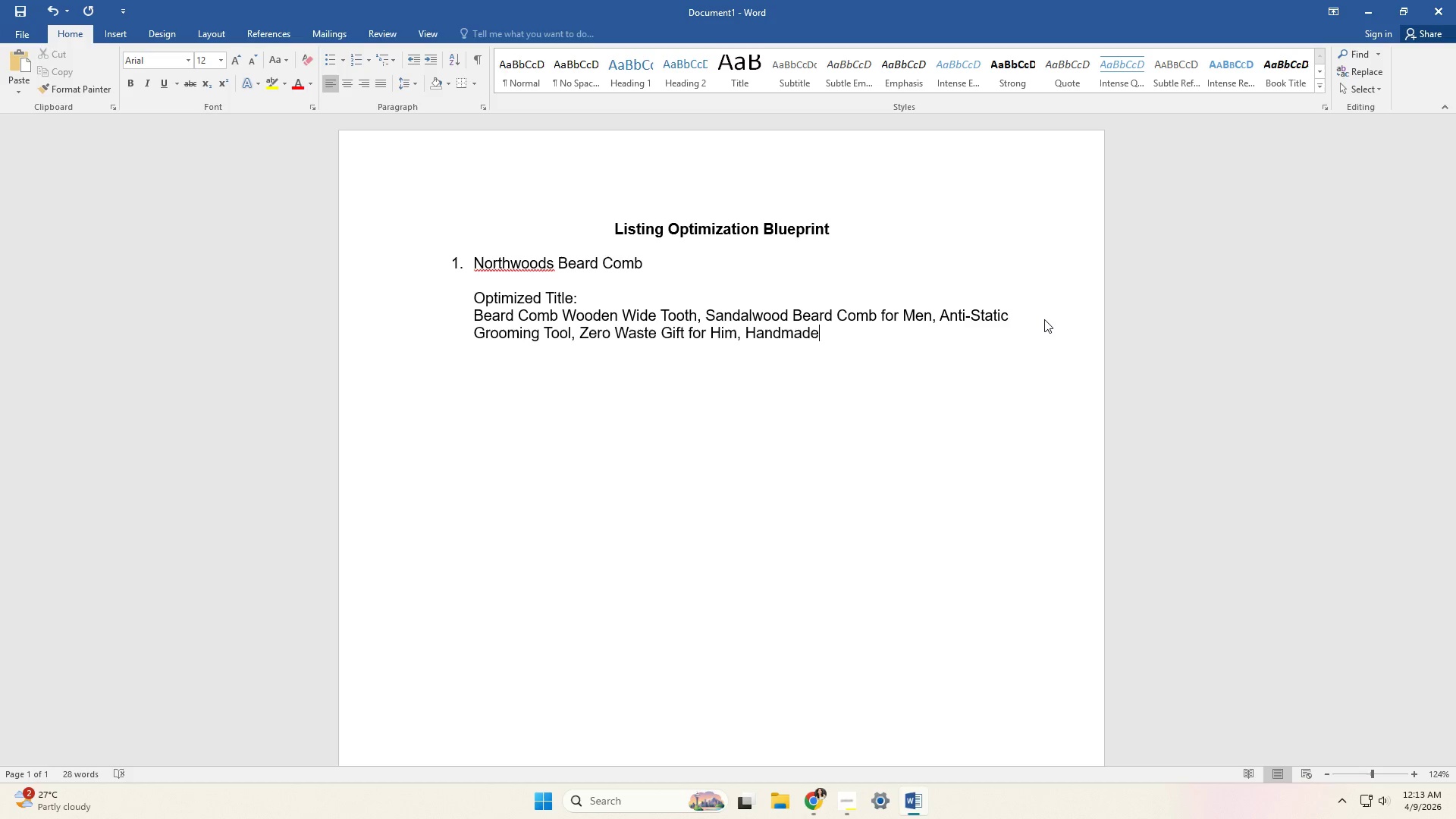 
key(Enter)
 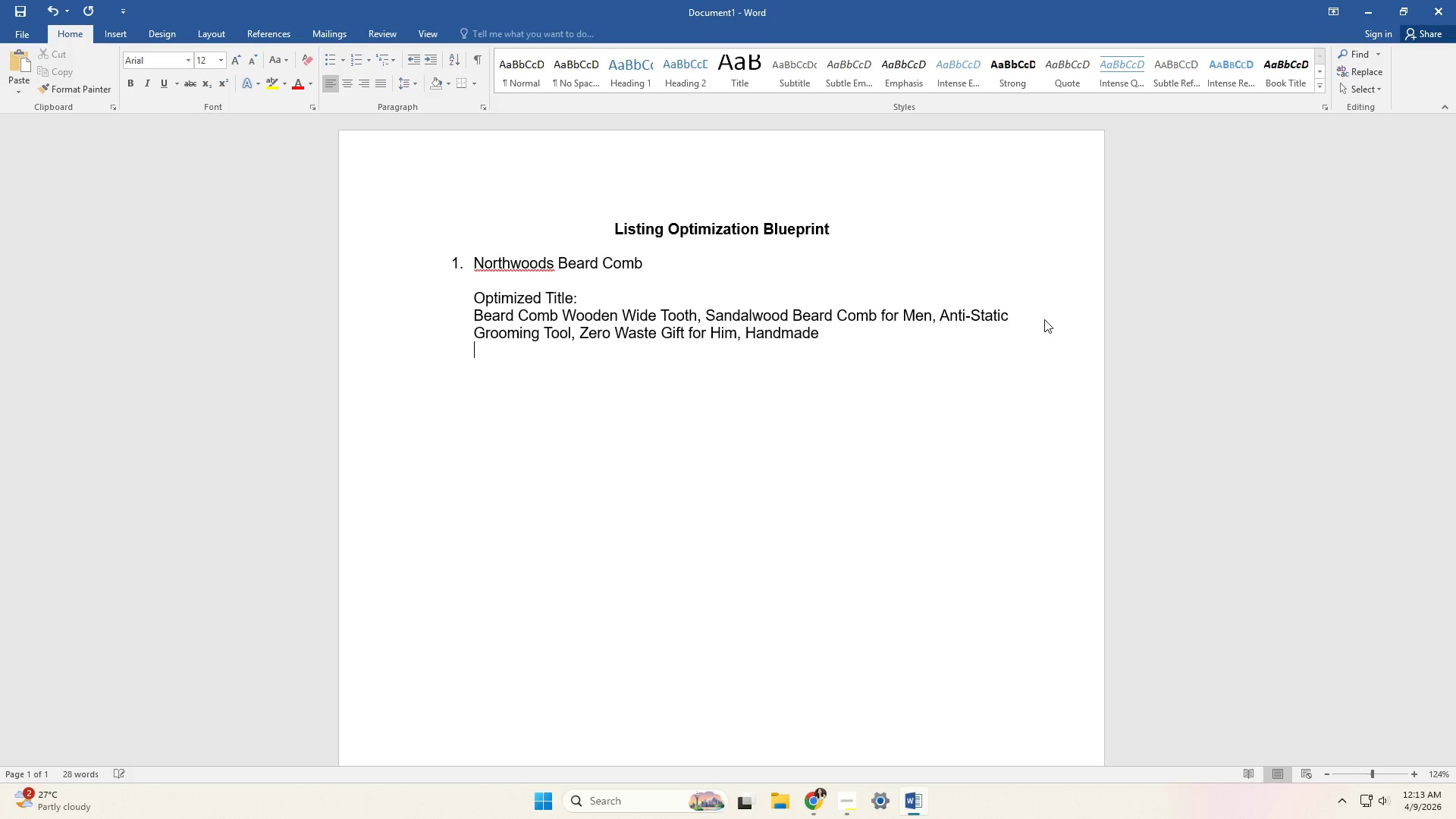 
key(Enter)
 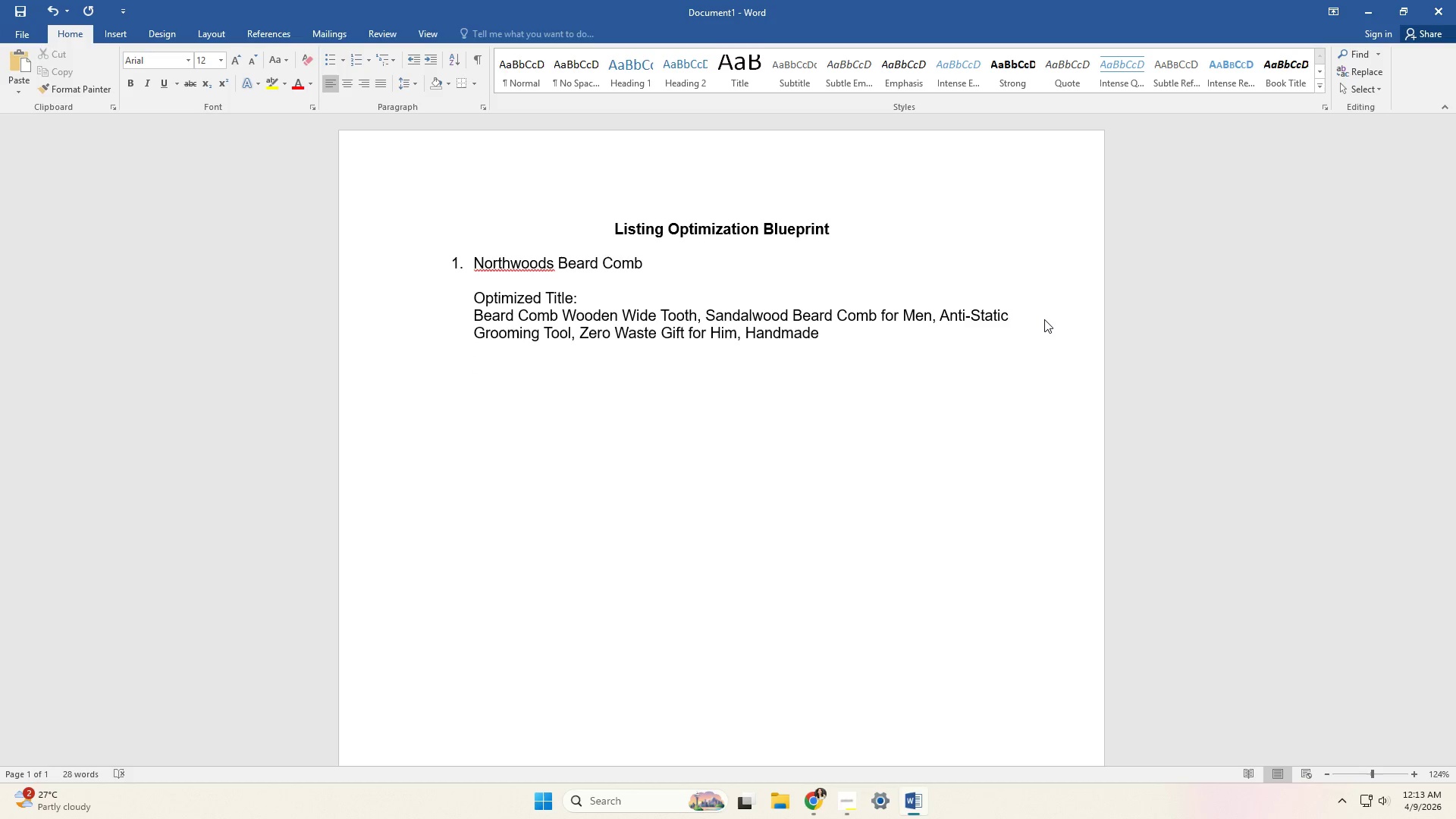 
type(13 Tags:)
 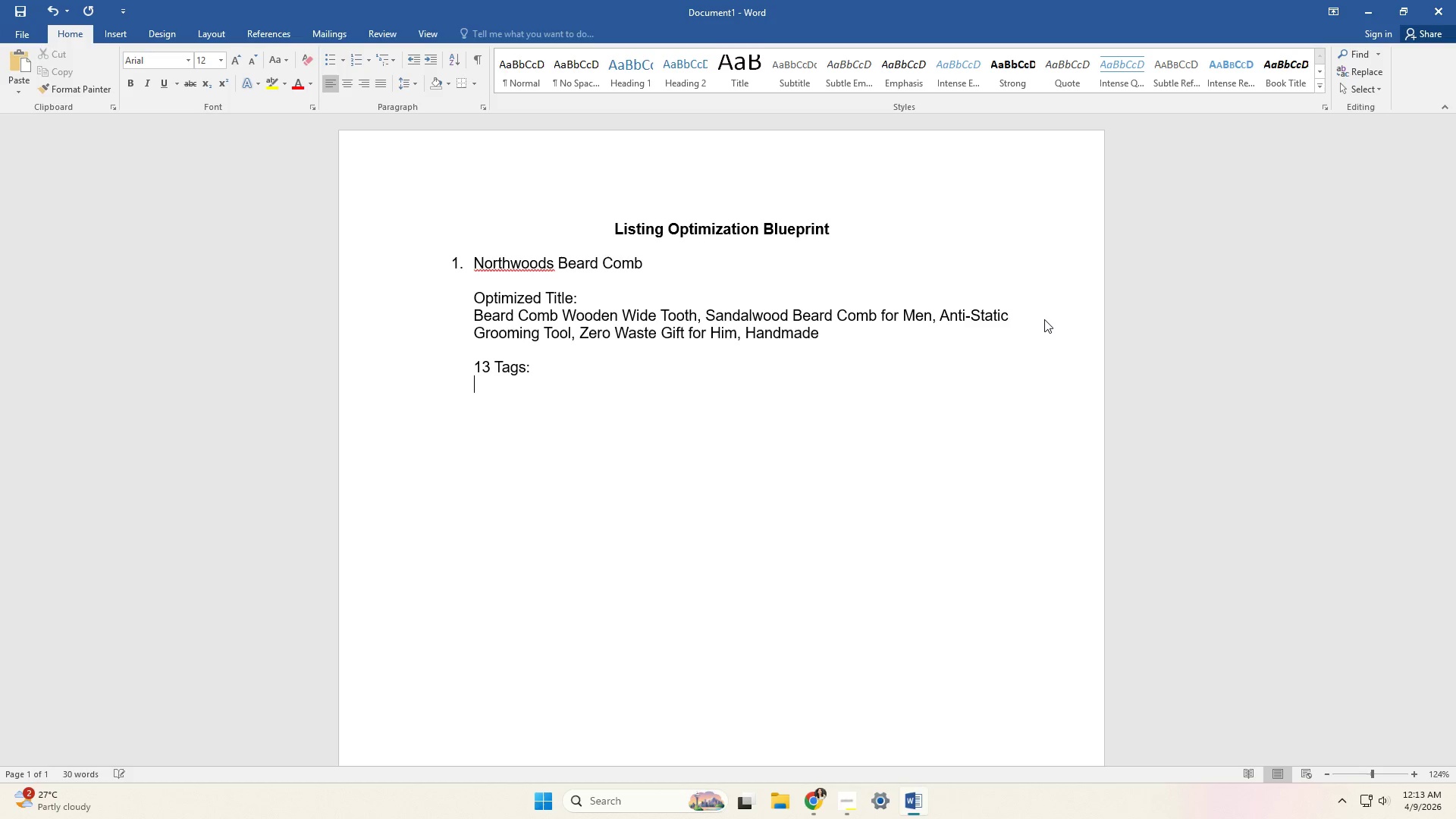 
 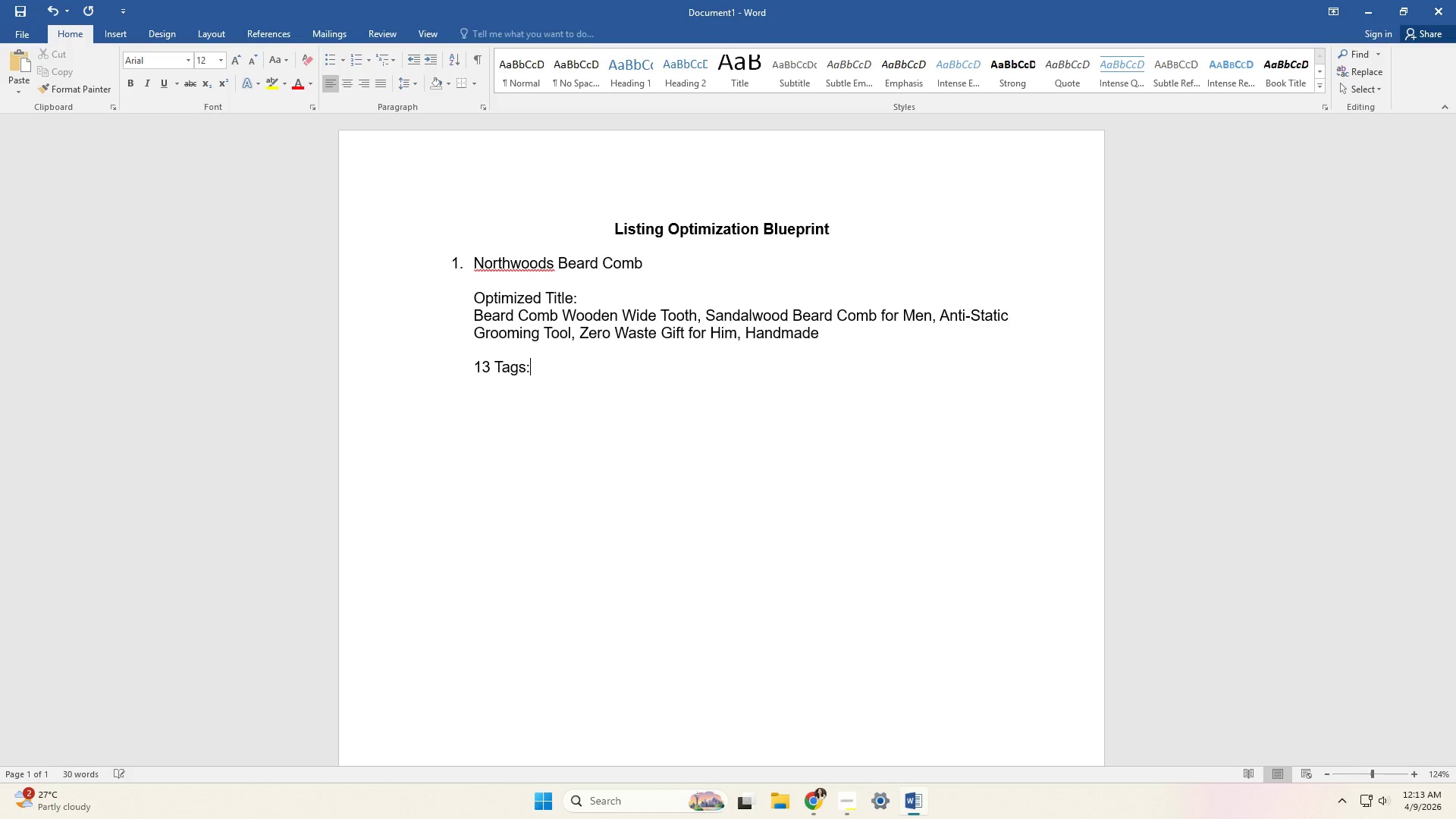 
key(Enter)
 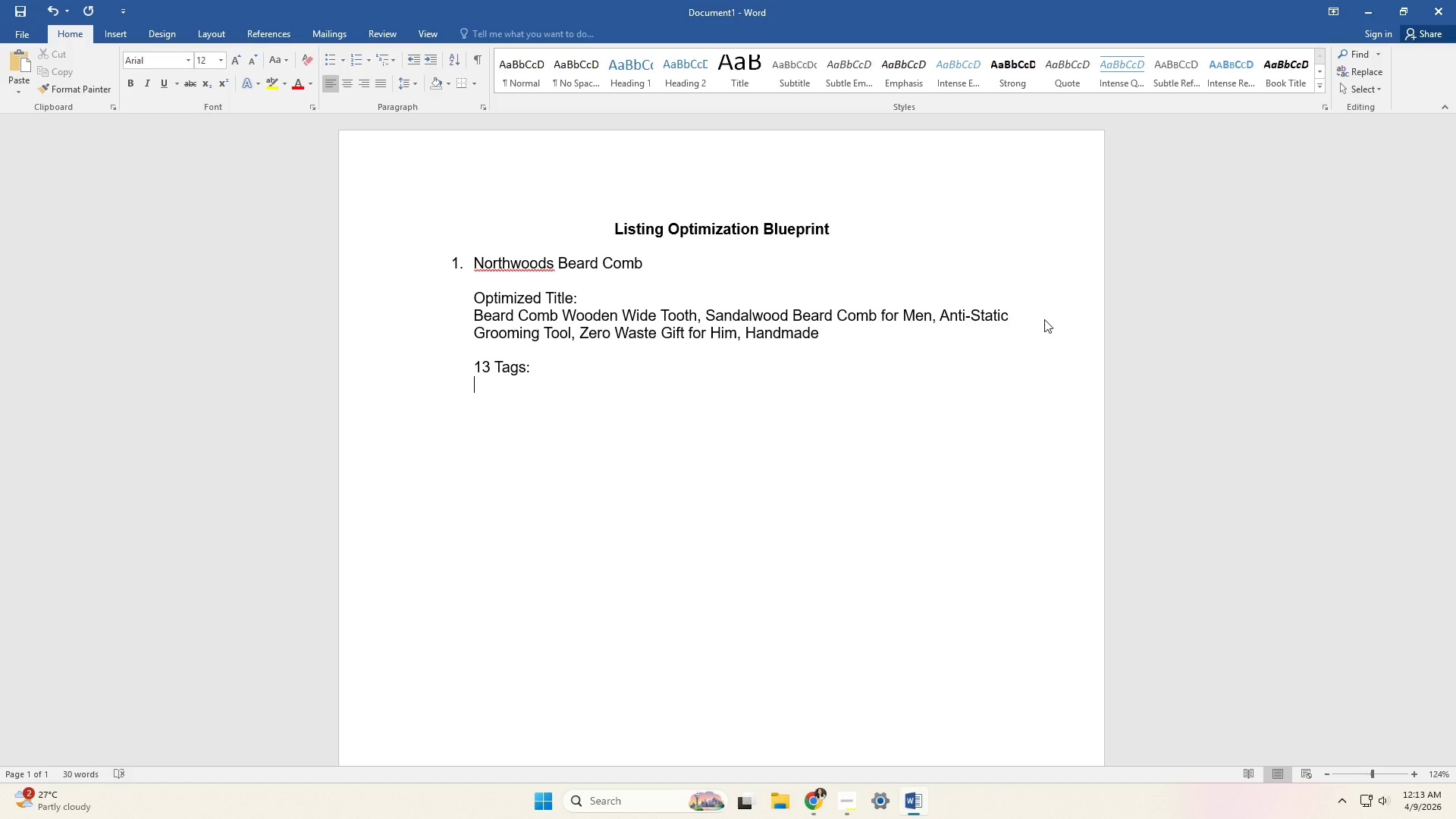 
type(wooden beard comb, beard comb men )
key(Backspace)
type(, wide tooth comb, anti static comb, beard grooming tool, zero waste grooming, eco friendly gift, gift for hime)
key(Backspace)
type( )
key(Backspace)
type(, mens bear)
key(Backspace)
key(Backspace)
type(ard )
 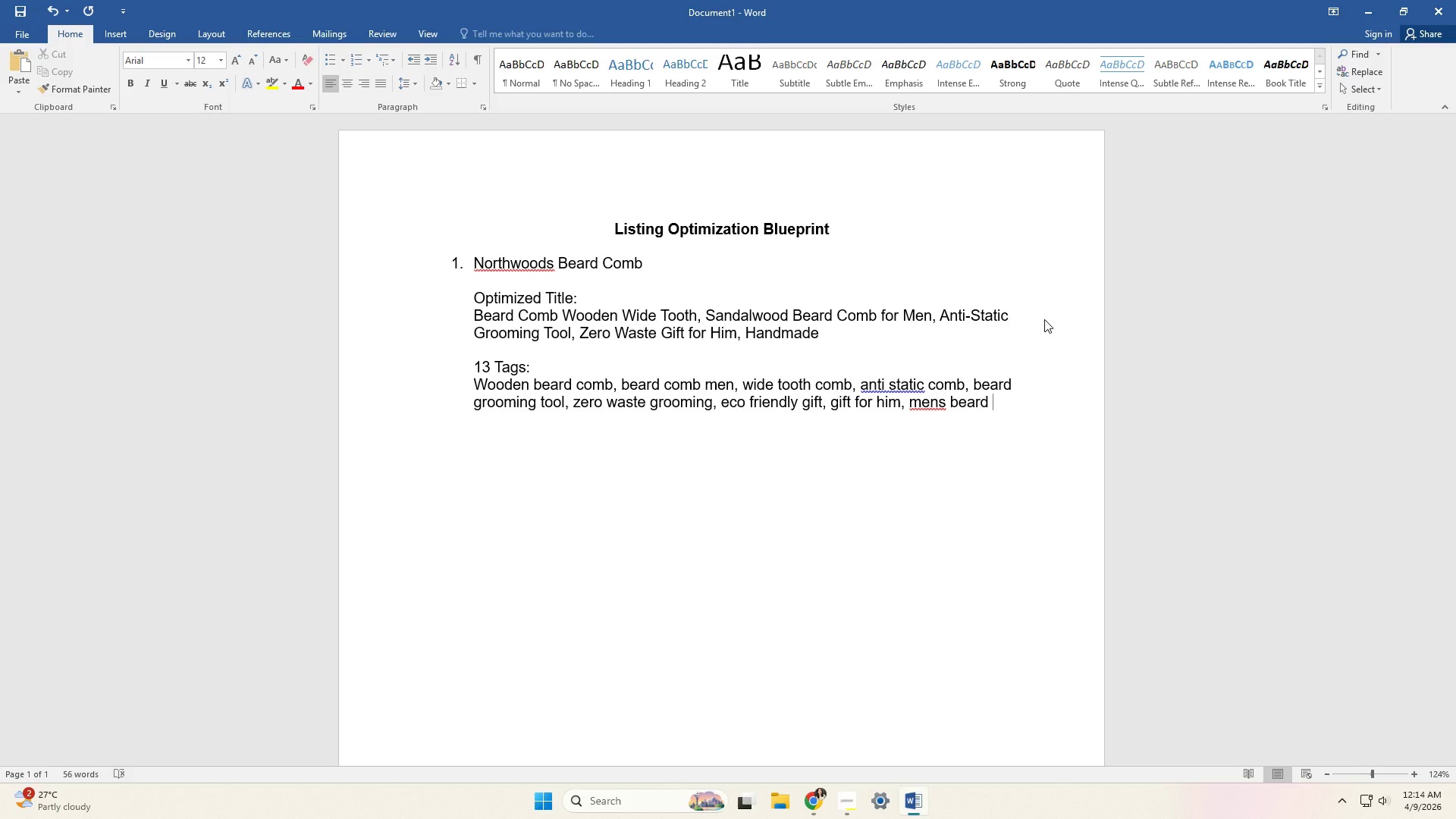 
type(care, natural wood comb )
key(Backspace)
type(, handmade beard )
 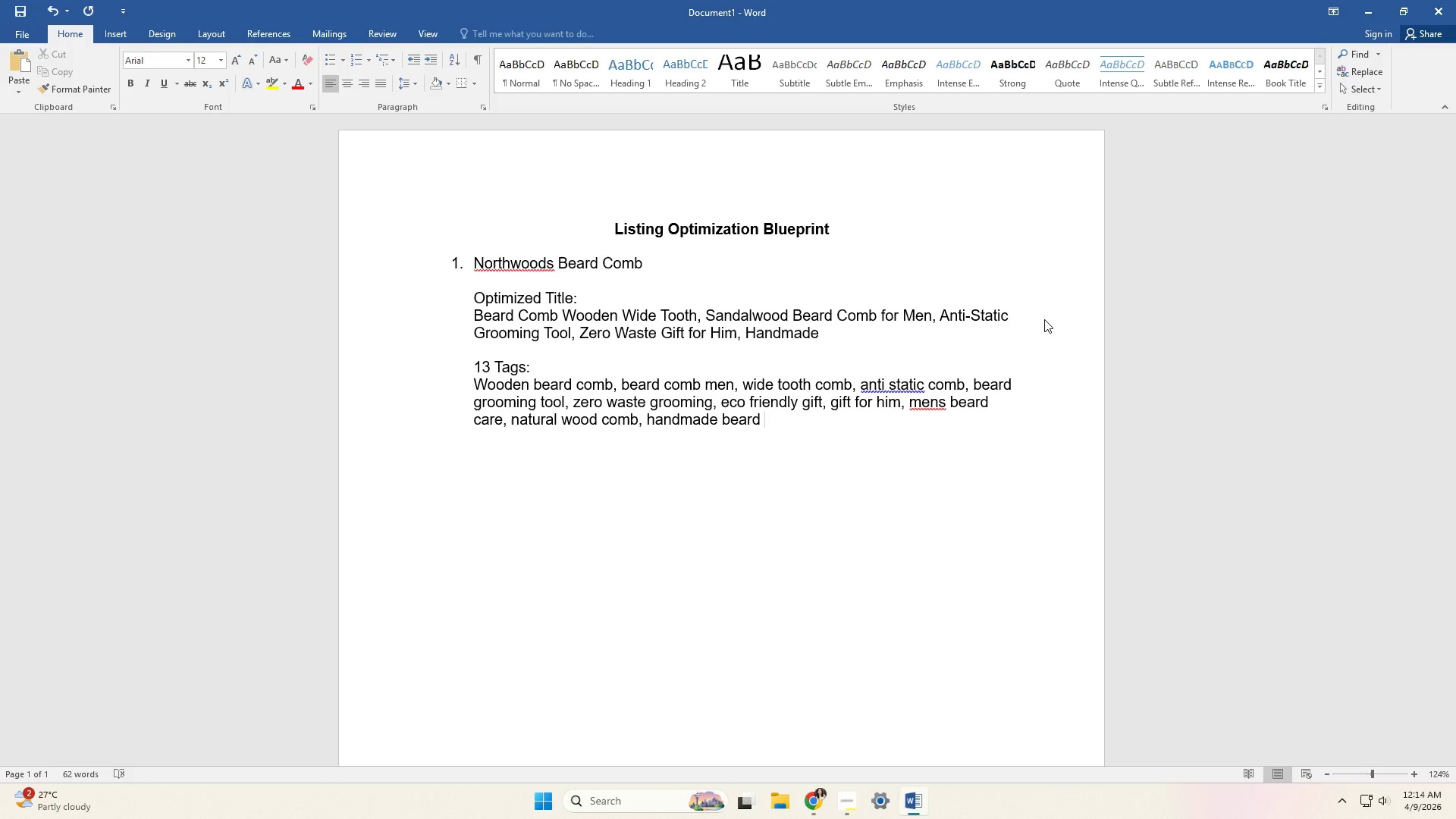 
type(comb, sustainable )
 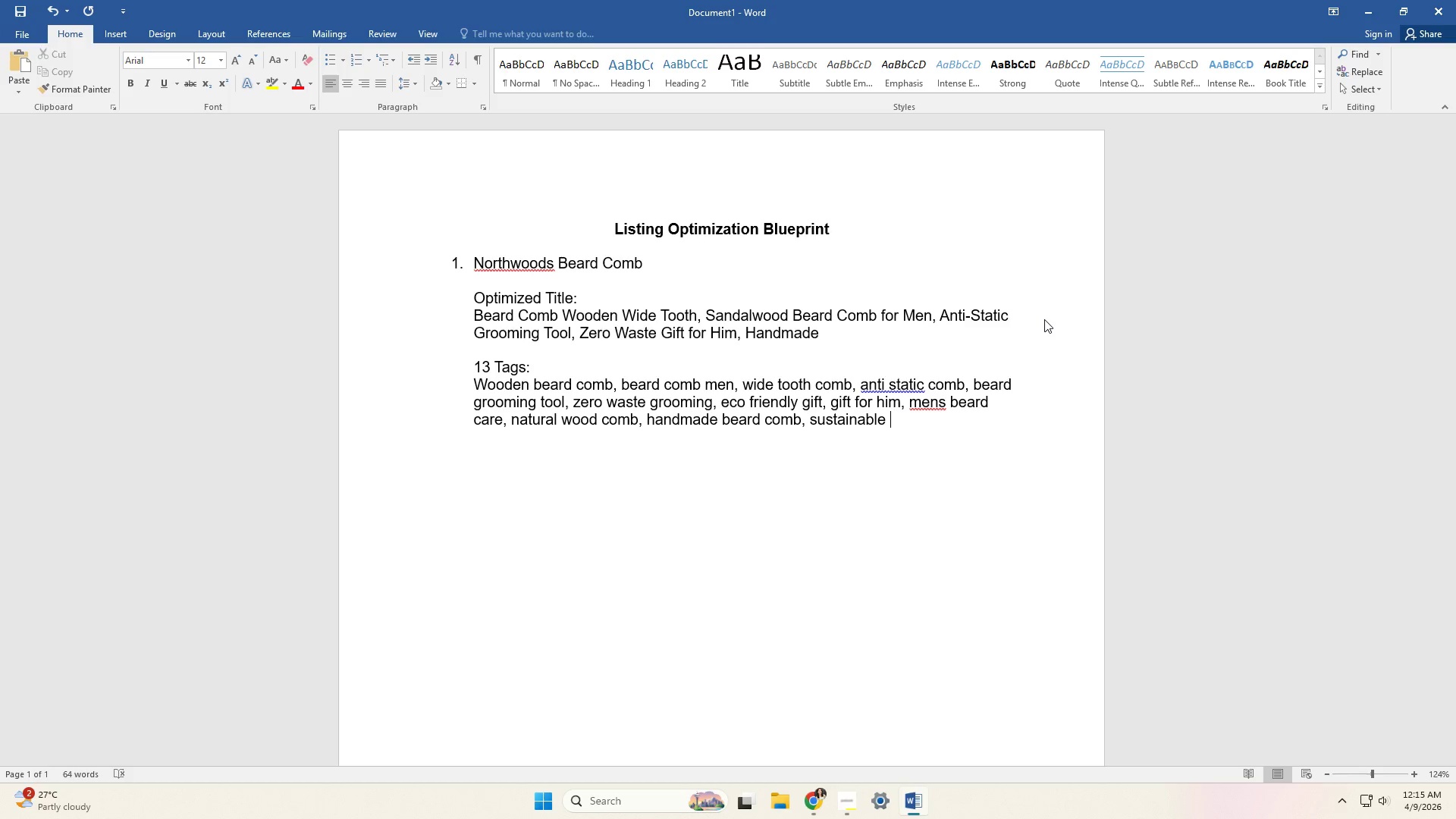 
type(gift men, fathers day gift)
 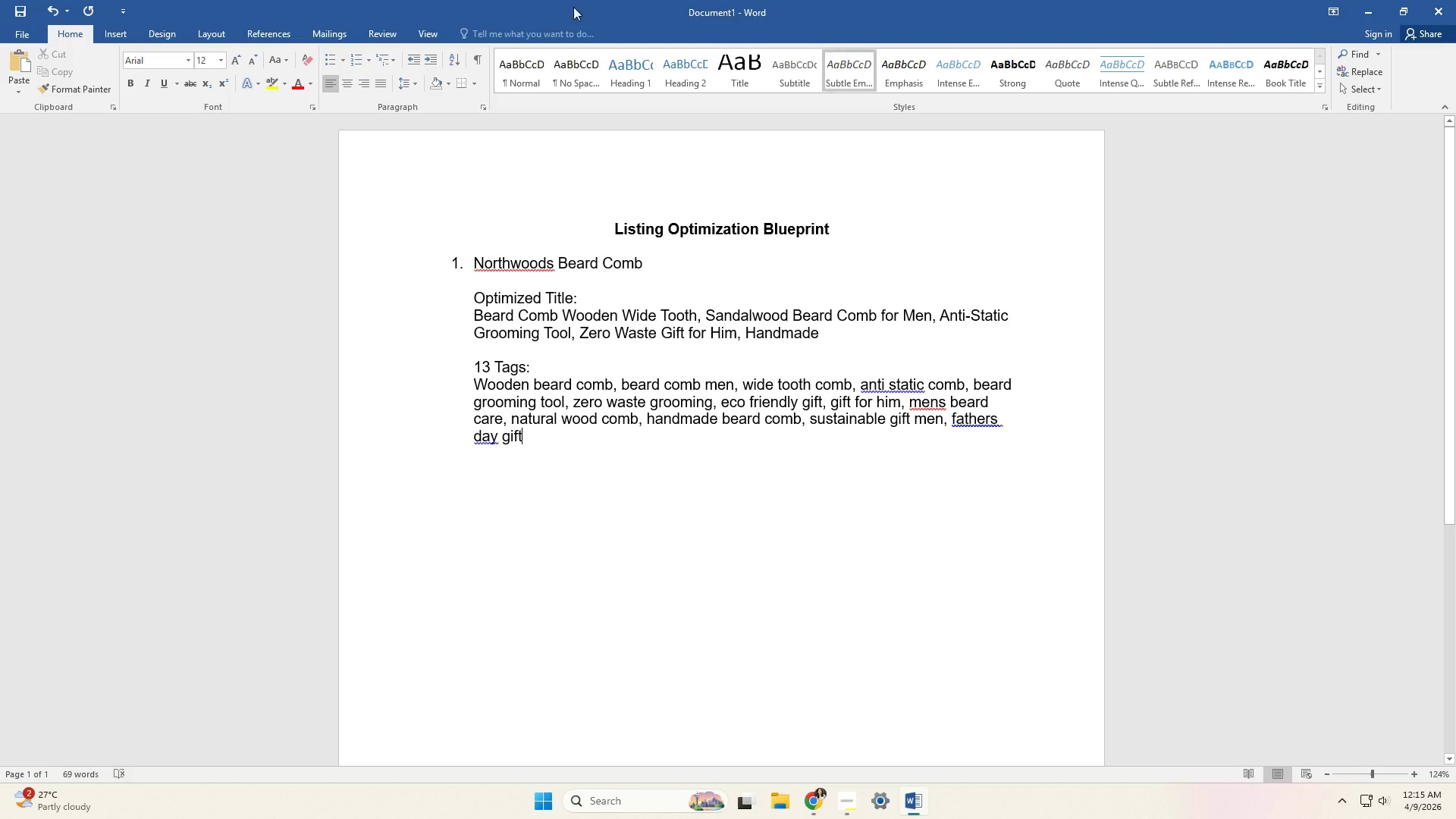 
left_click([482, 293])
 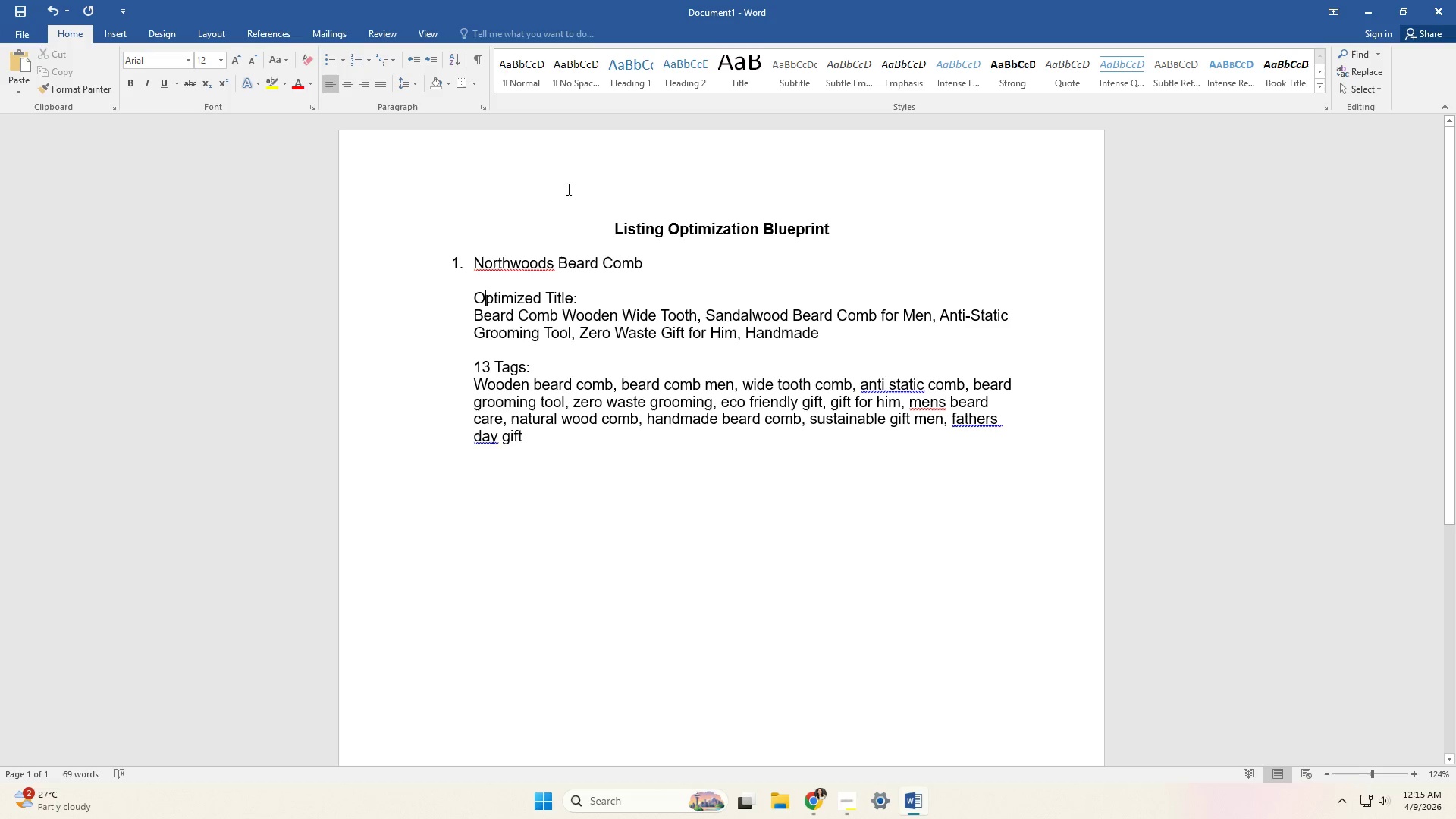 
left_click([629, 153])
 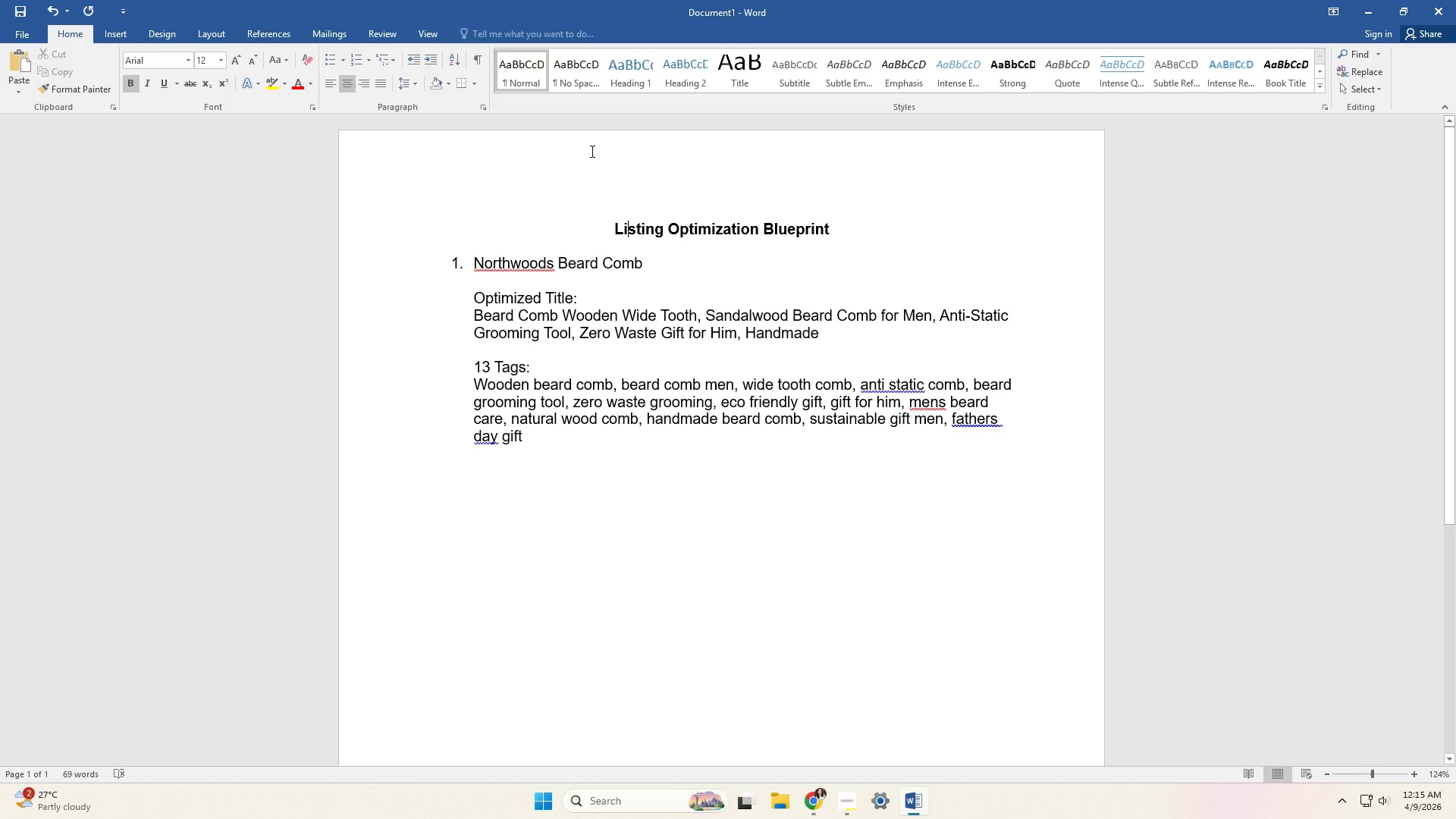 
left_click([598, 149])
 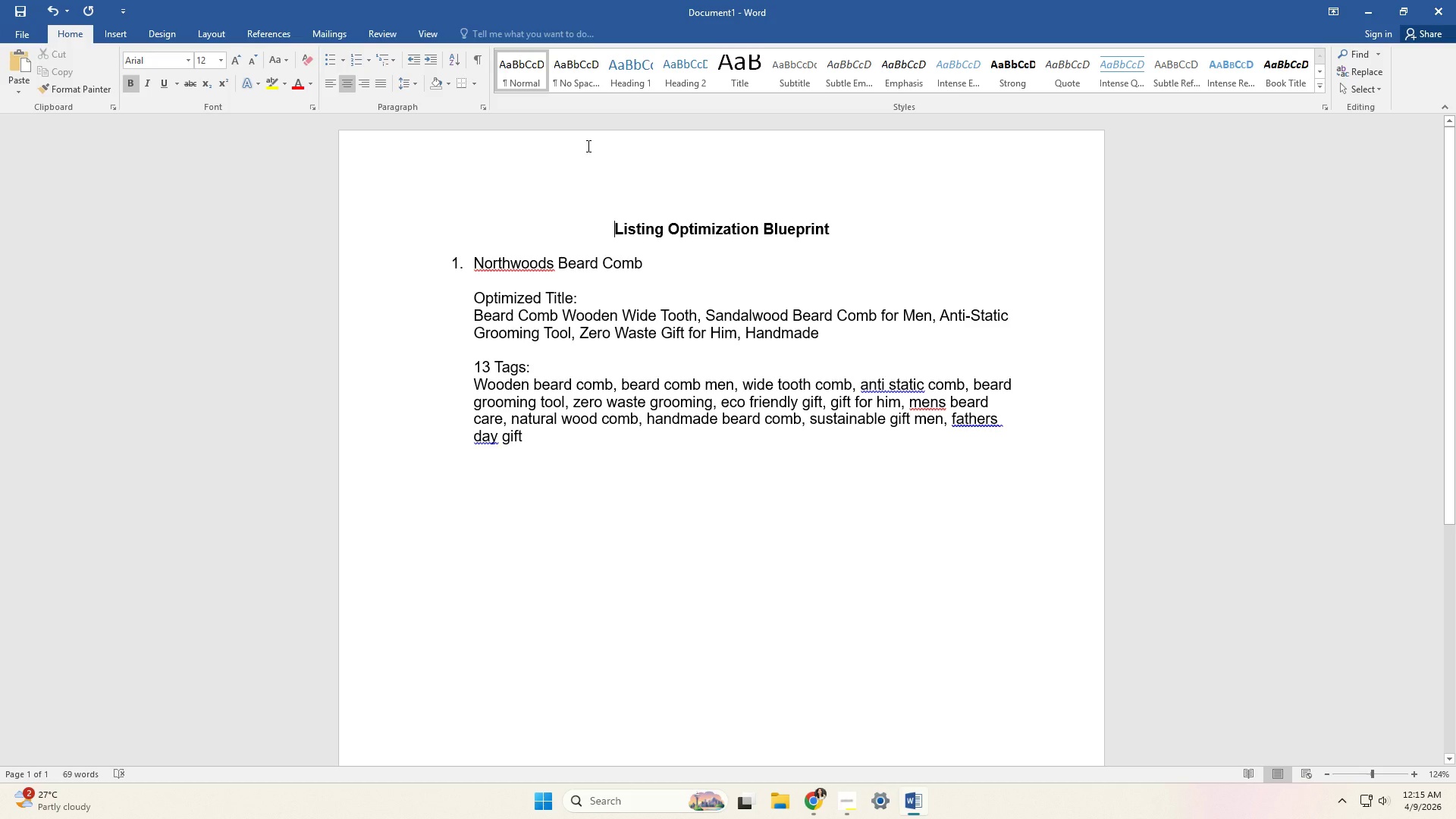 
left_click_drag(start_coordinate=[587, 146], to_coordinate=[995, 470])
 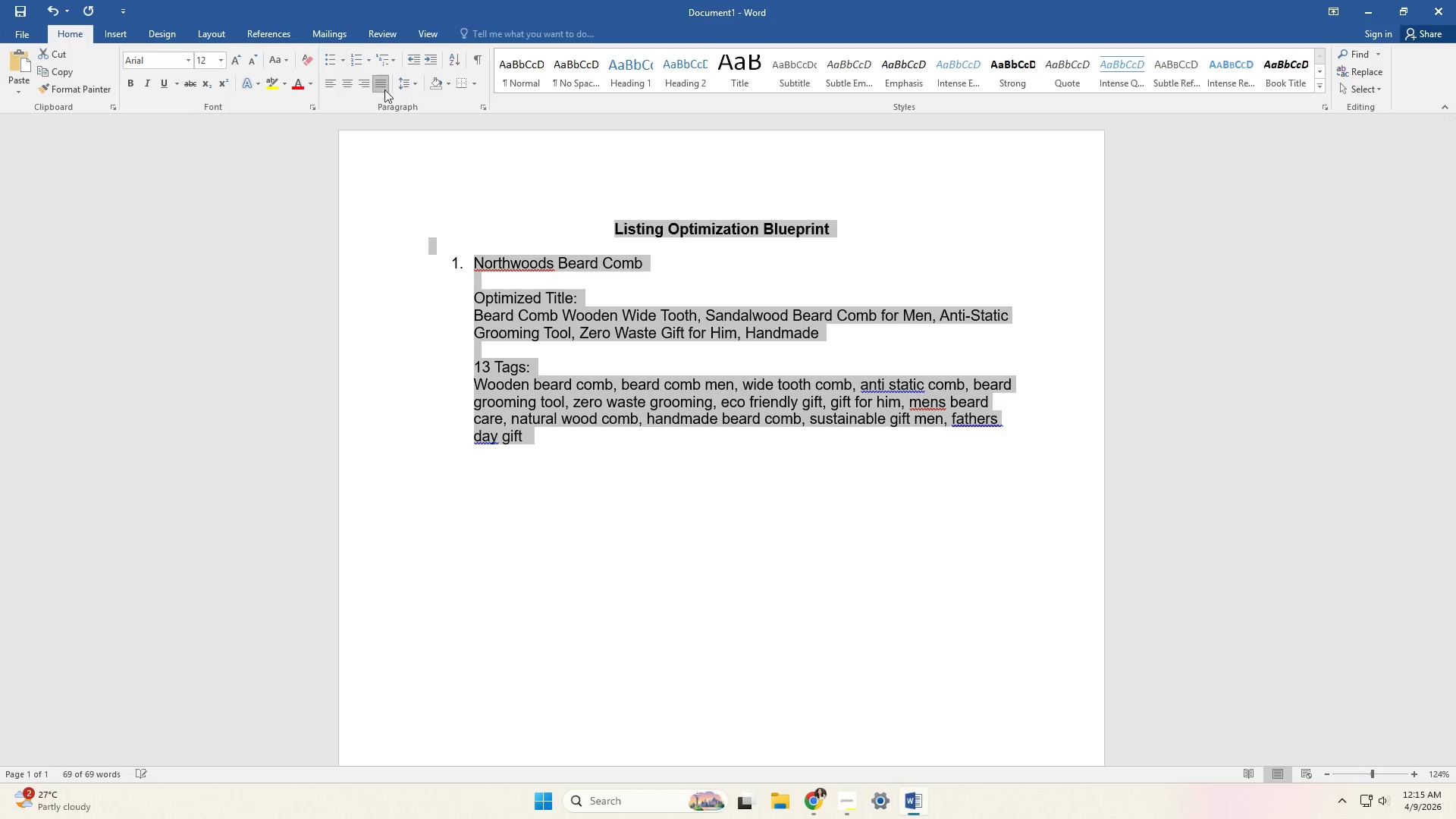 
double_click([587, 265])
 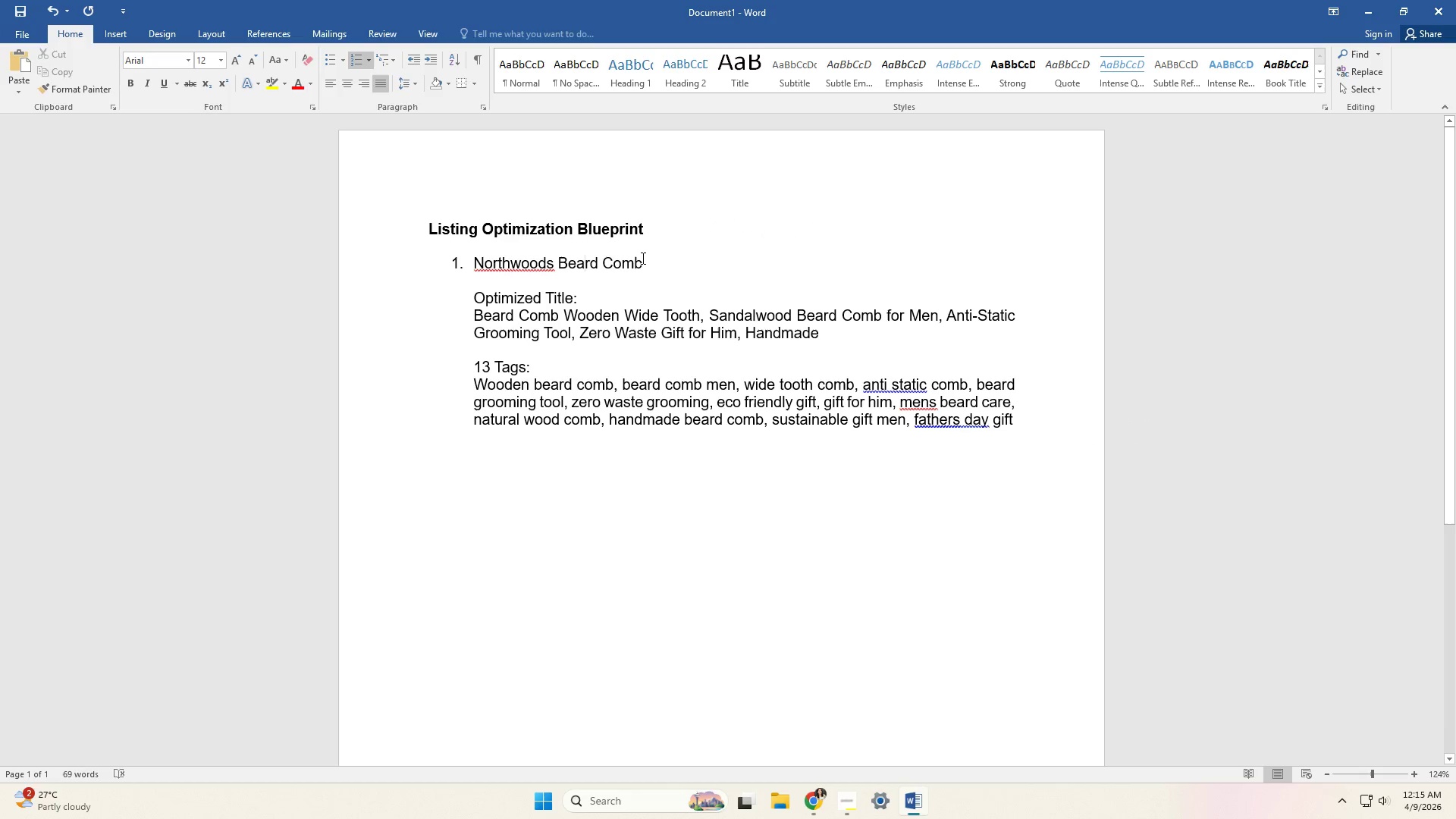 
left_click_drag(start_coordinate=[650, 259], to_coordinate=[471, 259])
 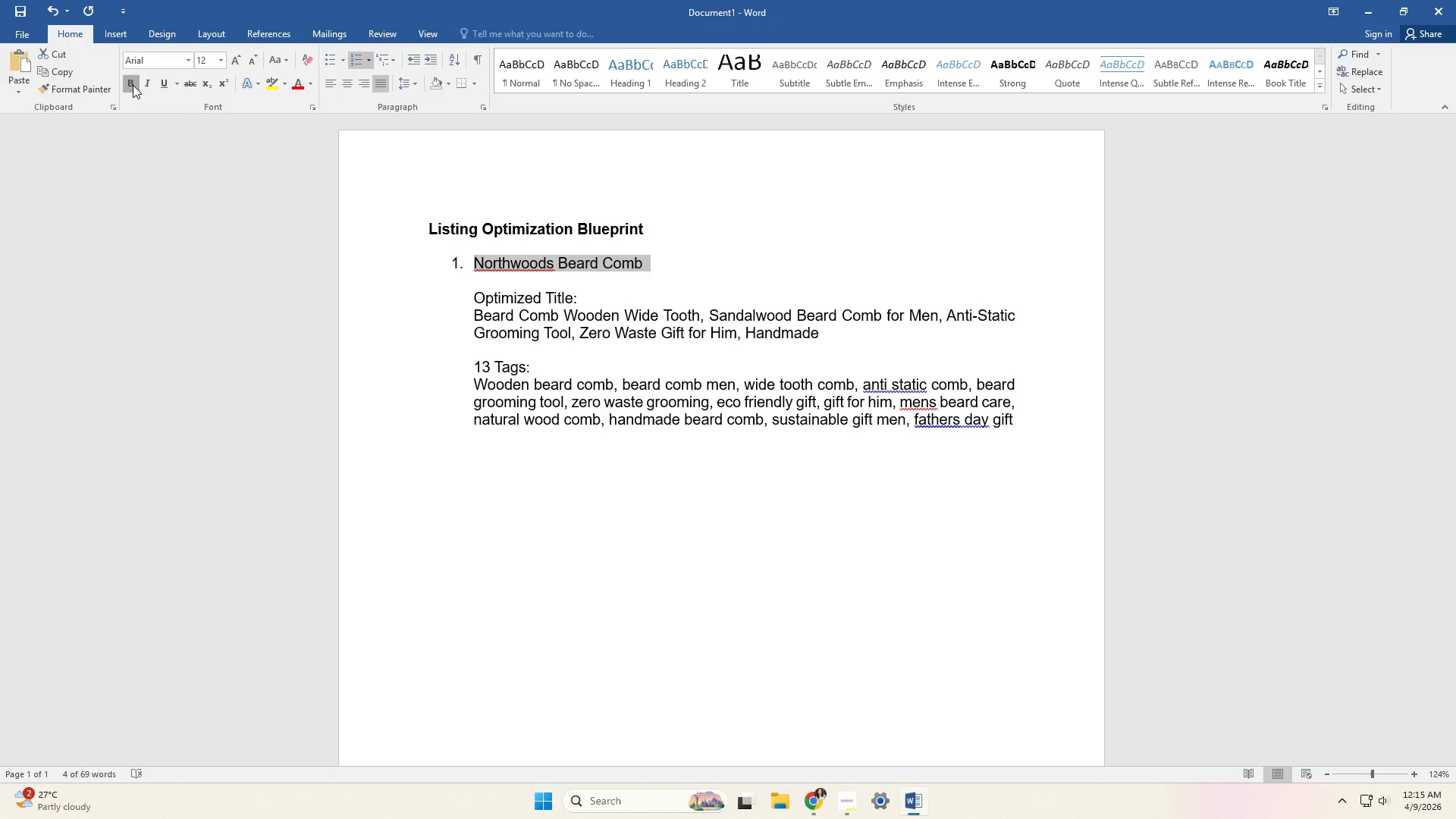 
double_click([526, 306])
 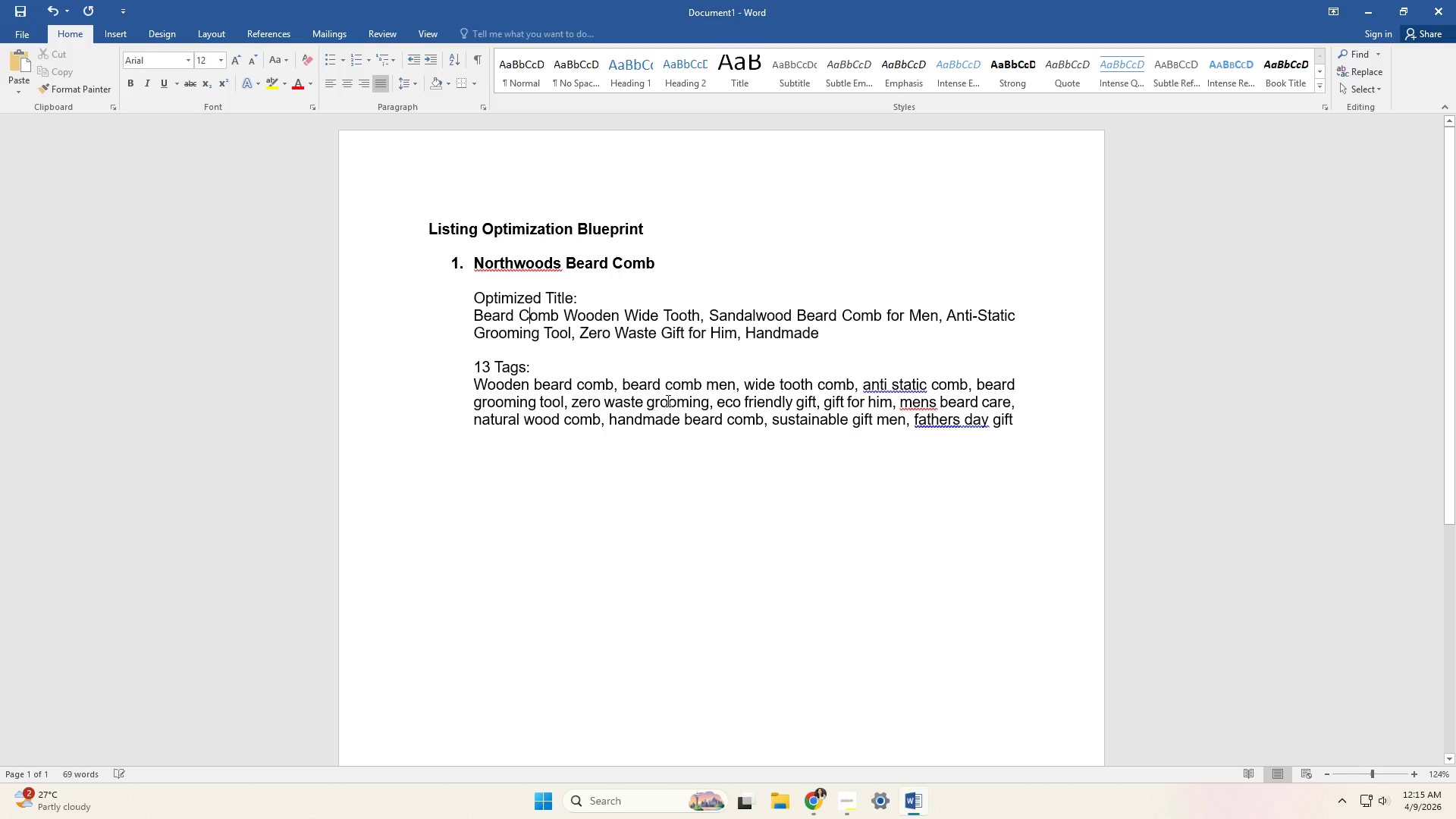 
left_click([667, 413])
 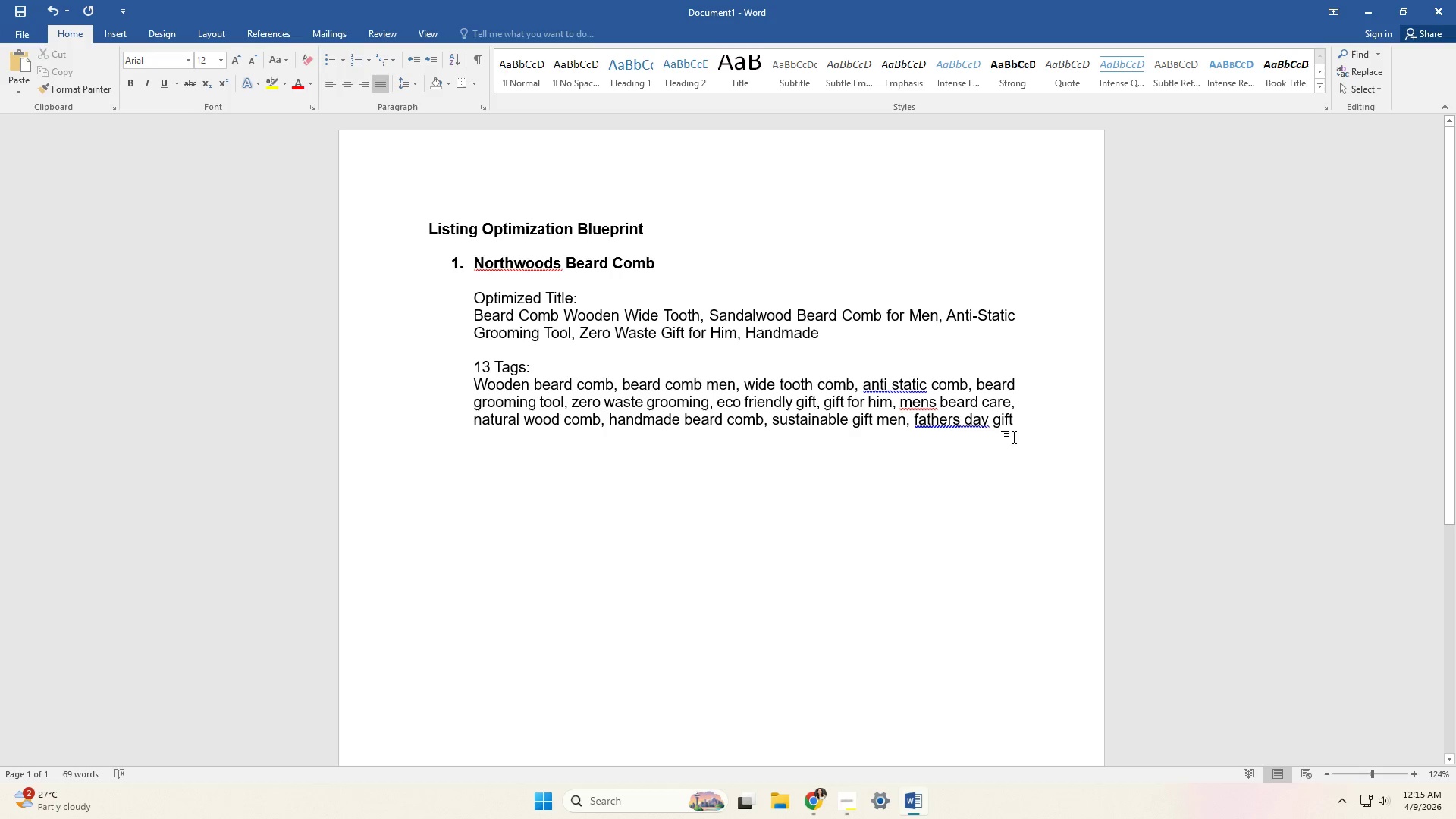 
left_click([1027, 432])
 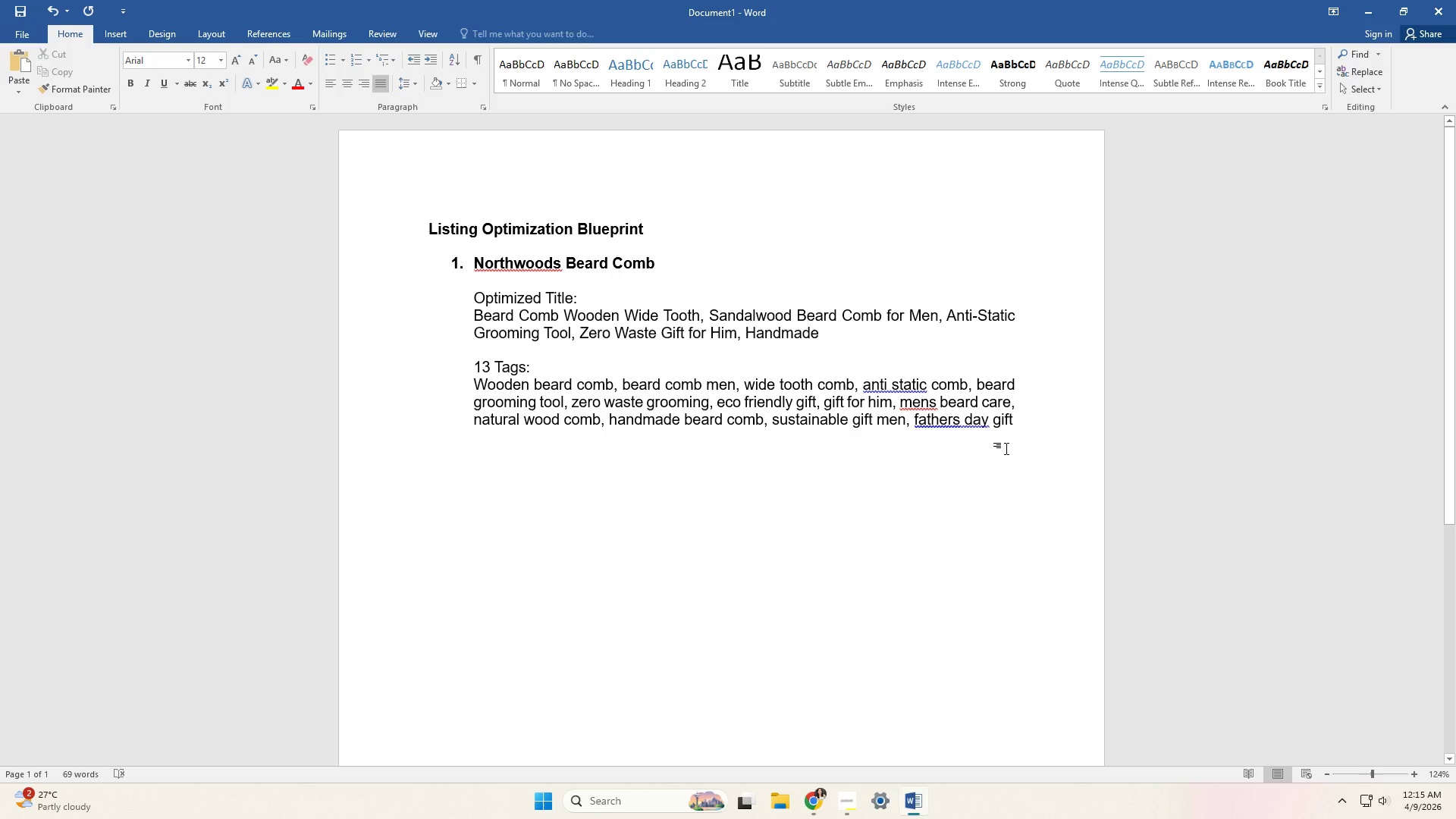 
key(Enter)
 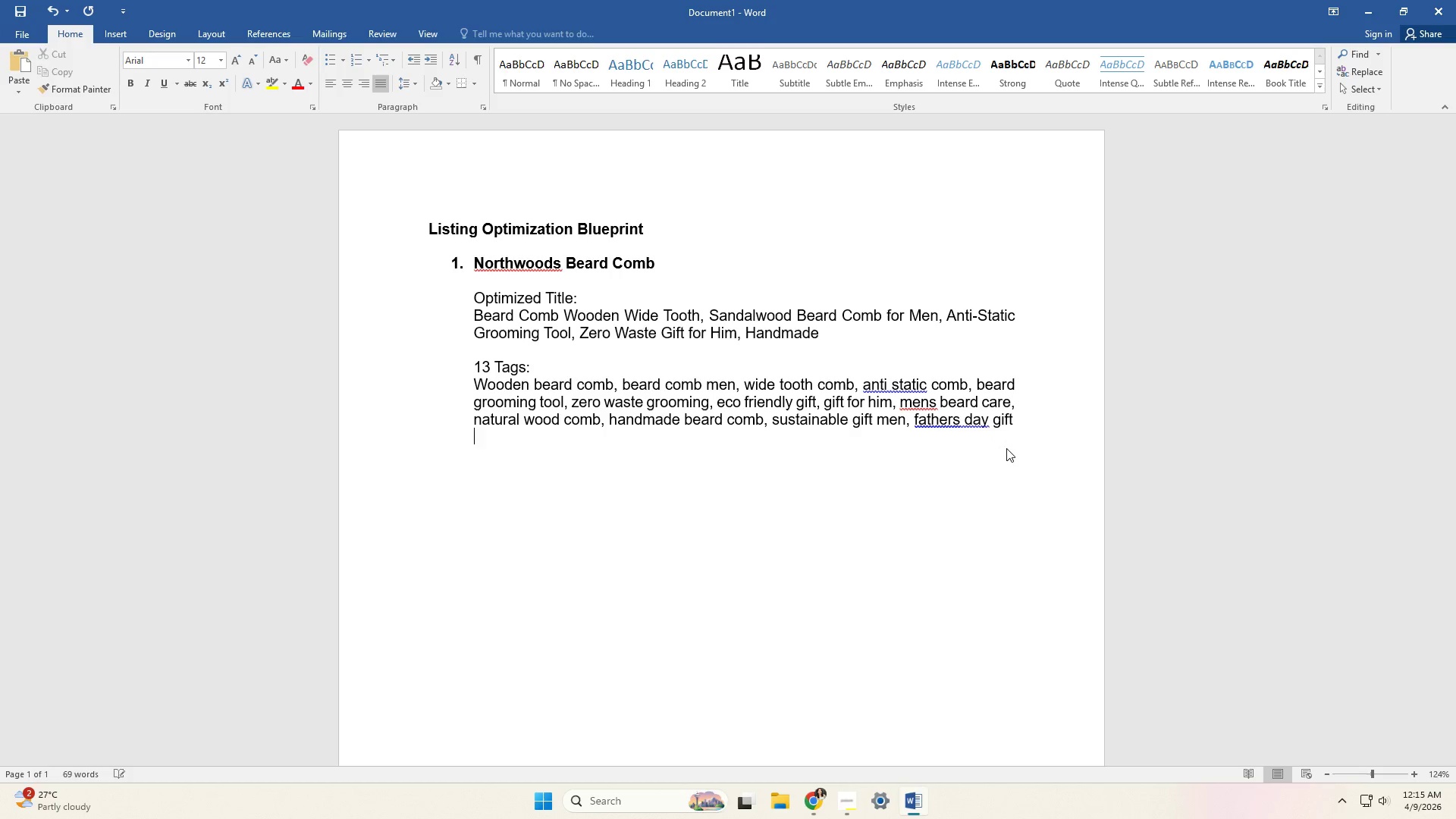 
key(Enter)
 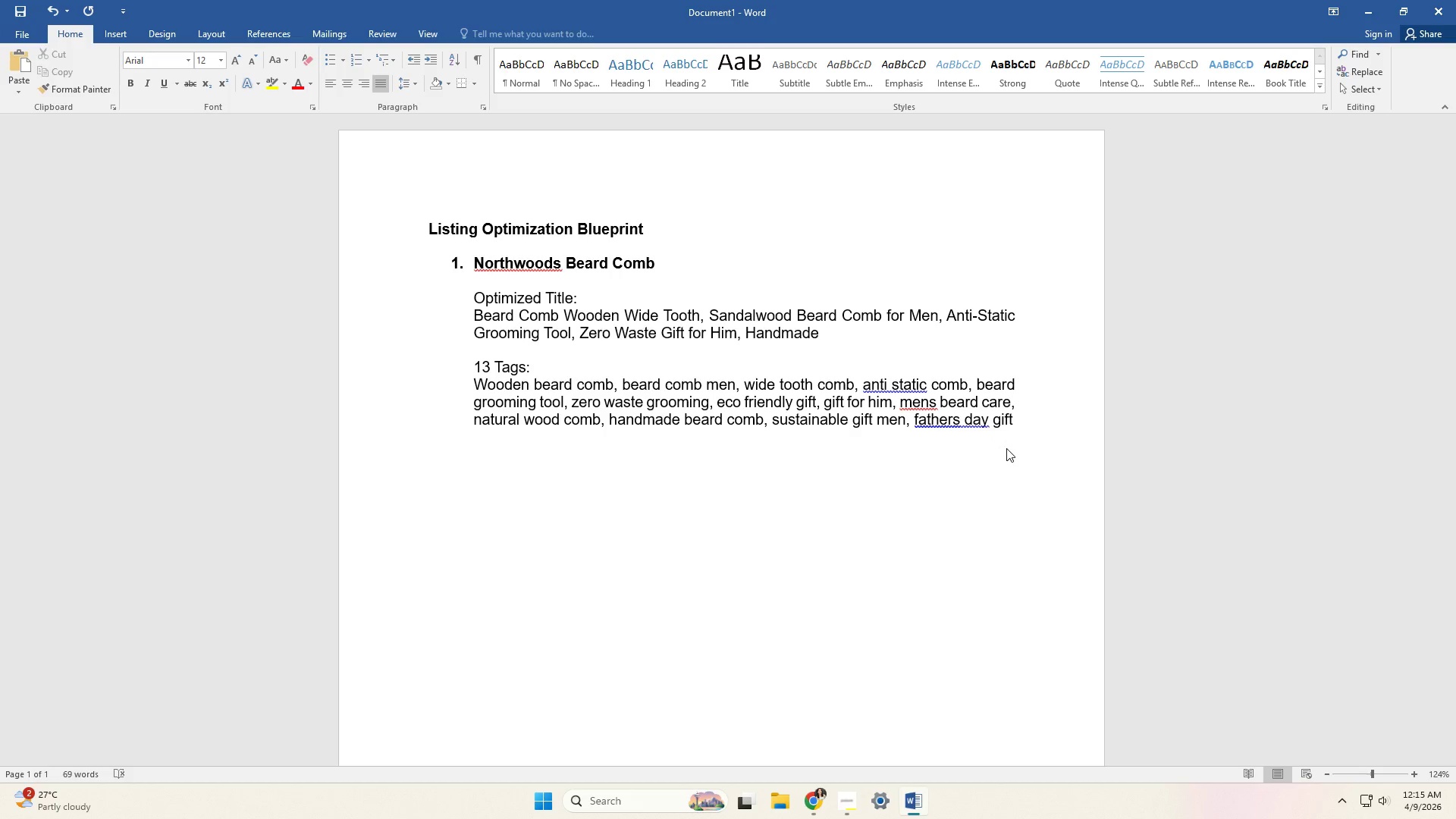 
type(Product Description:)
 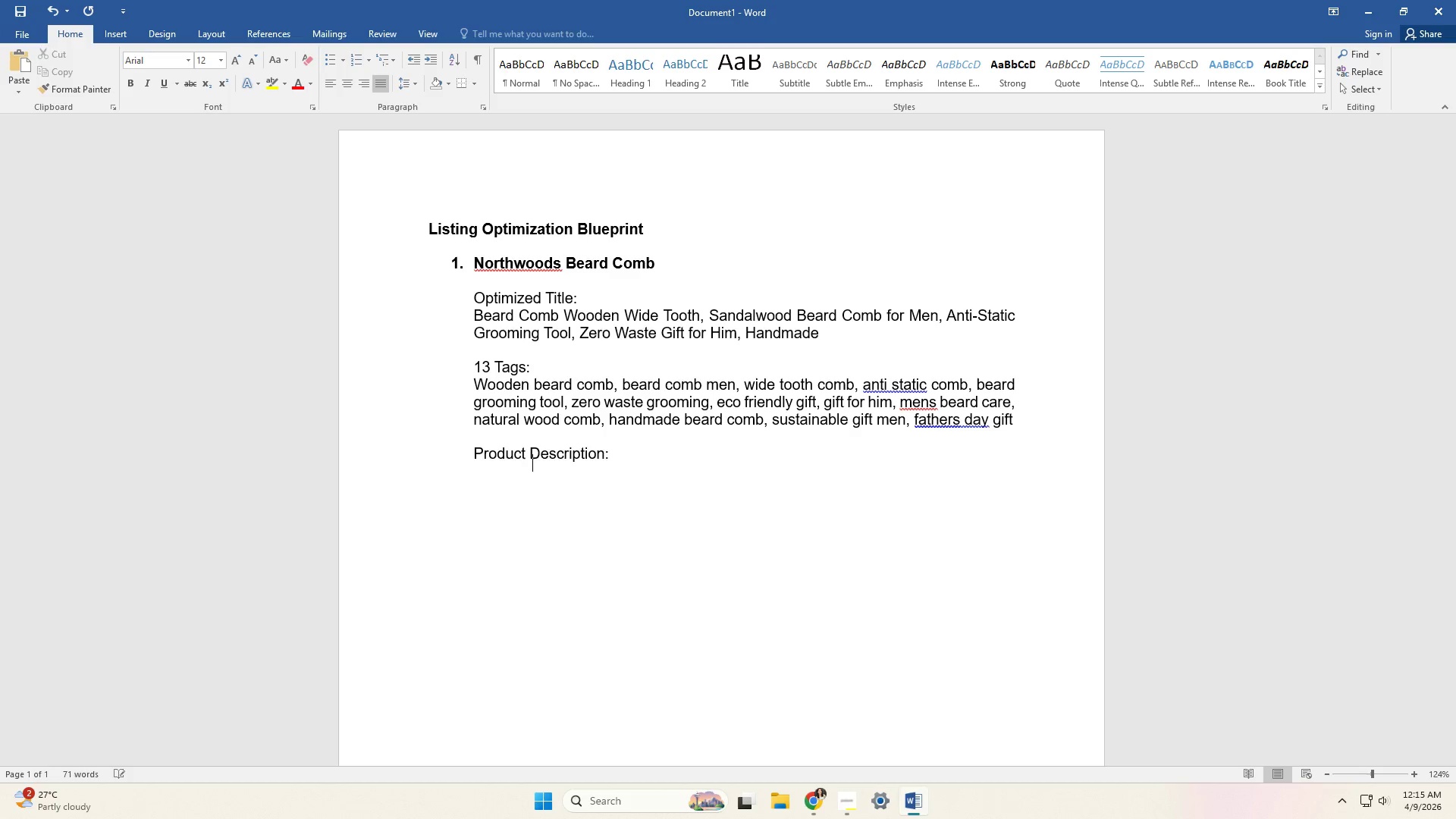 
 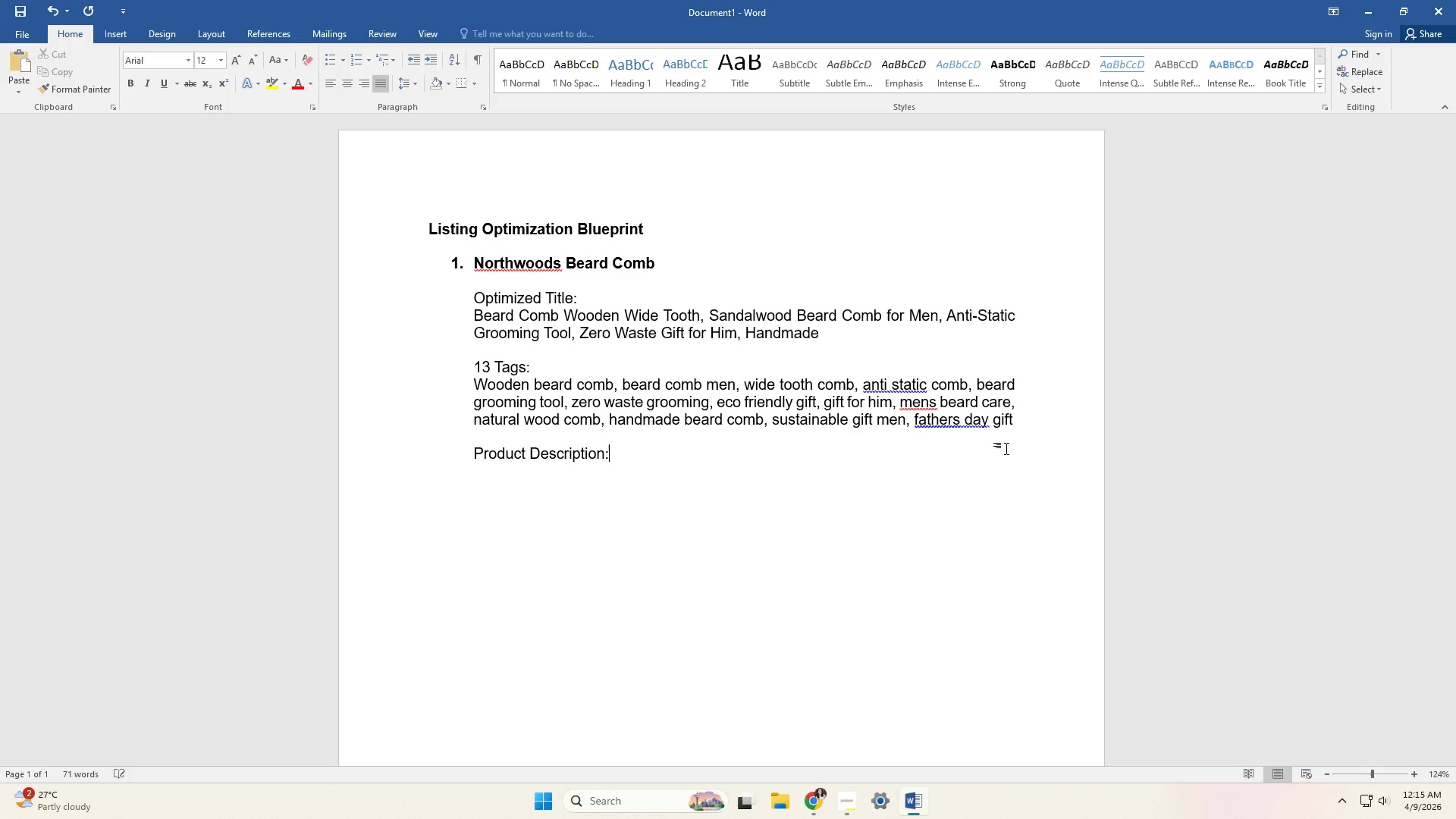 
key(Enter)
 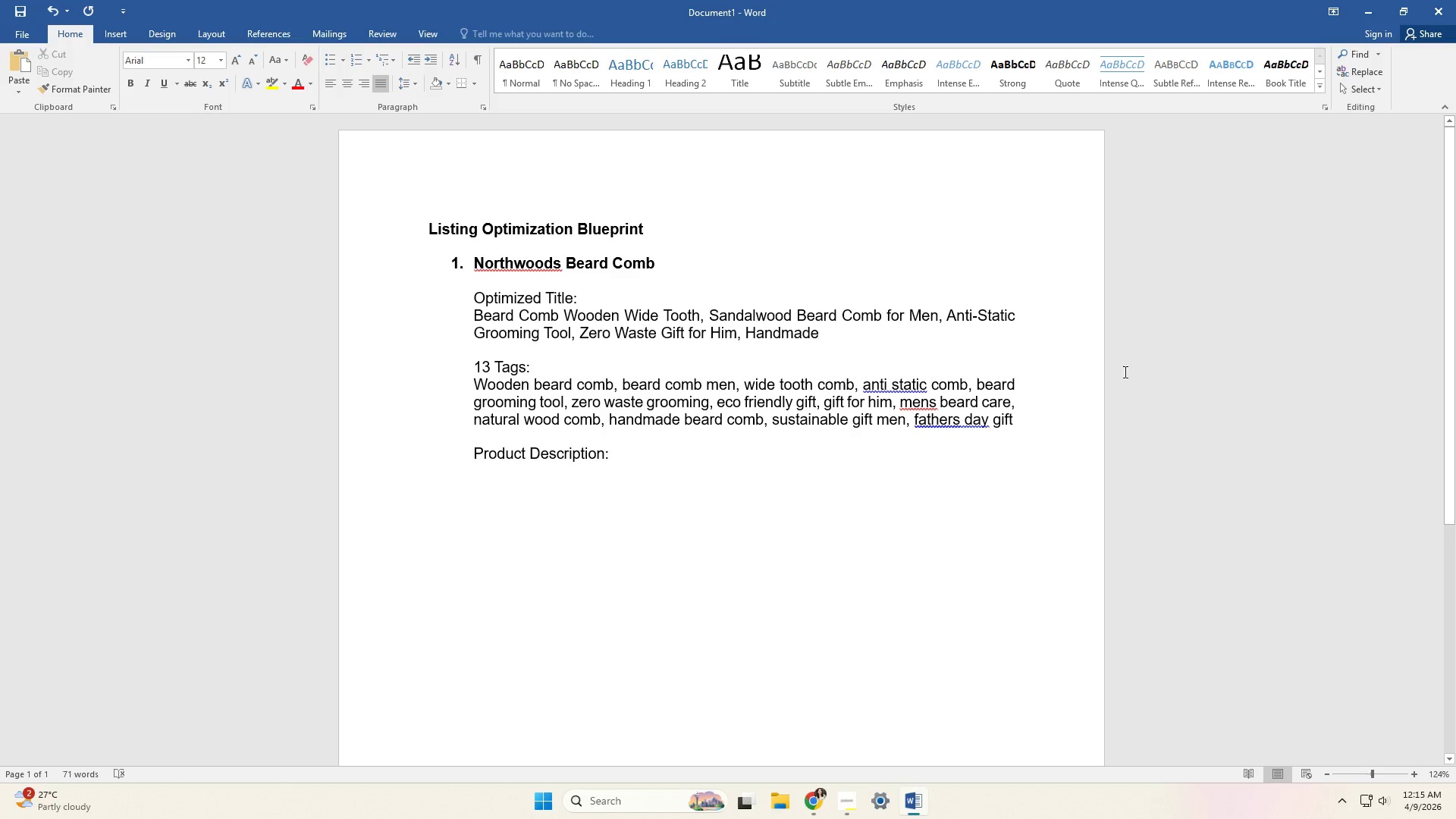 
wait(7.41)
 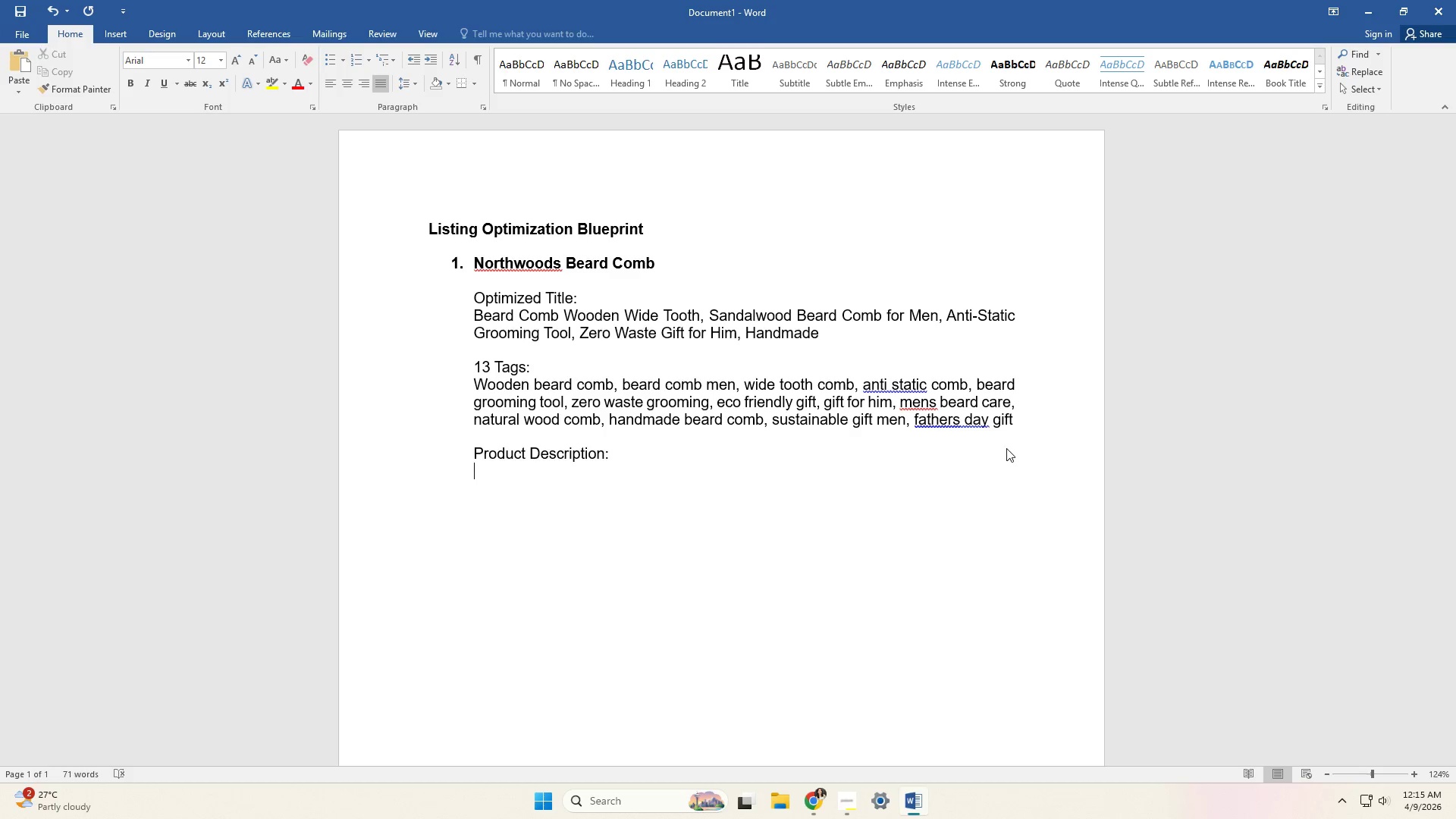 
left_click([614, 300])
 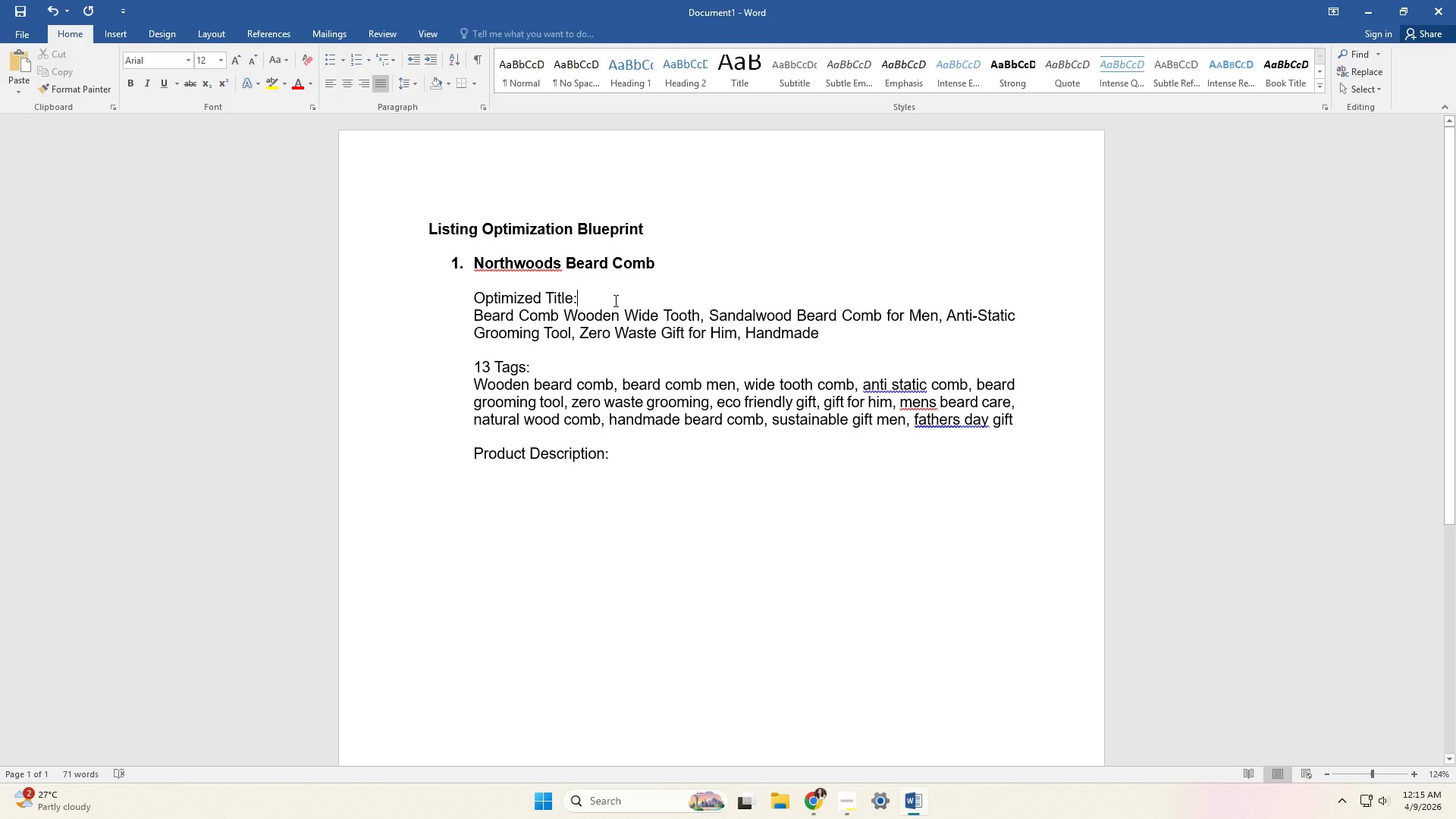 
key(Enter)
 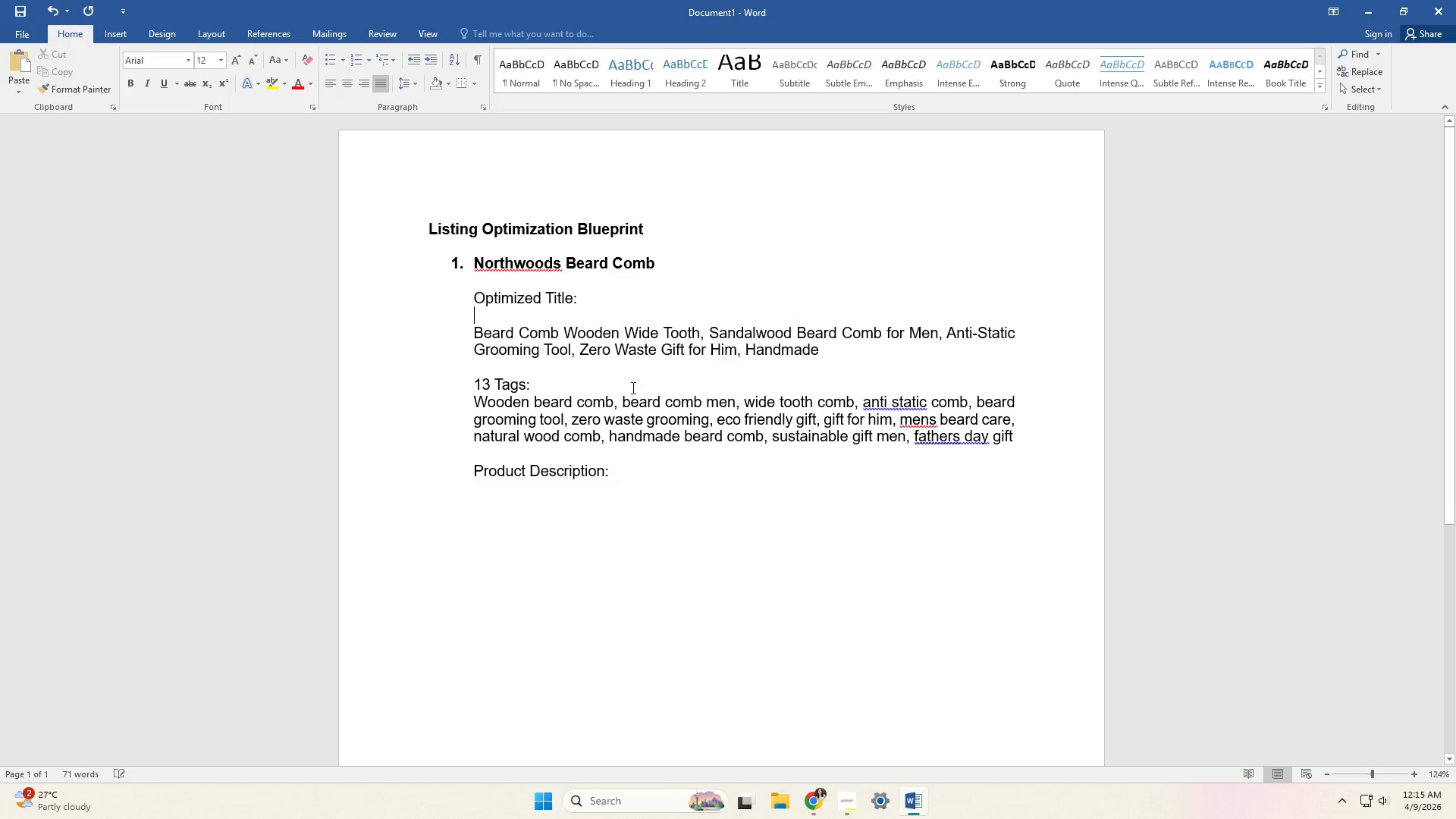 
left_click([628, 396])
 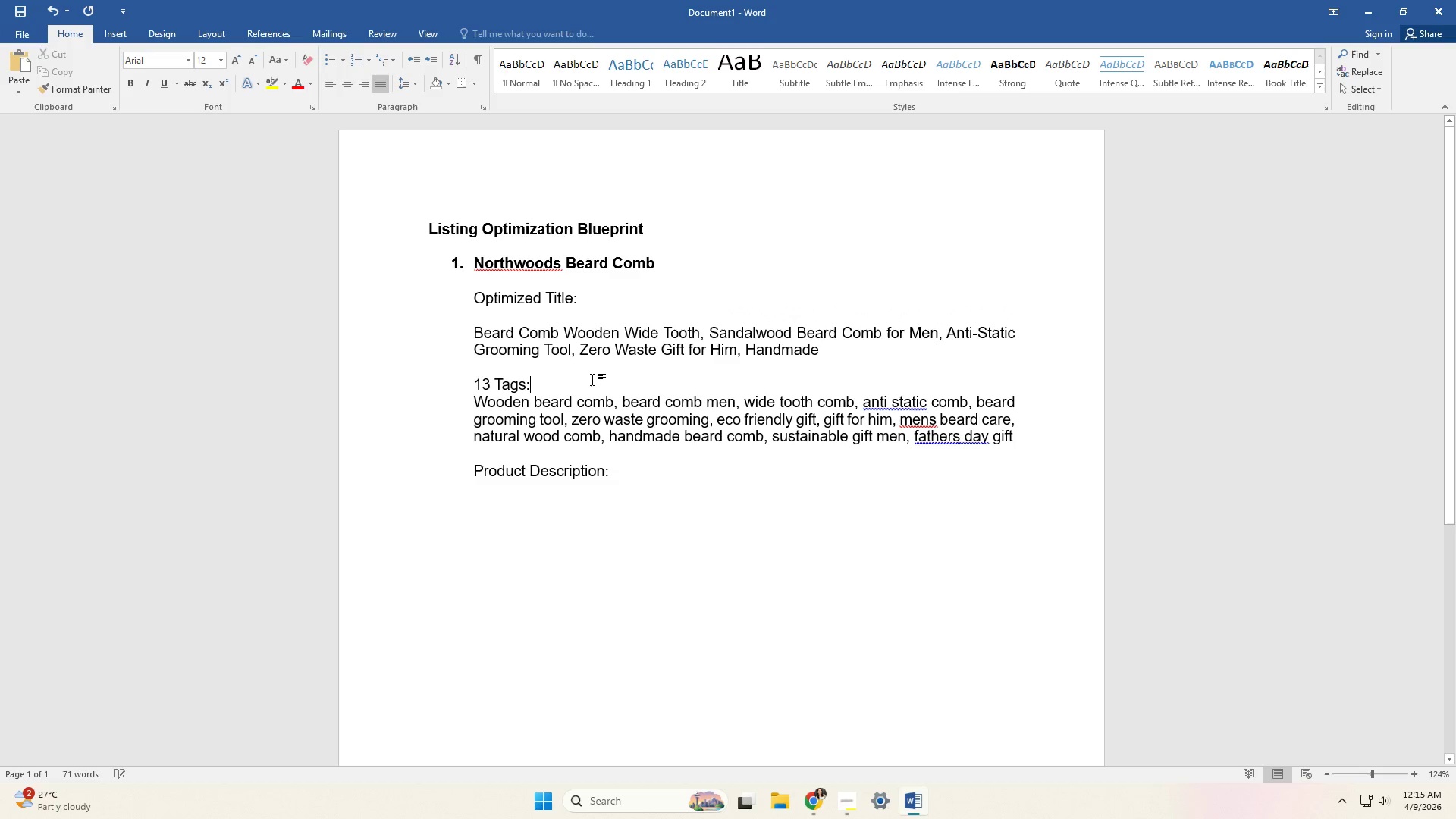 
key(Enter)
 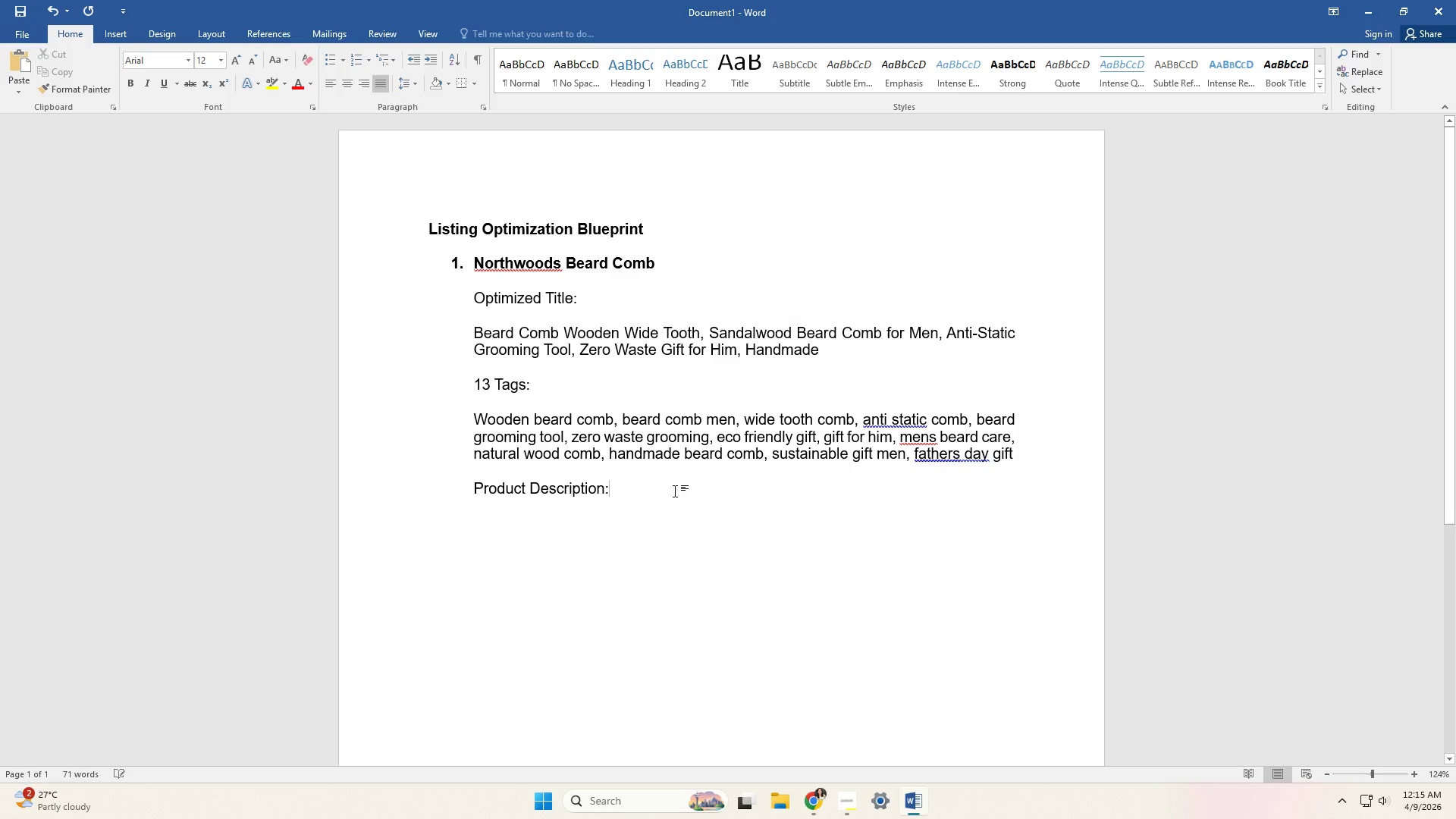 
double_click([594, 527])
 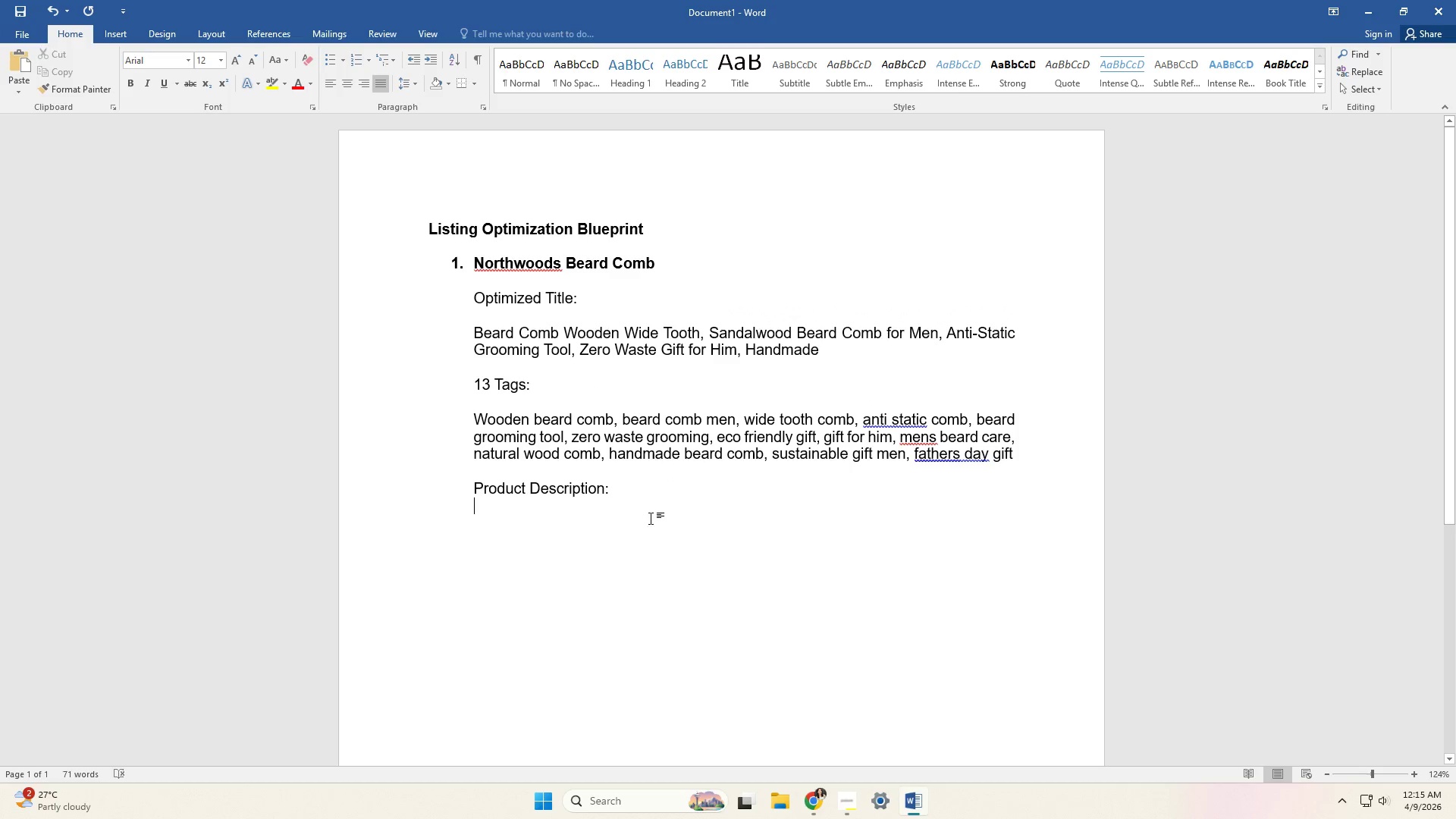 
key(Enter)
 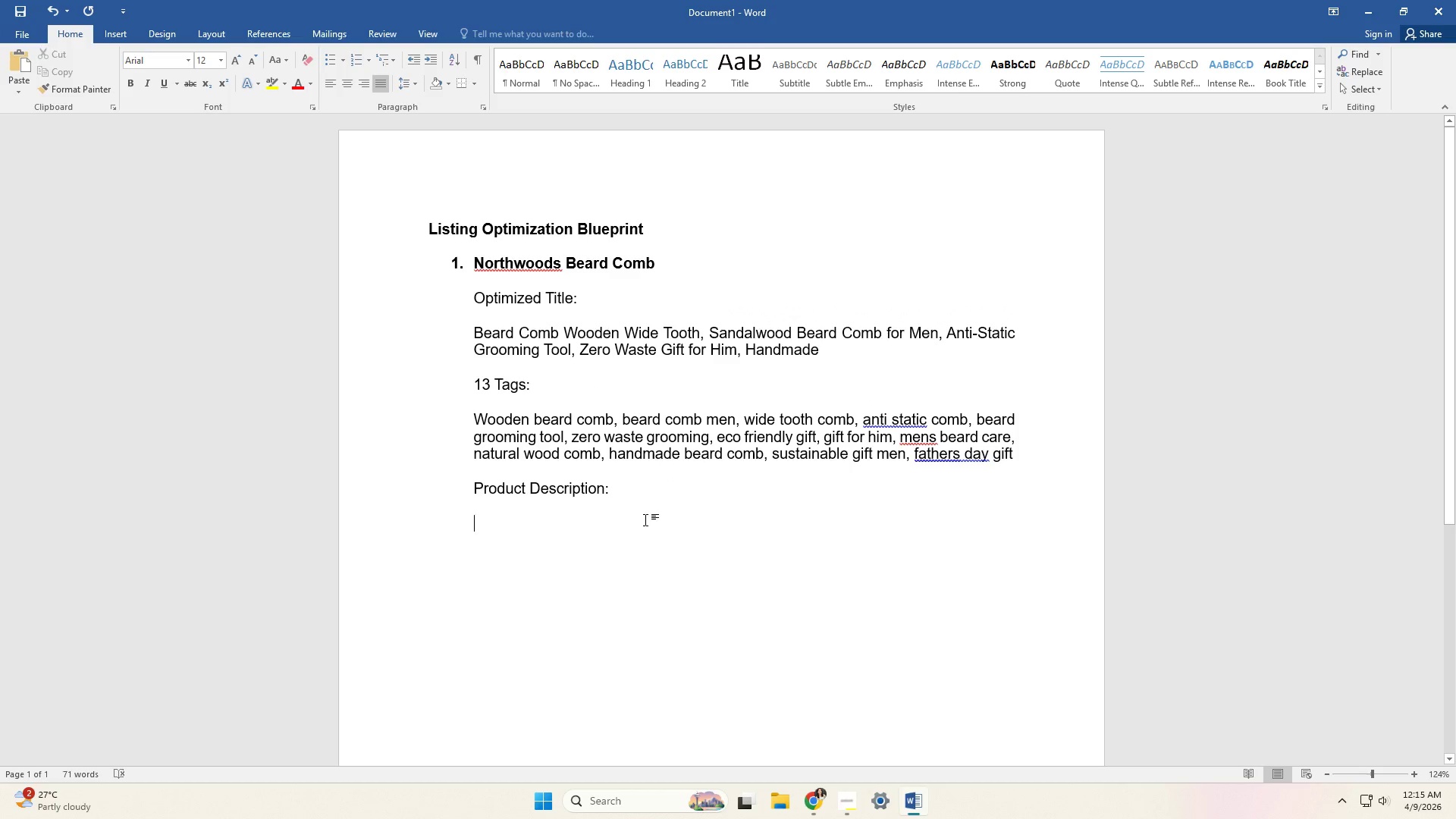 
type(Upgrade your beard routine with a comb that's built to last a lifetime.)
 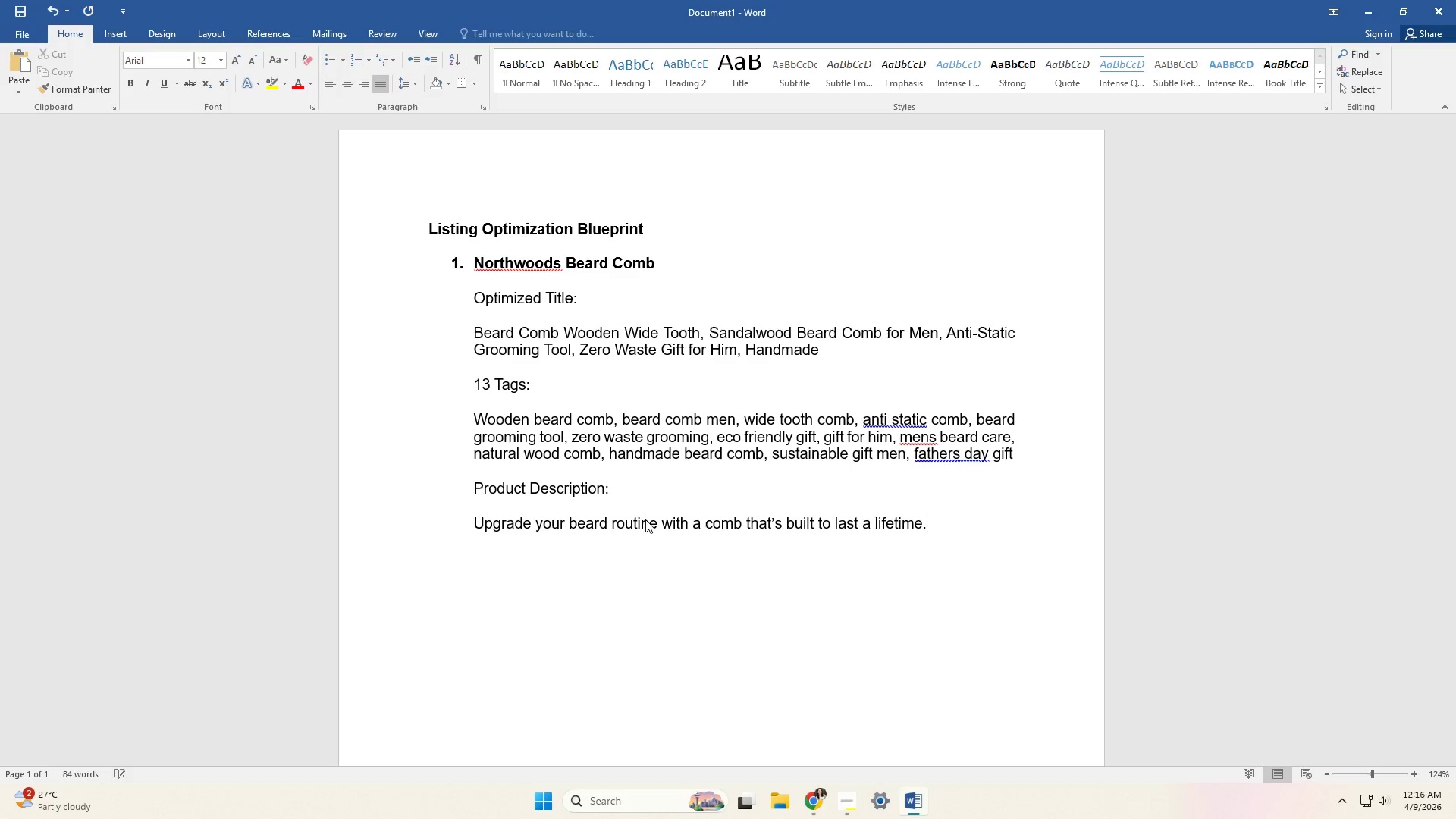 
key(Enter)
 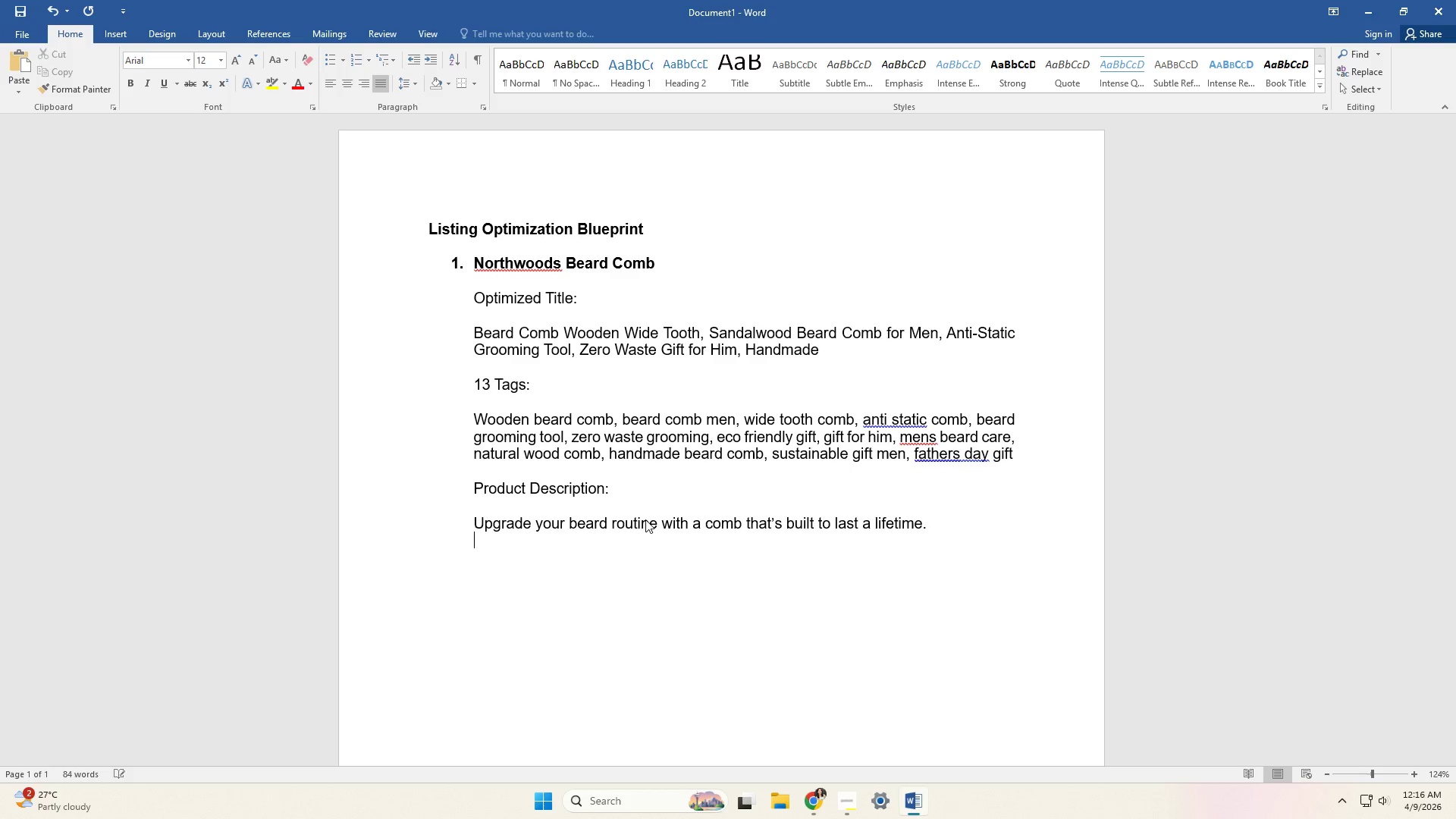 
key(Enter)
 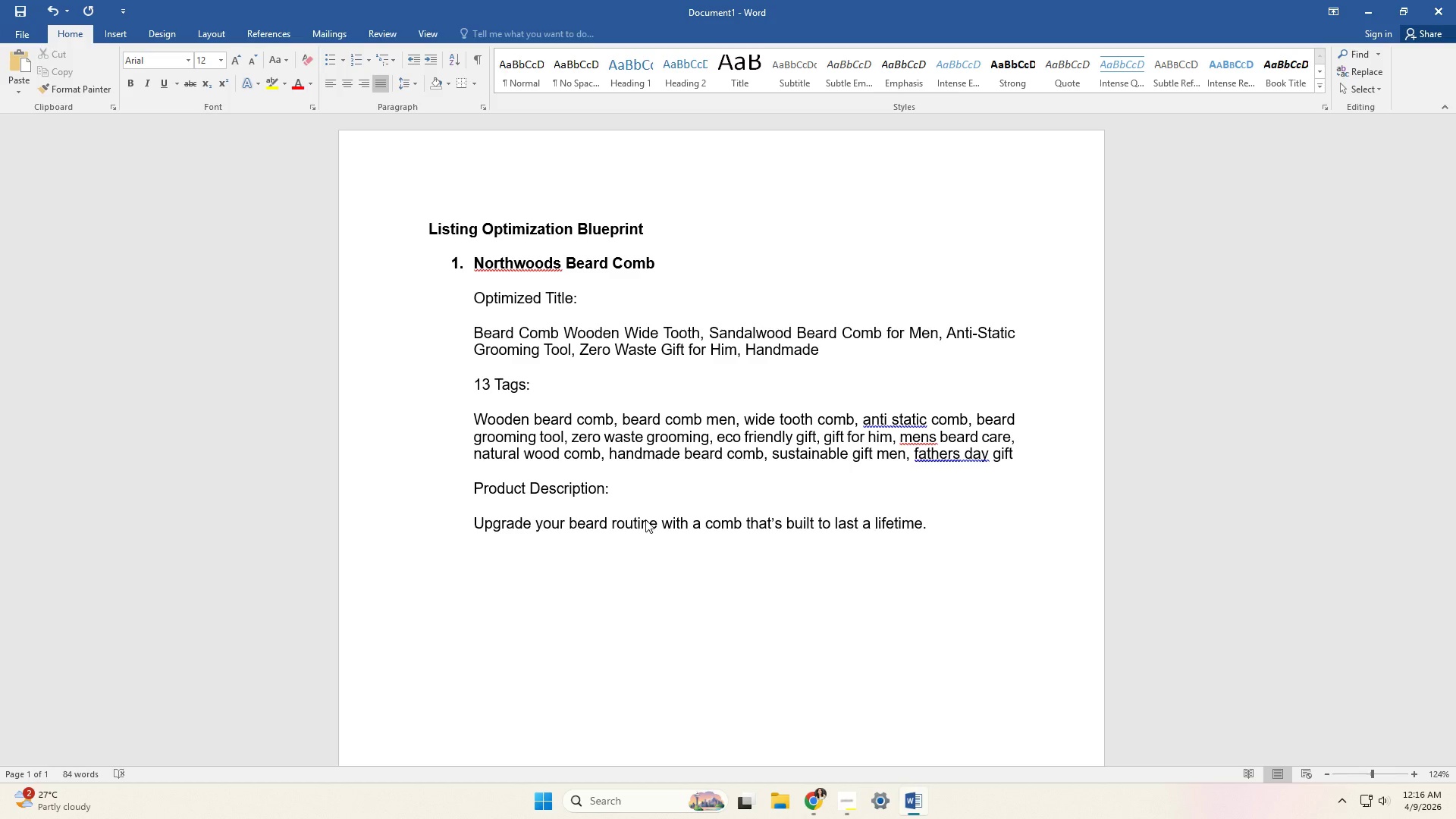 
type(Crafted for precision and comfort )
key(Backspace)
type(, this handcrafted wooden beard comb glides smoothly without snagging or creating static )
key(Backspace)
type(, perfect for daily grooming.)
 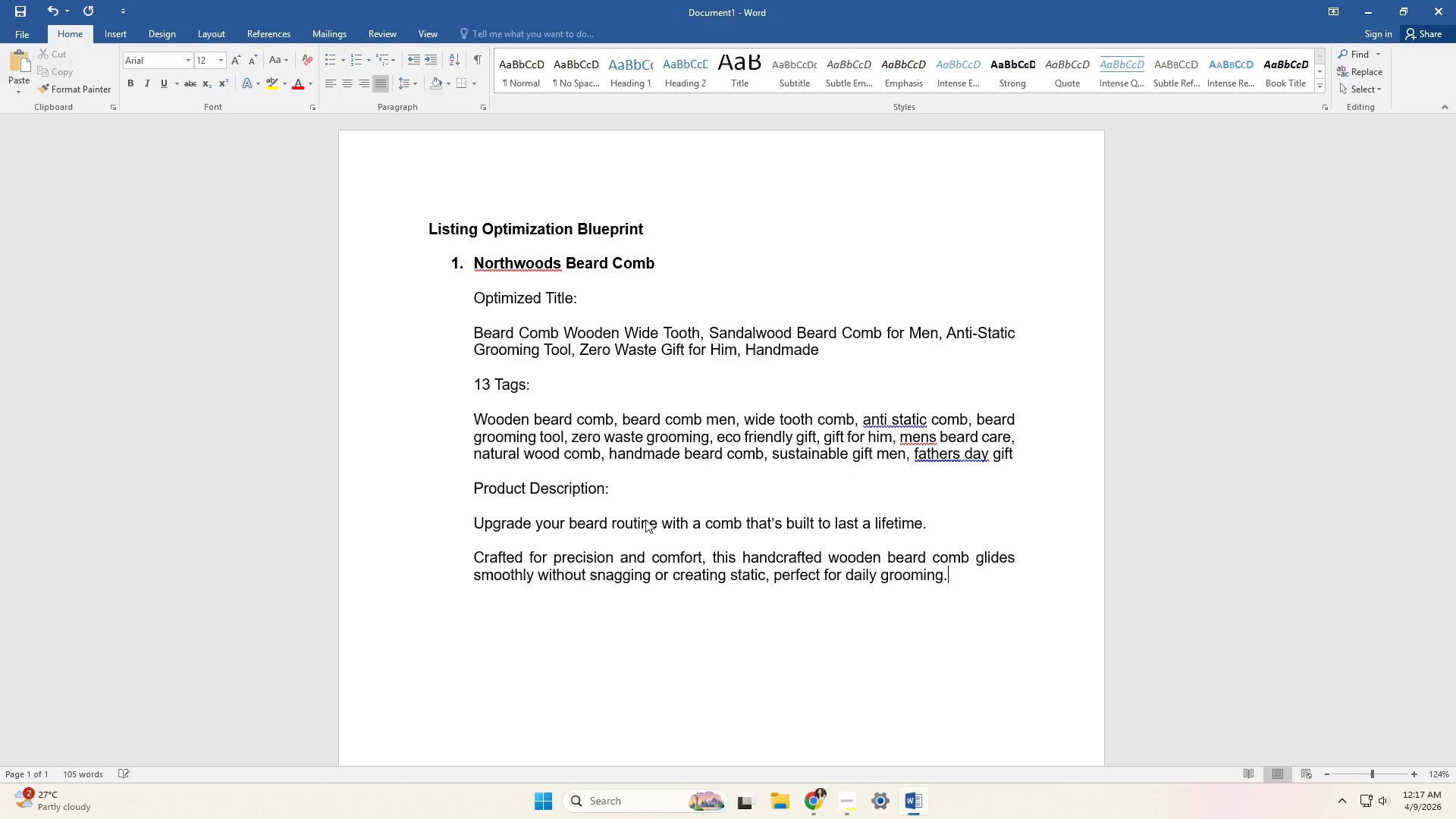 
key(Enter)
 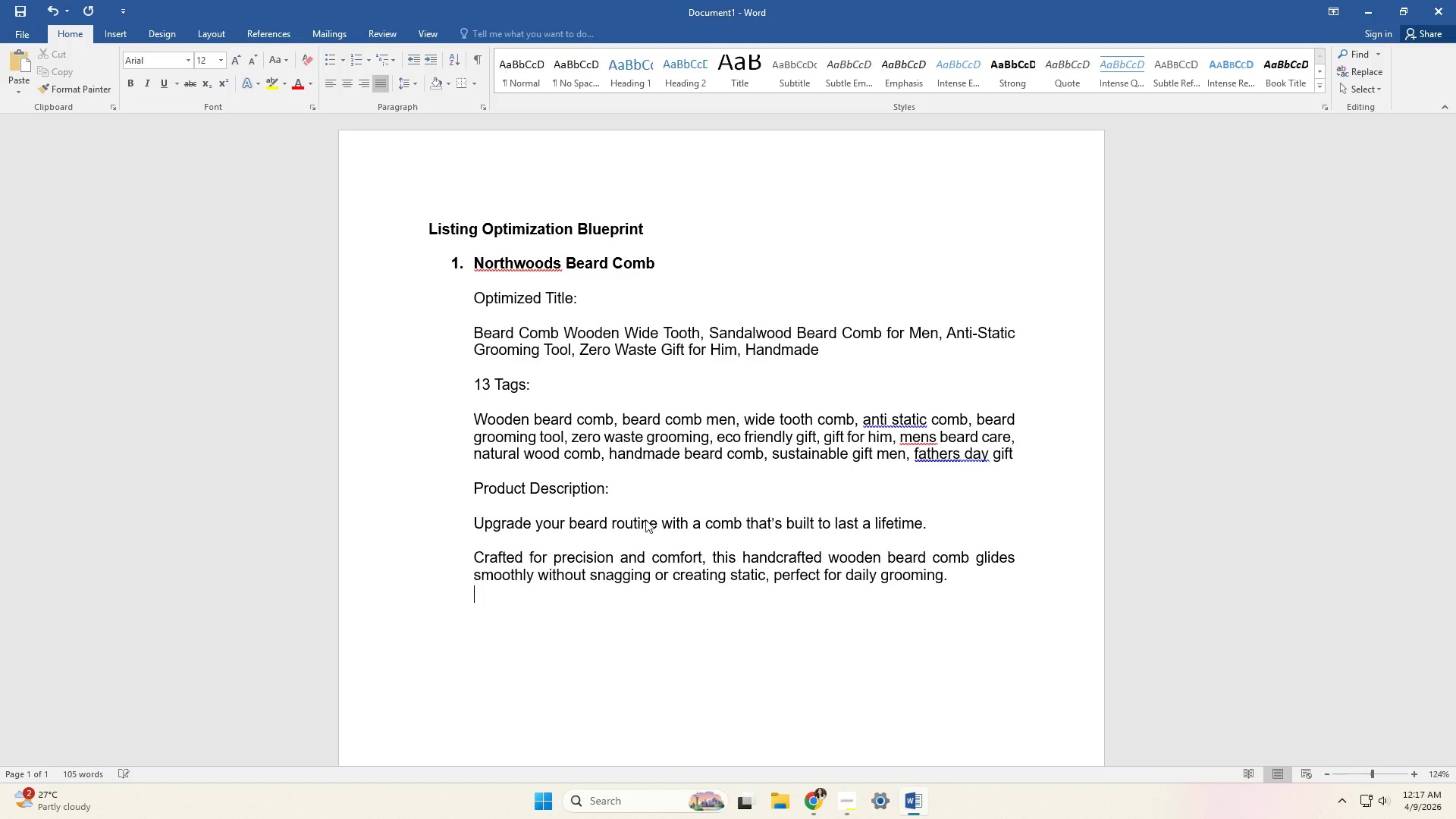 
key(Enter)
 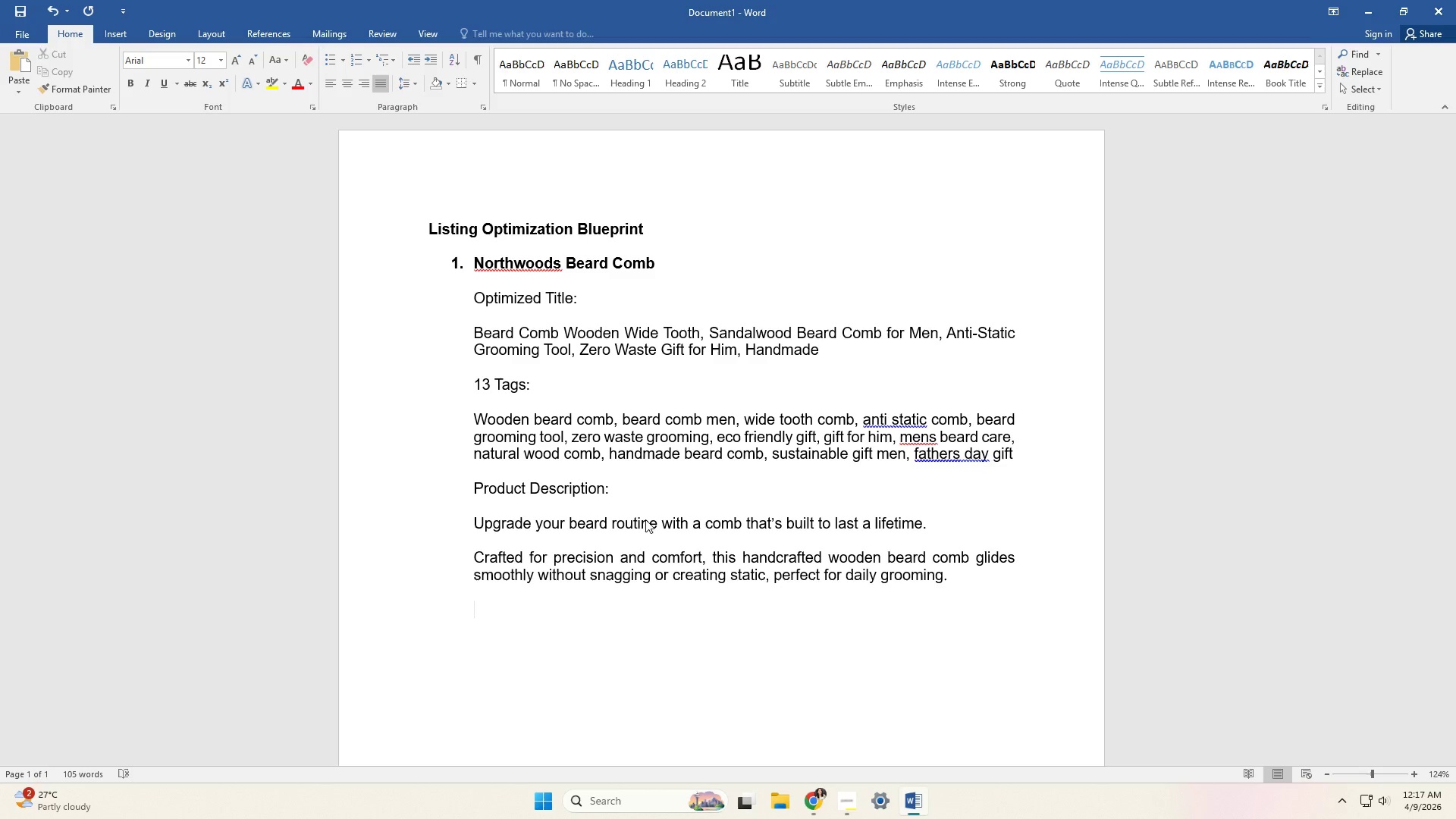 
type(Feature:)
 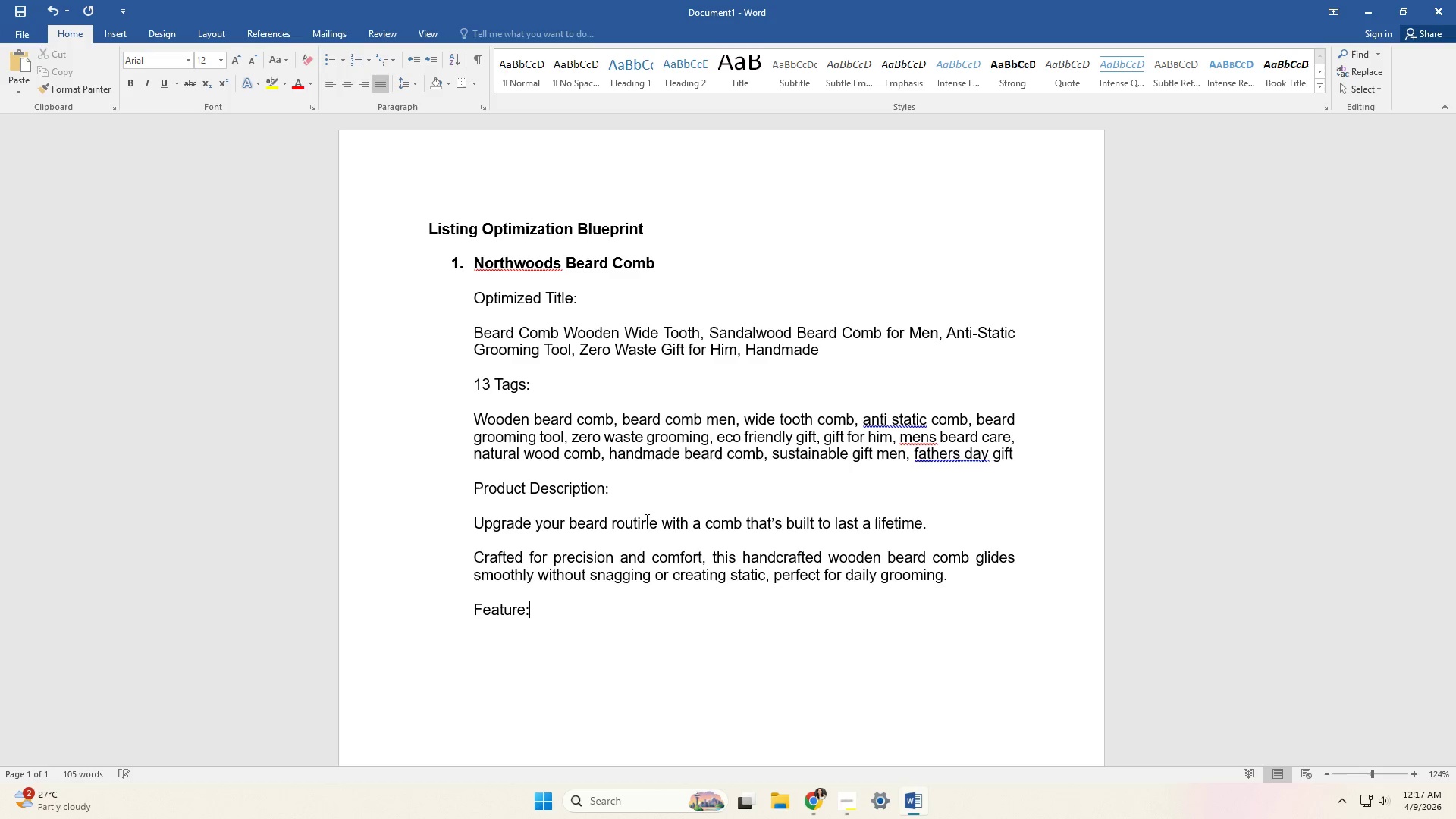 
key(Enter)
 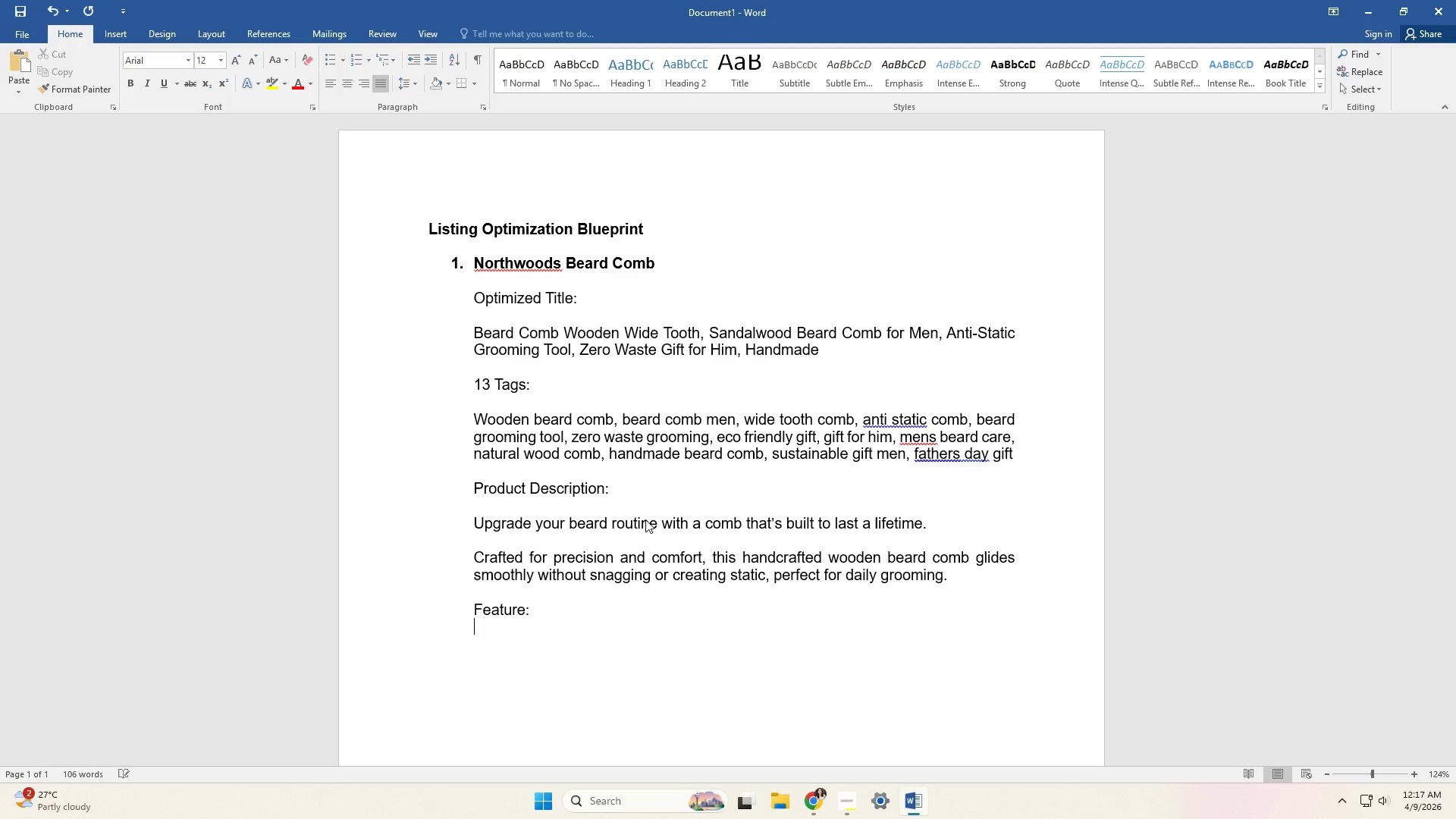 
key(Backspace)
key(Backspace)
key(Backspace)
key(Backspace)
type(es:)
 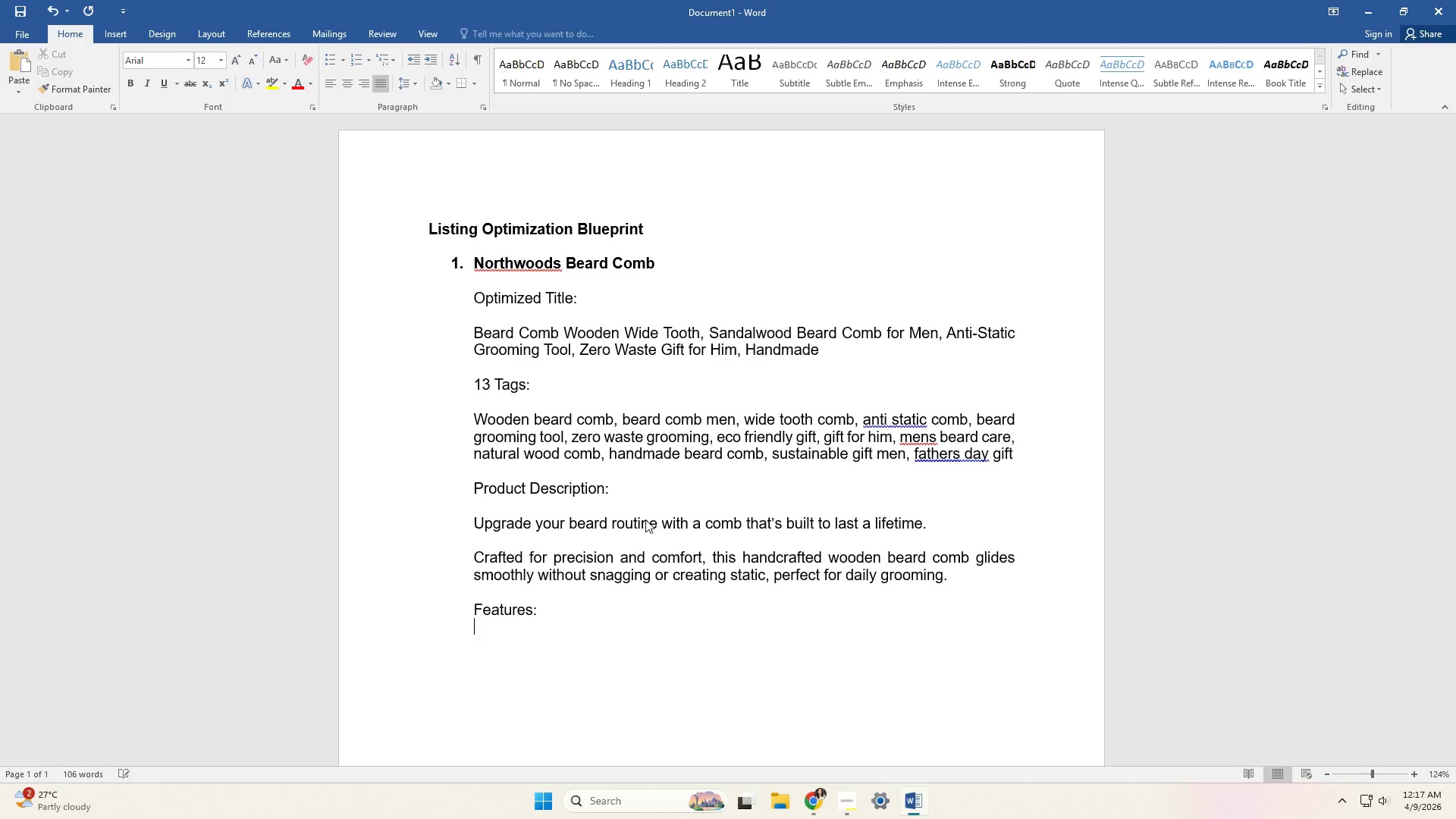 
 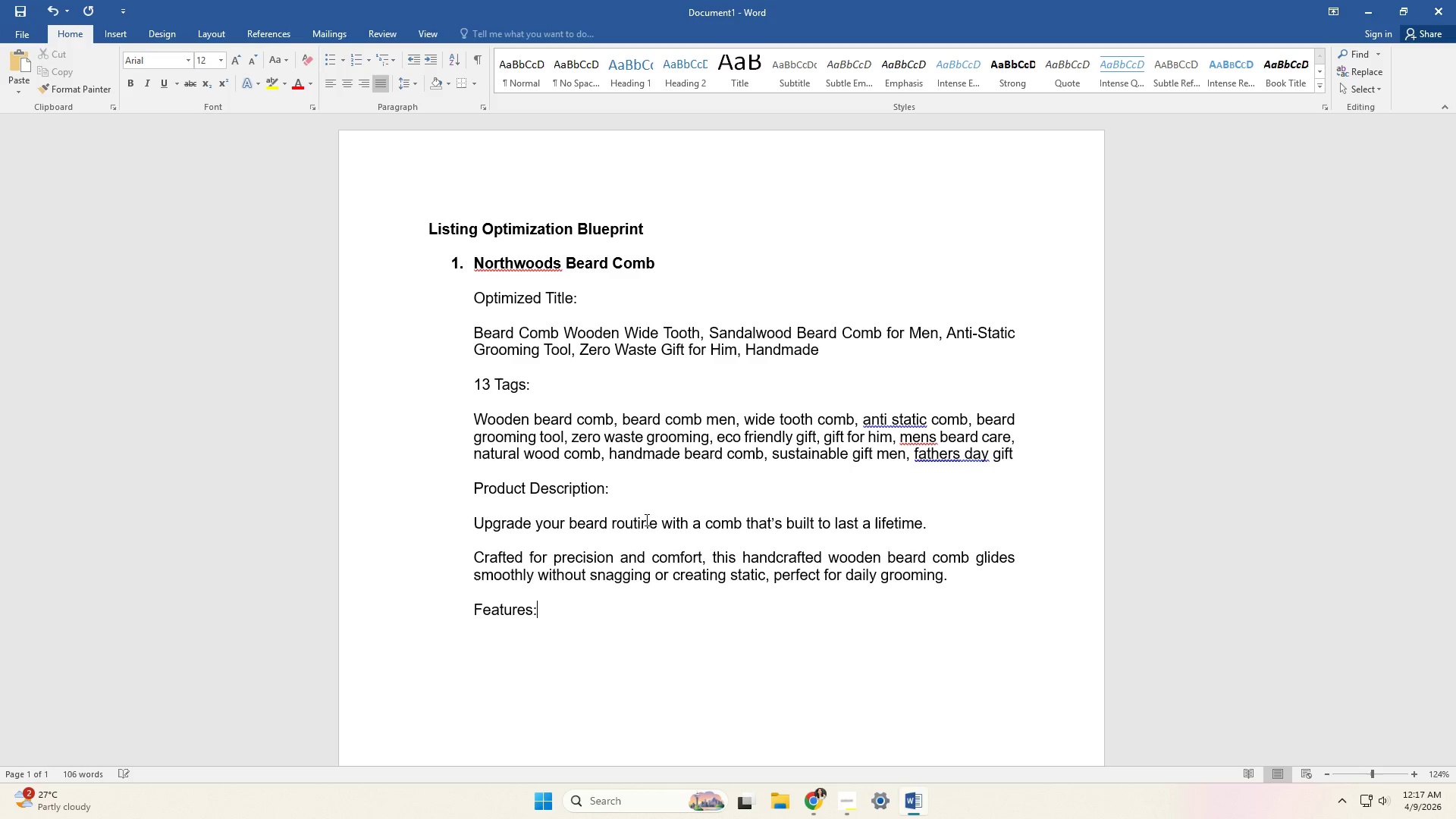 
key(Enter)
 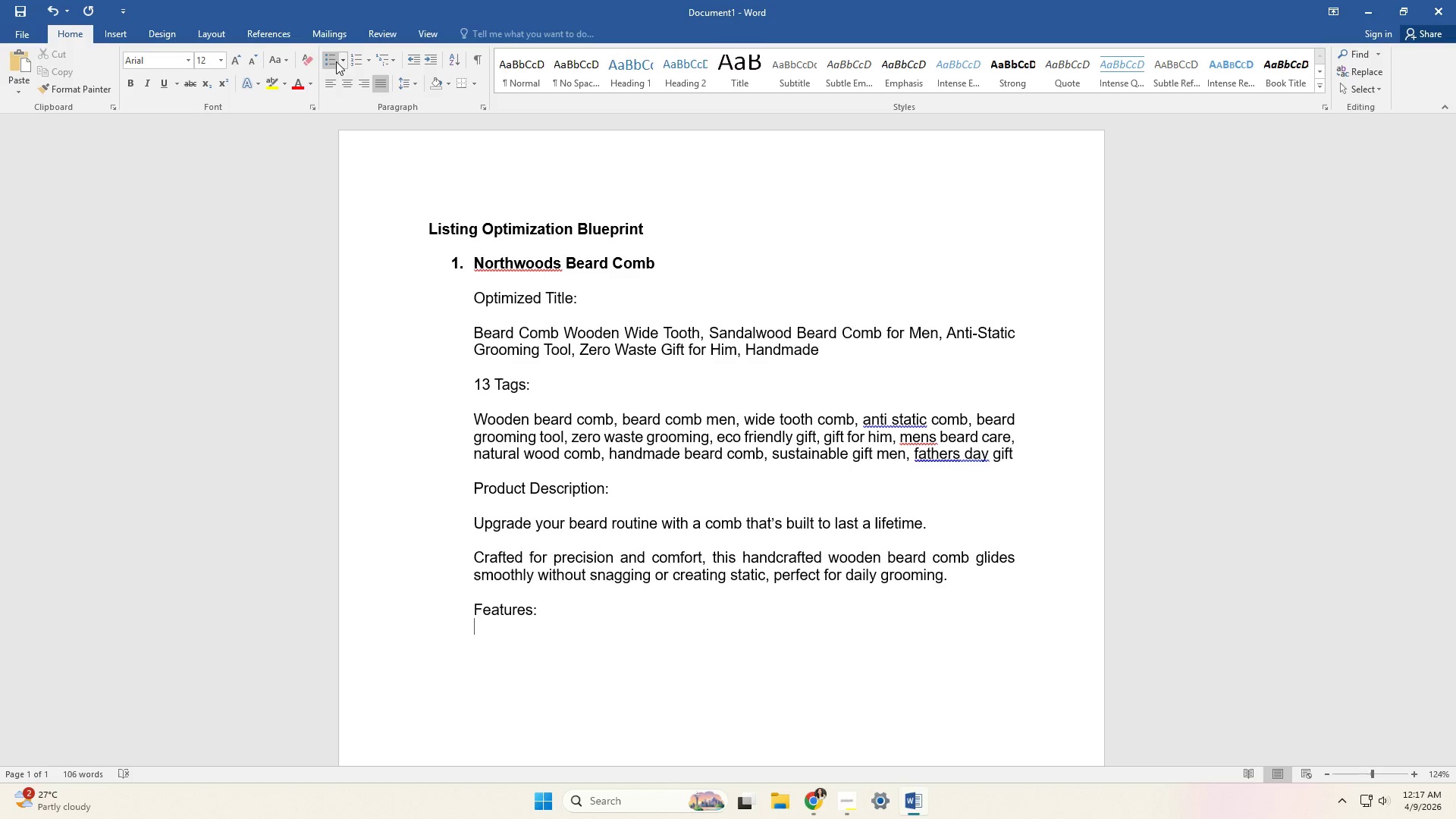 
scroll: coordinate [597, 494], scroll_direction: down, amount: 3.0
 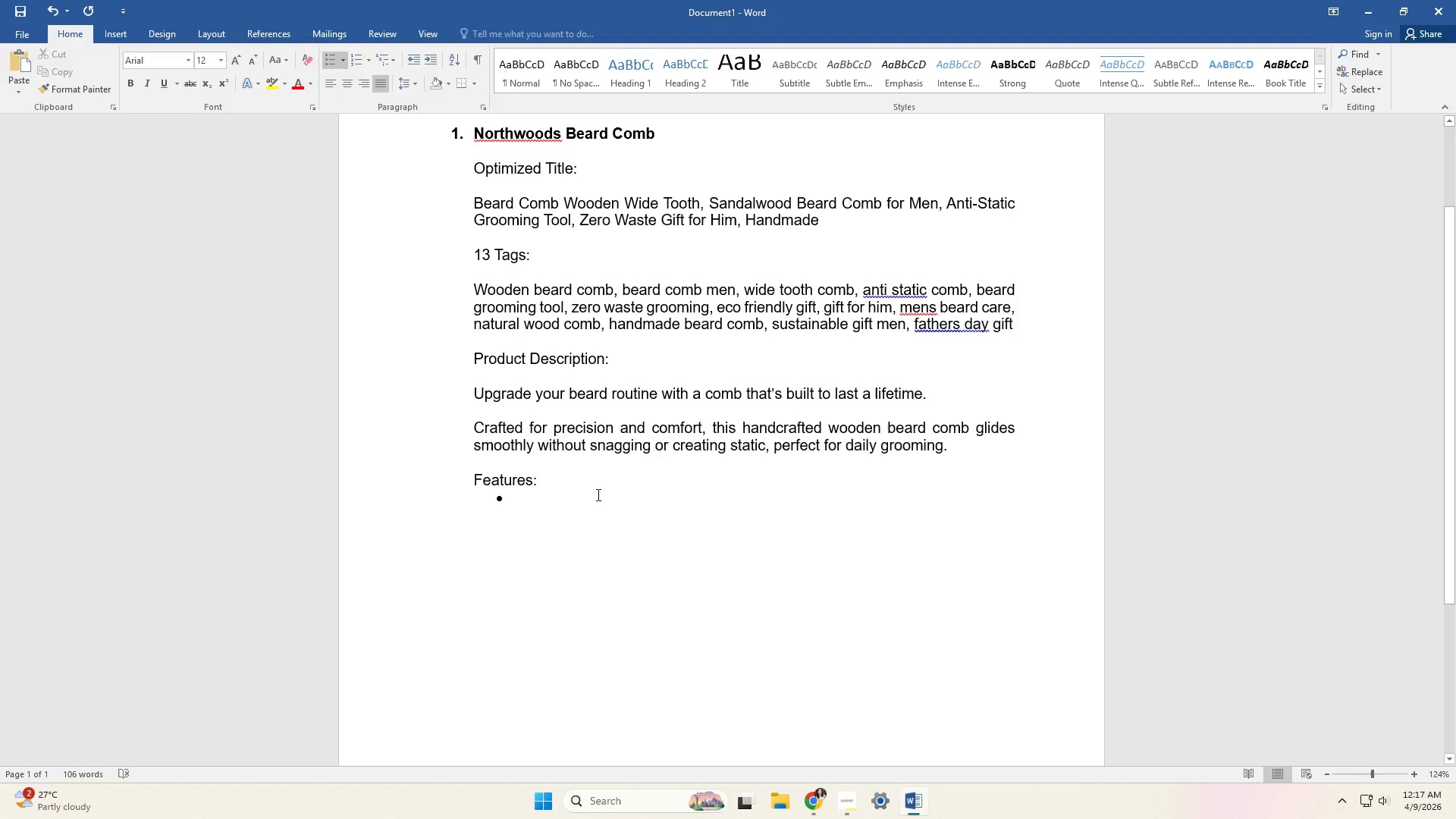 
type(Smooth )
 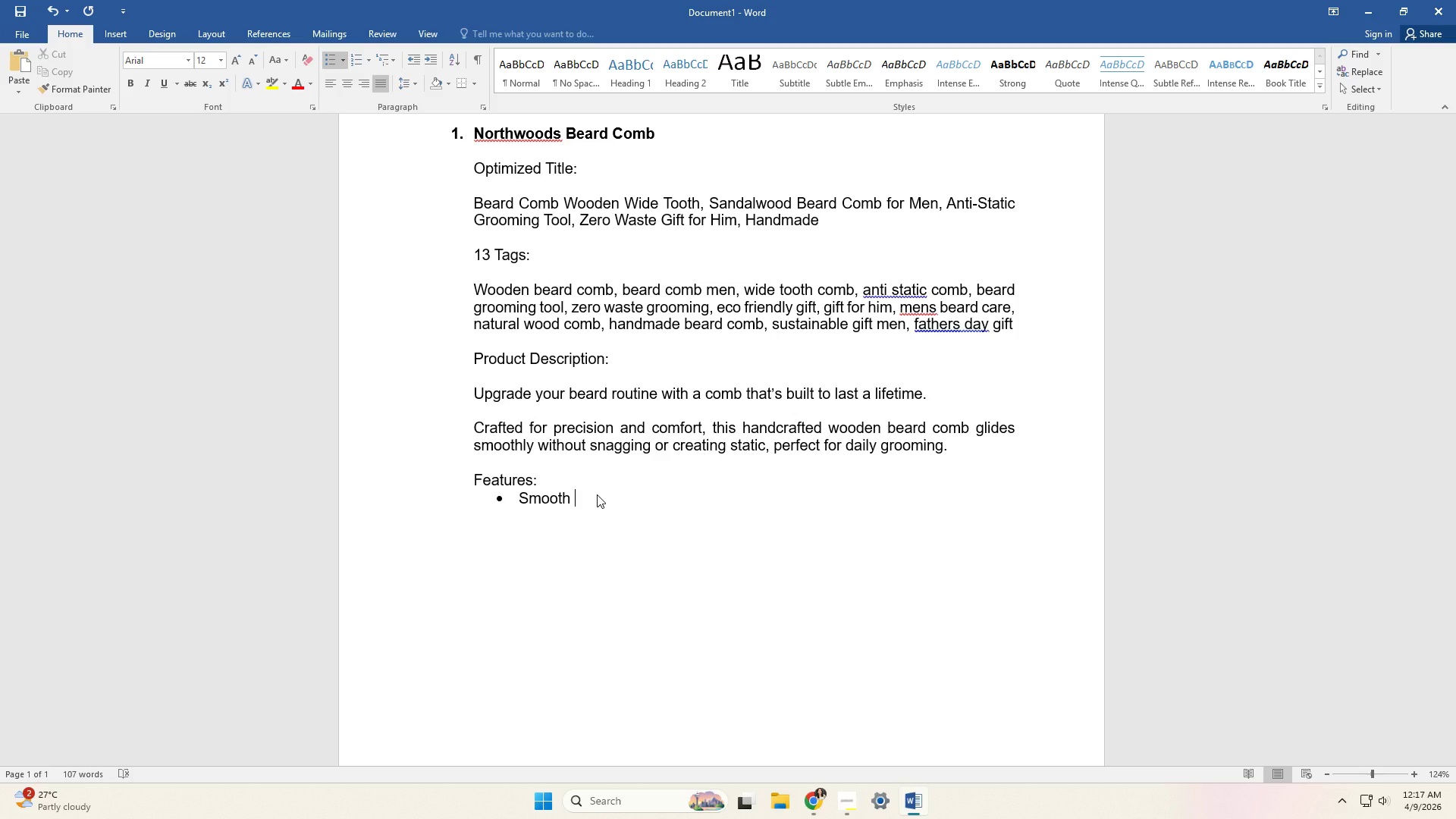 
wait(15.38)
 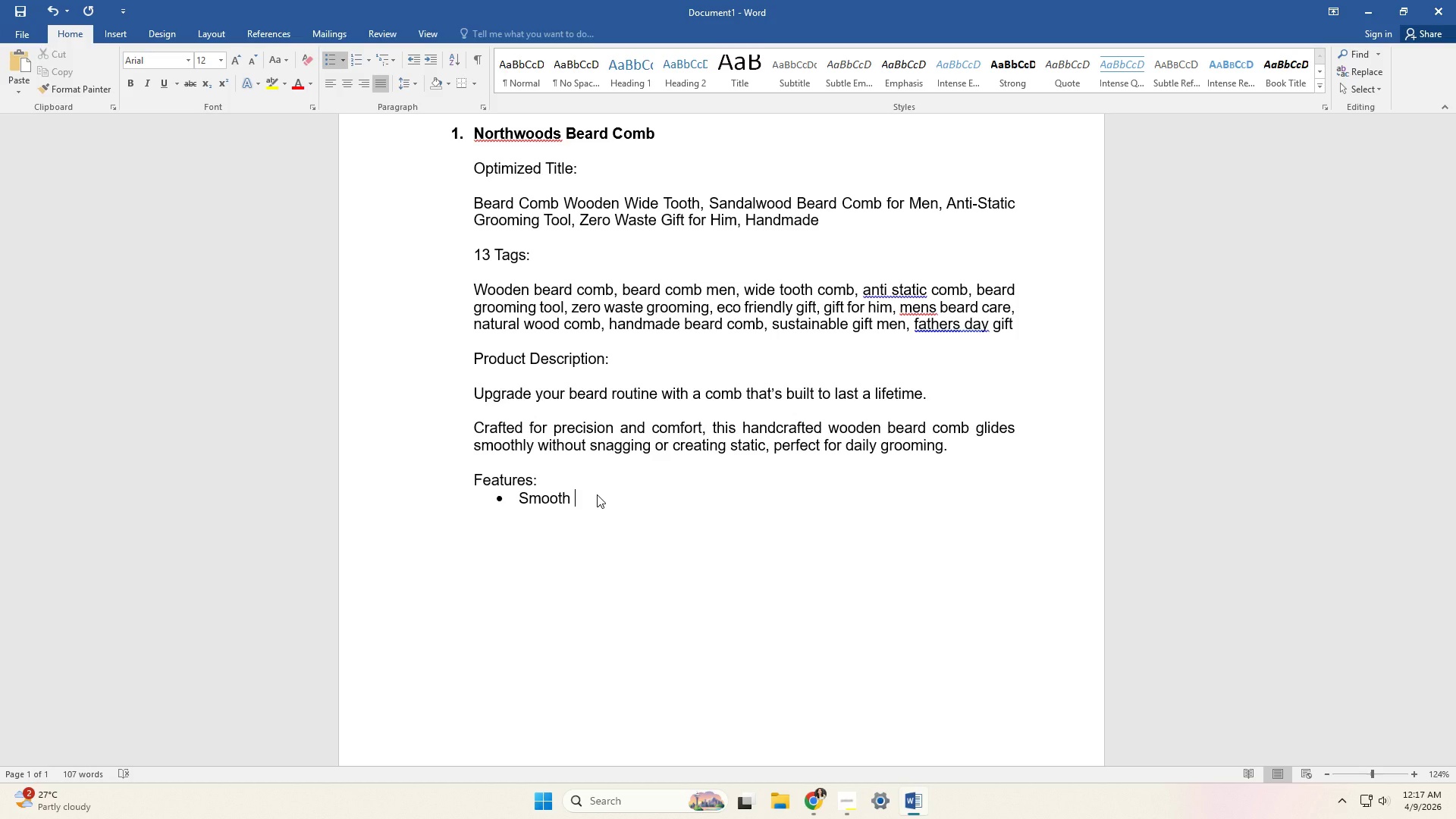 
type(wide )
key(Backspace)
type(-tto)
key(Backspace)
key(Backspace)
type(ooth design prevents breakage )
 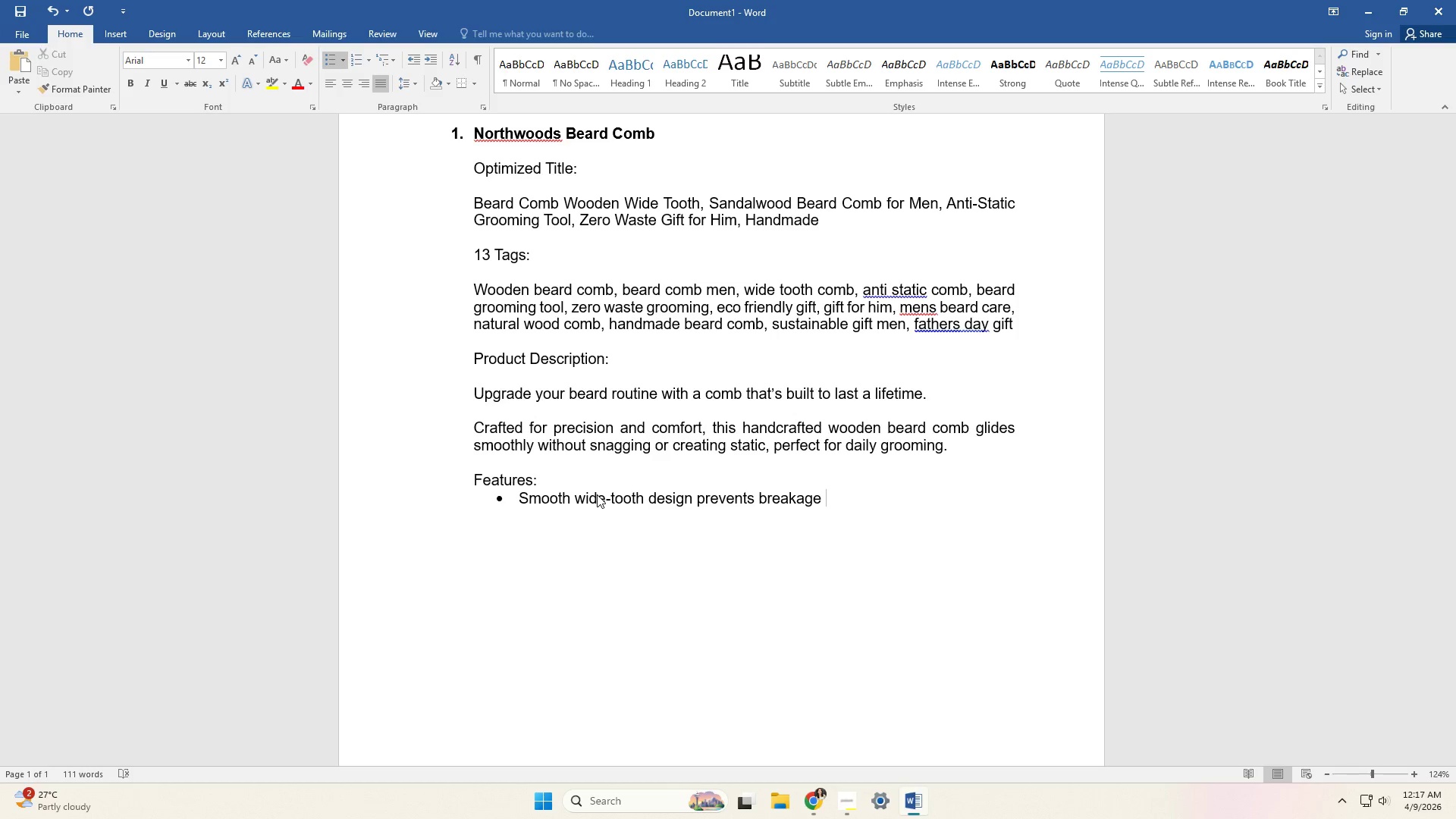 
key(Enter)
 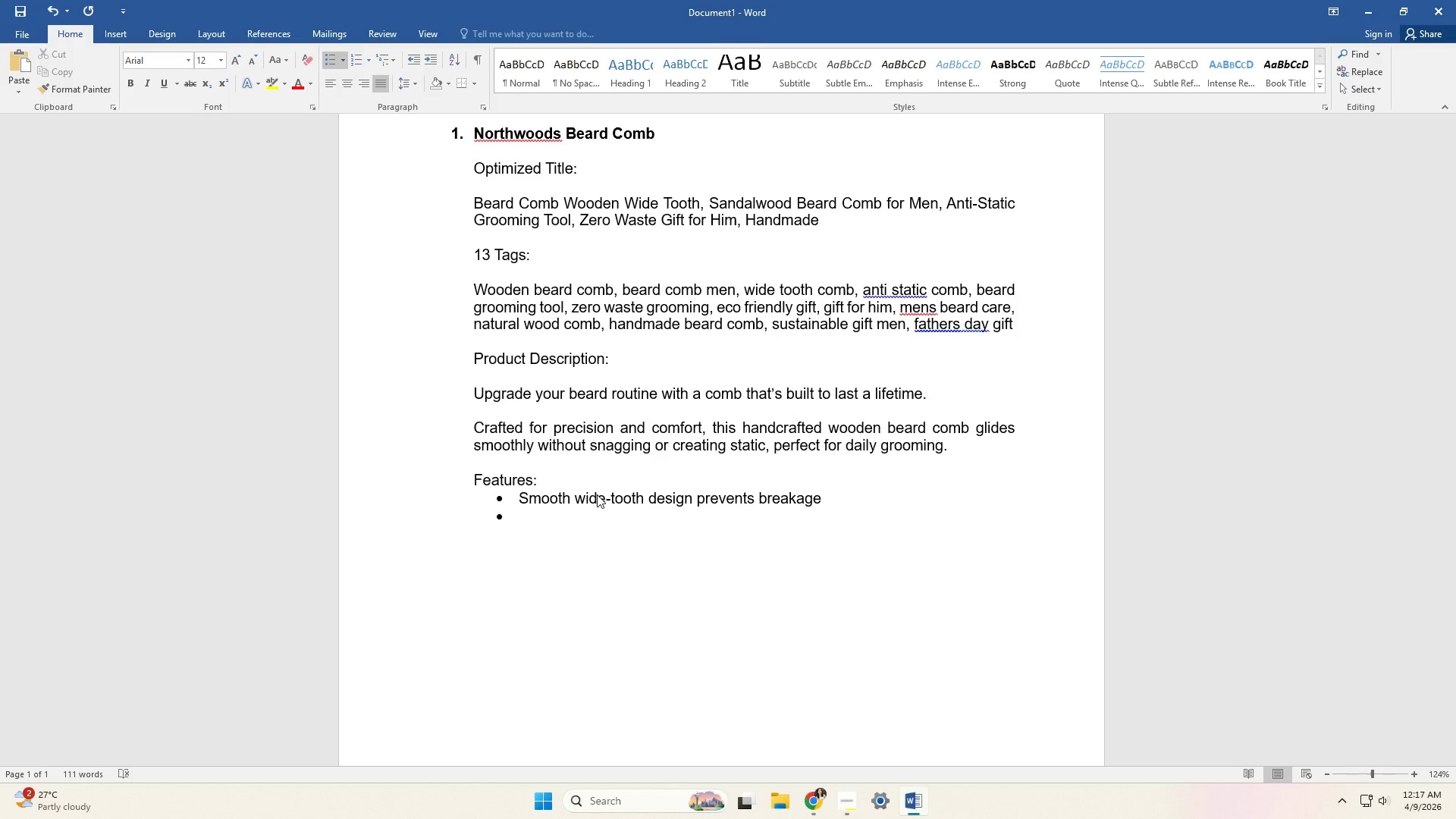 
type(Anti0-0)
key(Backspace)
key(Backspace)
key(Backspace)
type(-static )
 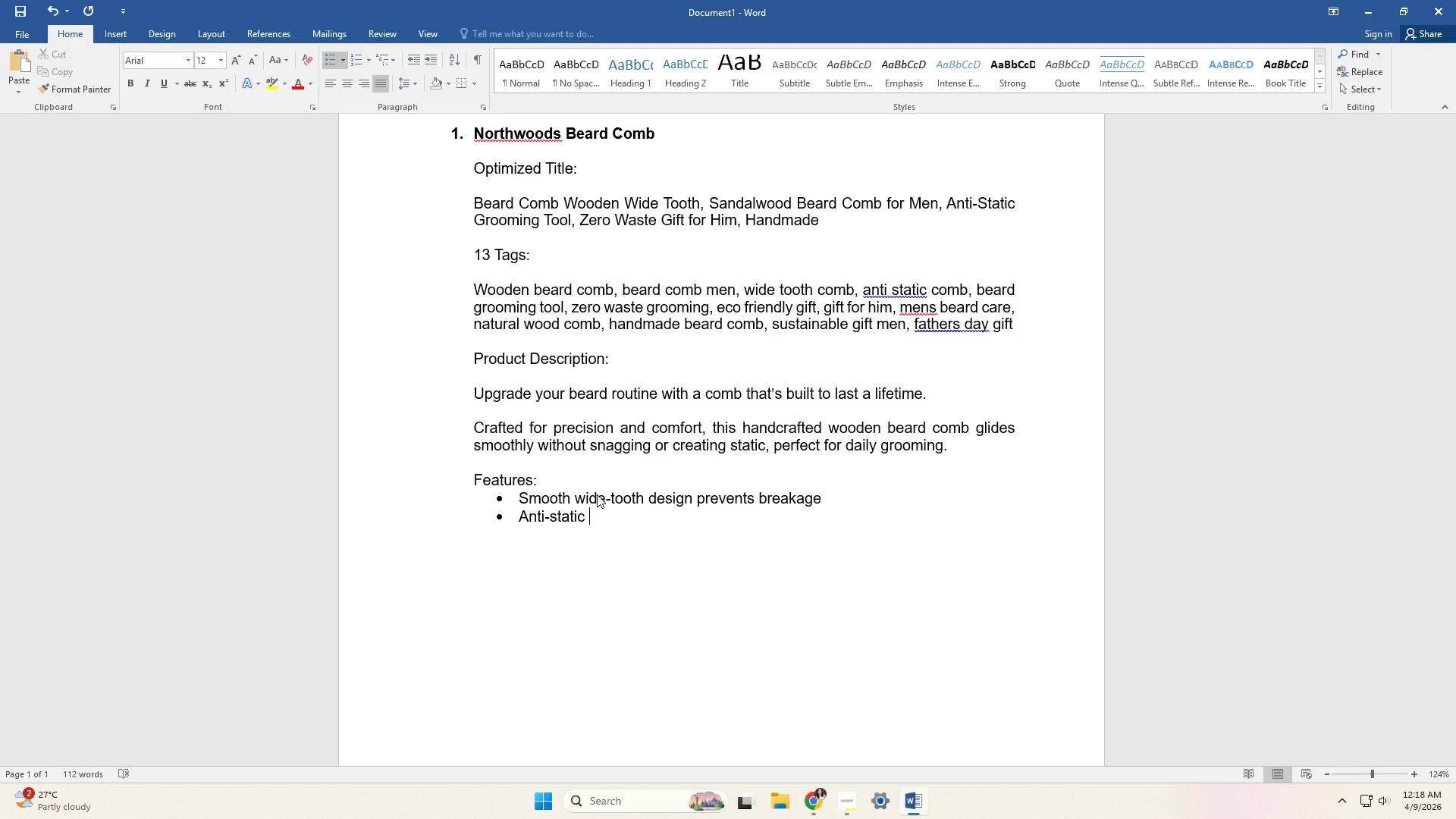 
type(natural wood finish )
 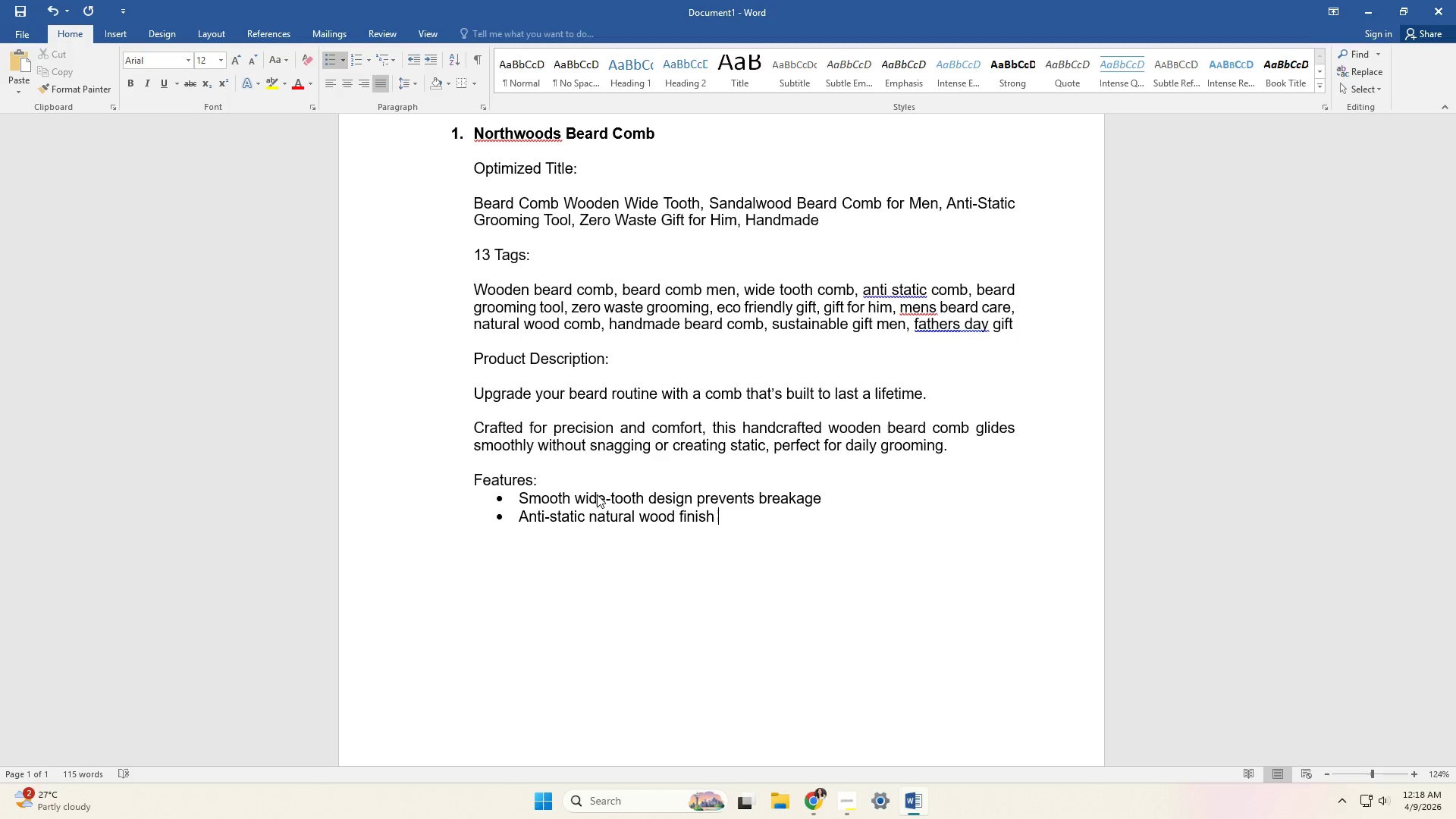 
key(Enter)
 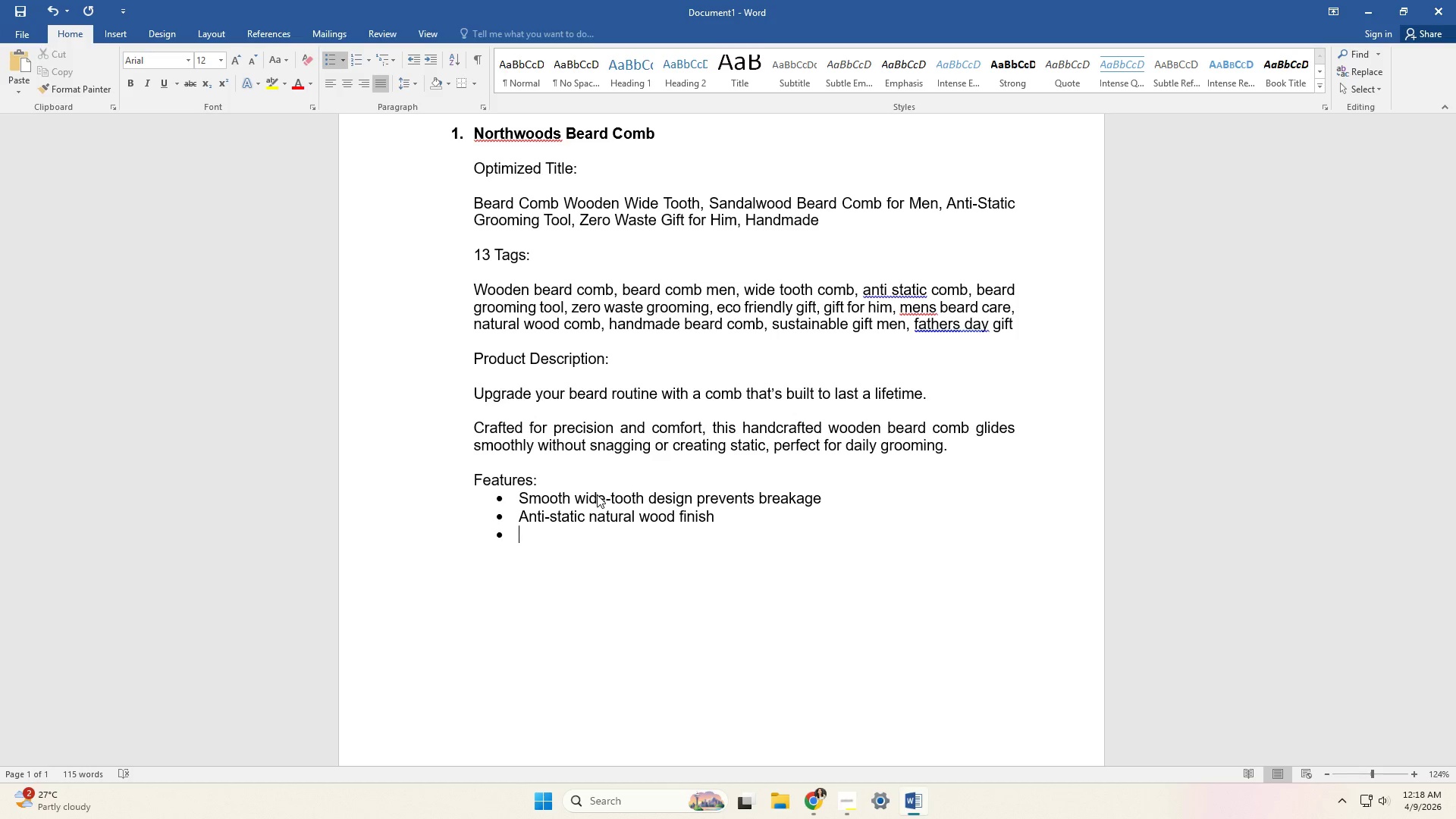 
type(Pocket-sez)
key(Backspace)
key(Backspace)
type(ized for everyday carry)
 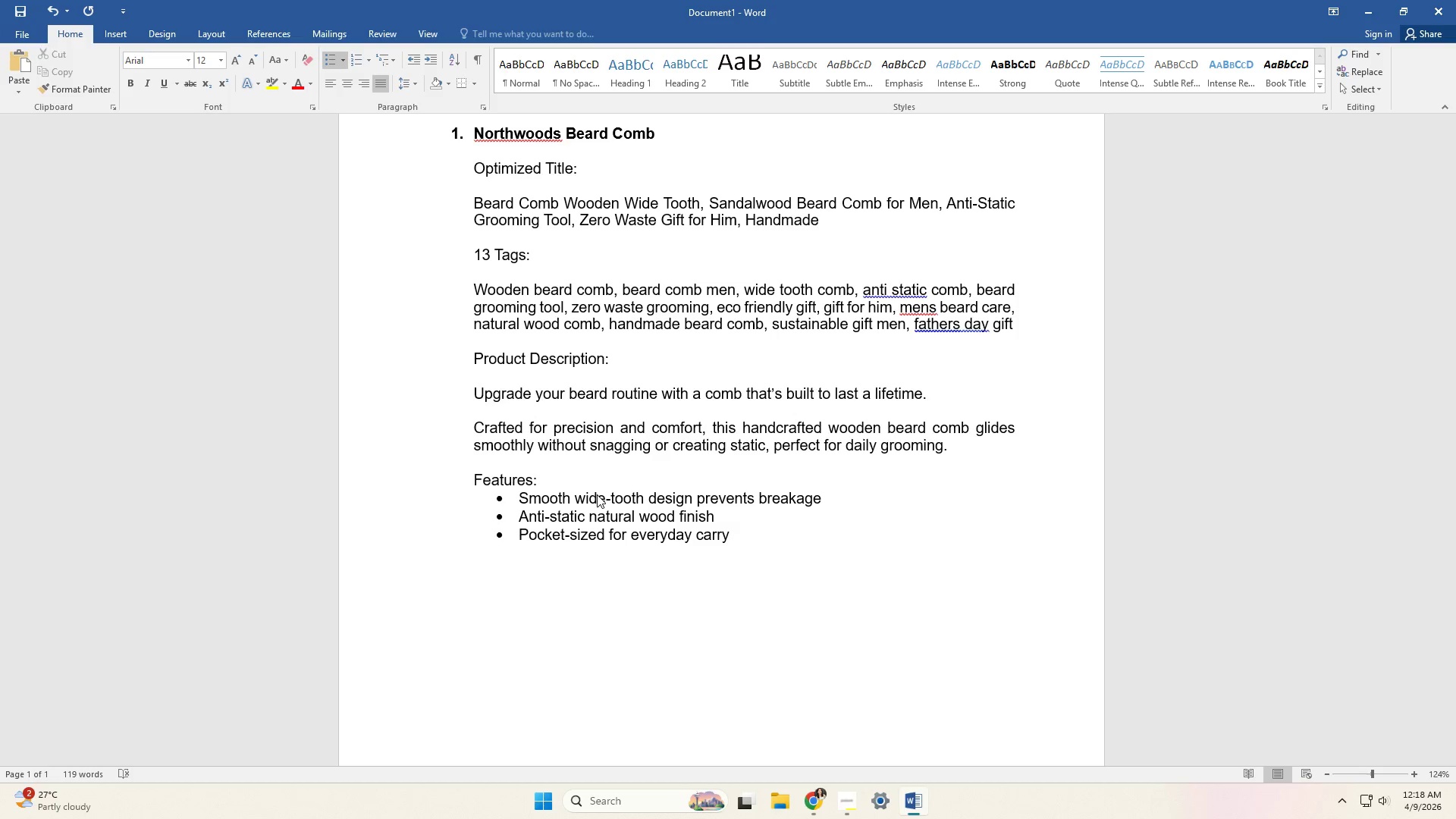 
key(Enter)
 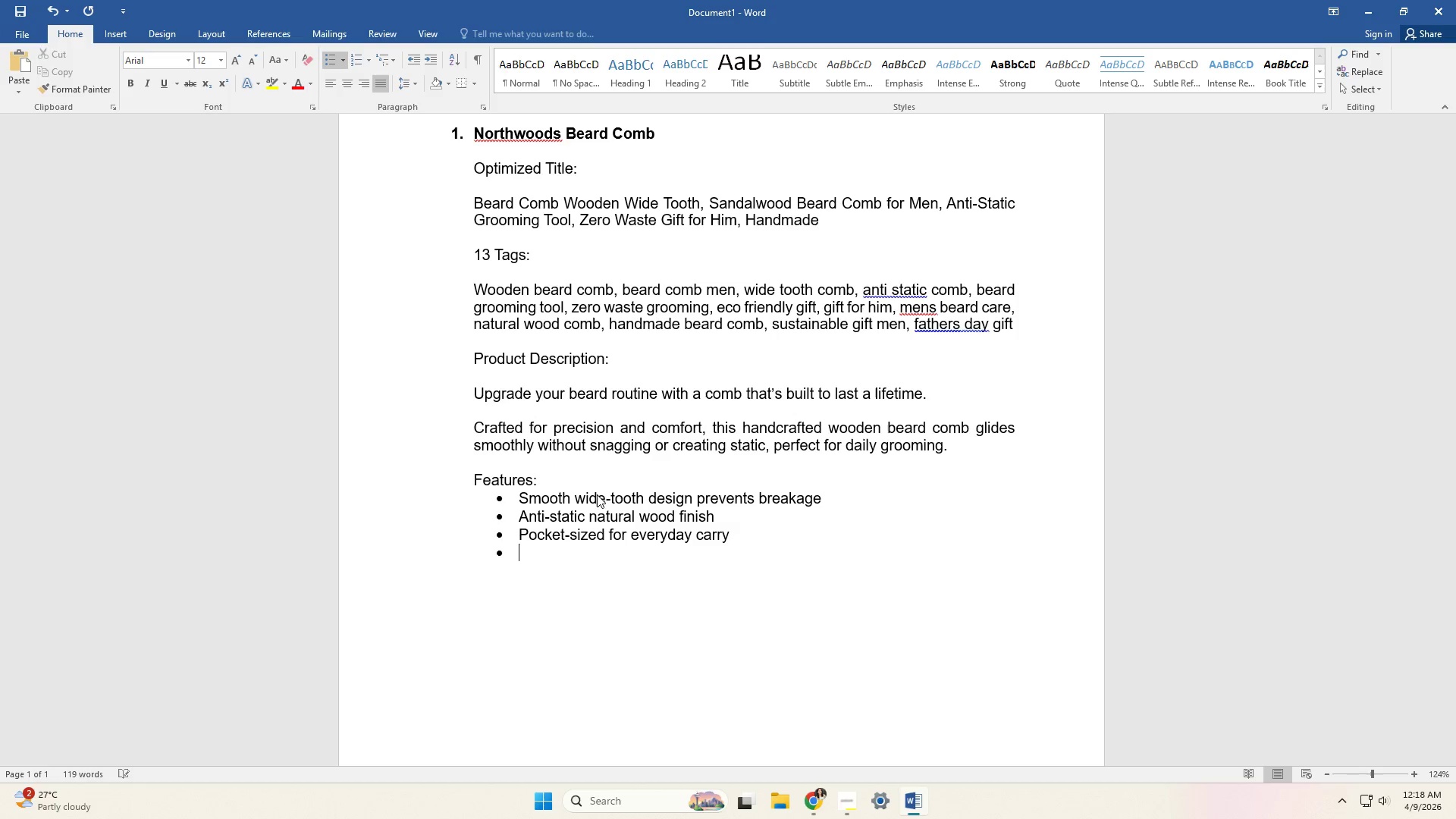 
type(Durable heirloom )
key(Backspace)
type(-quality craftsmanship)
 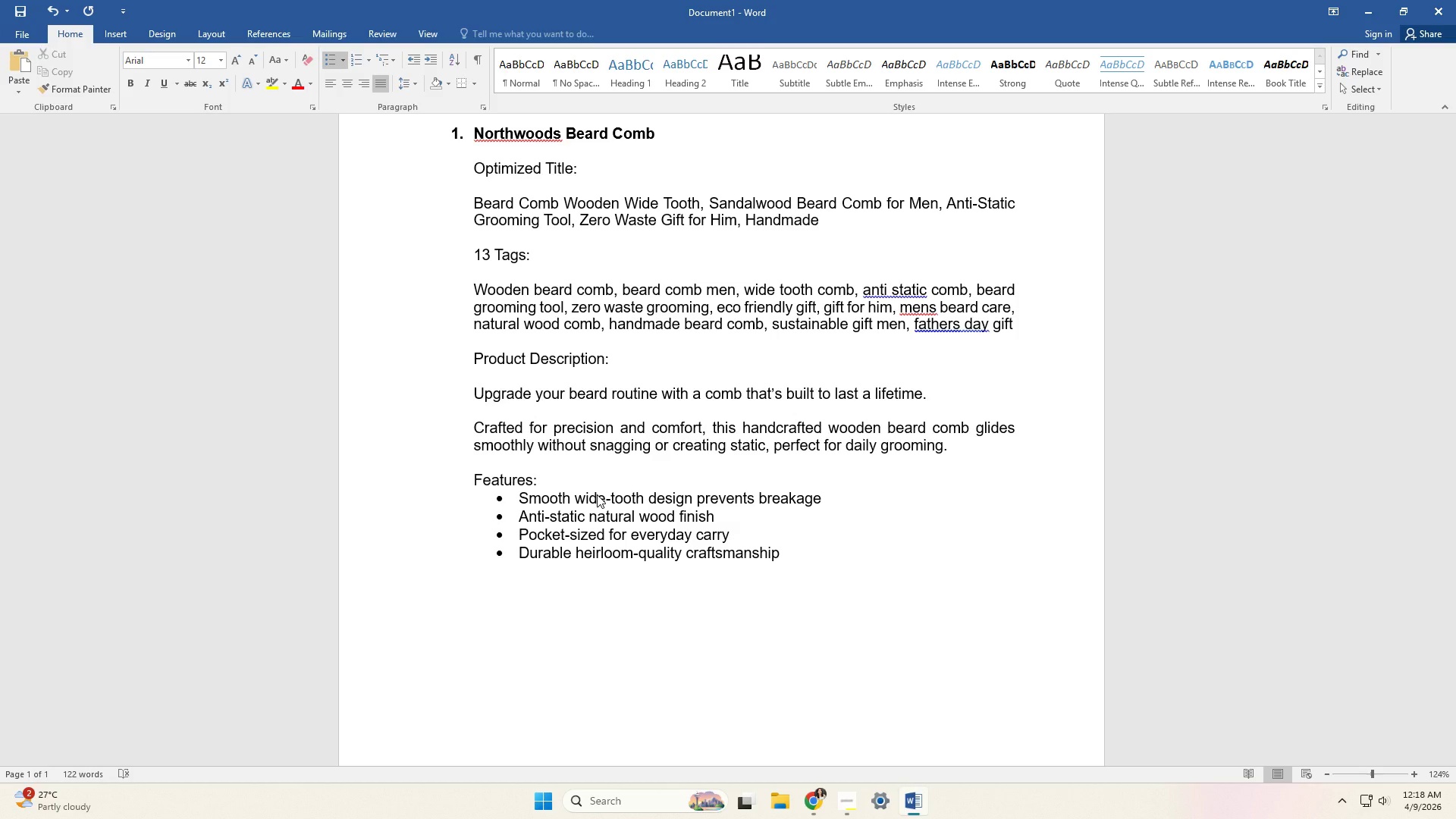 
key(Enter)
 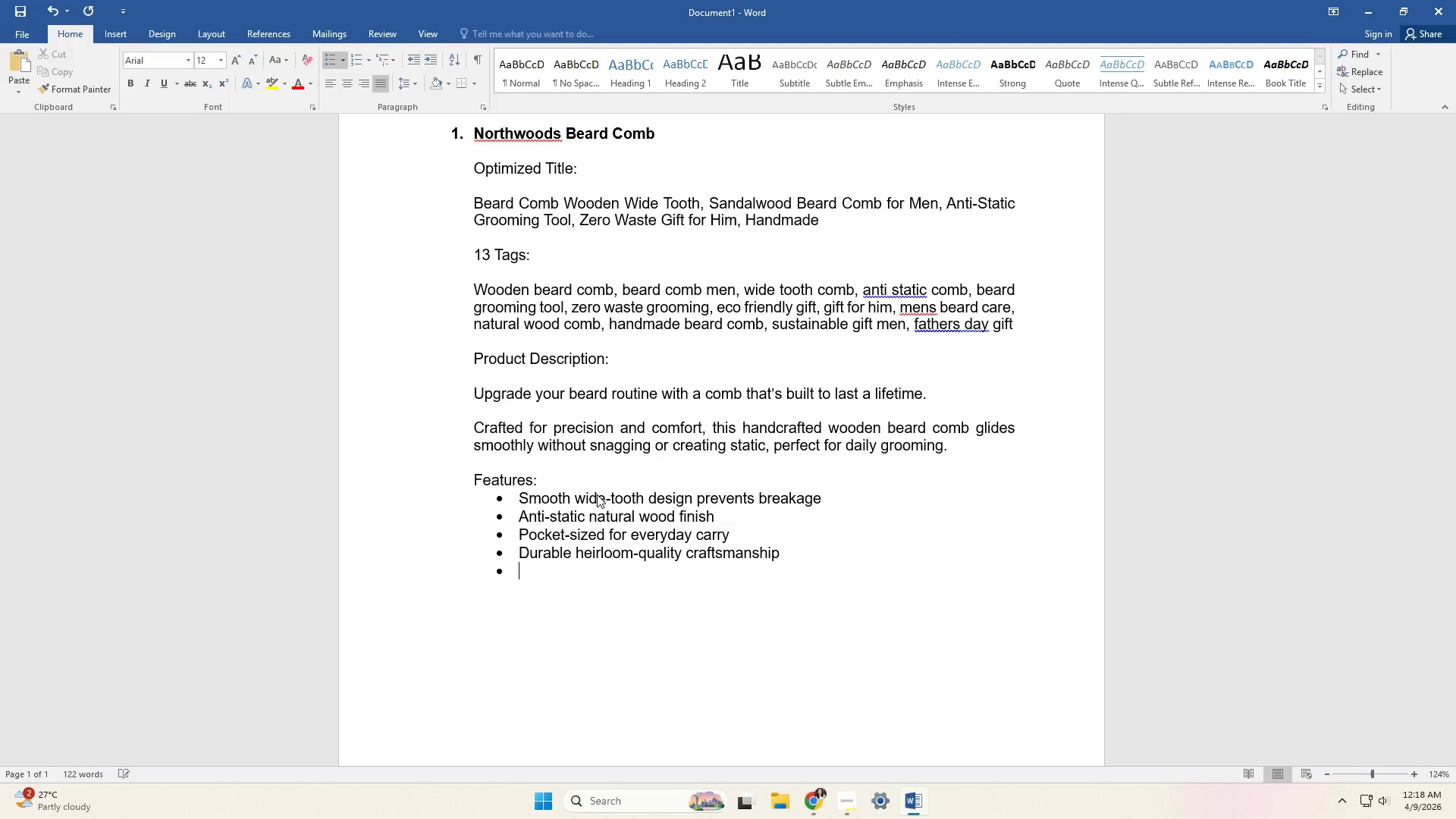 
key(Enter)
 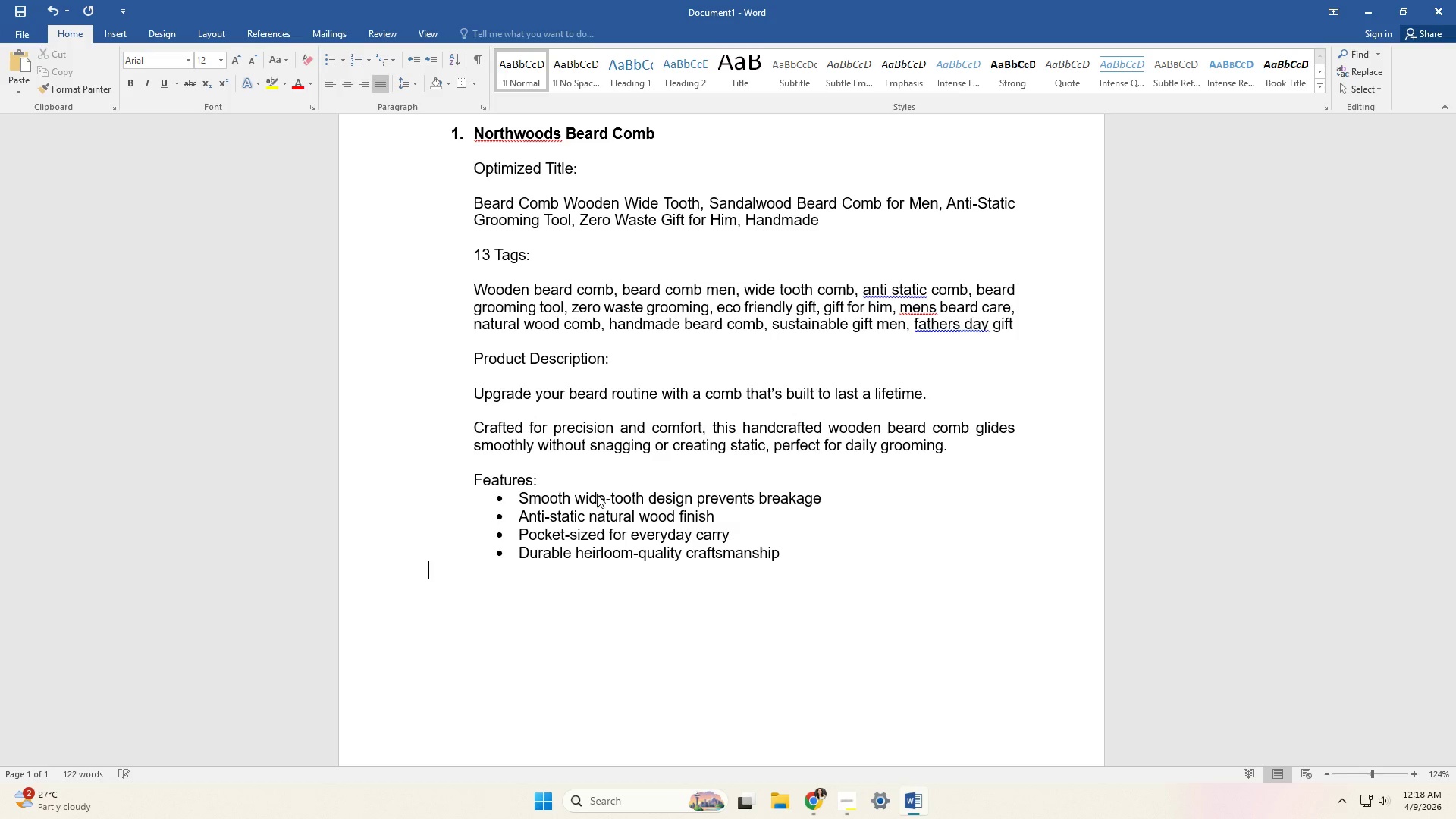 
key(Enter)
 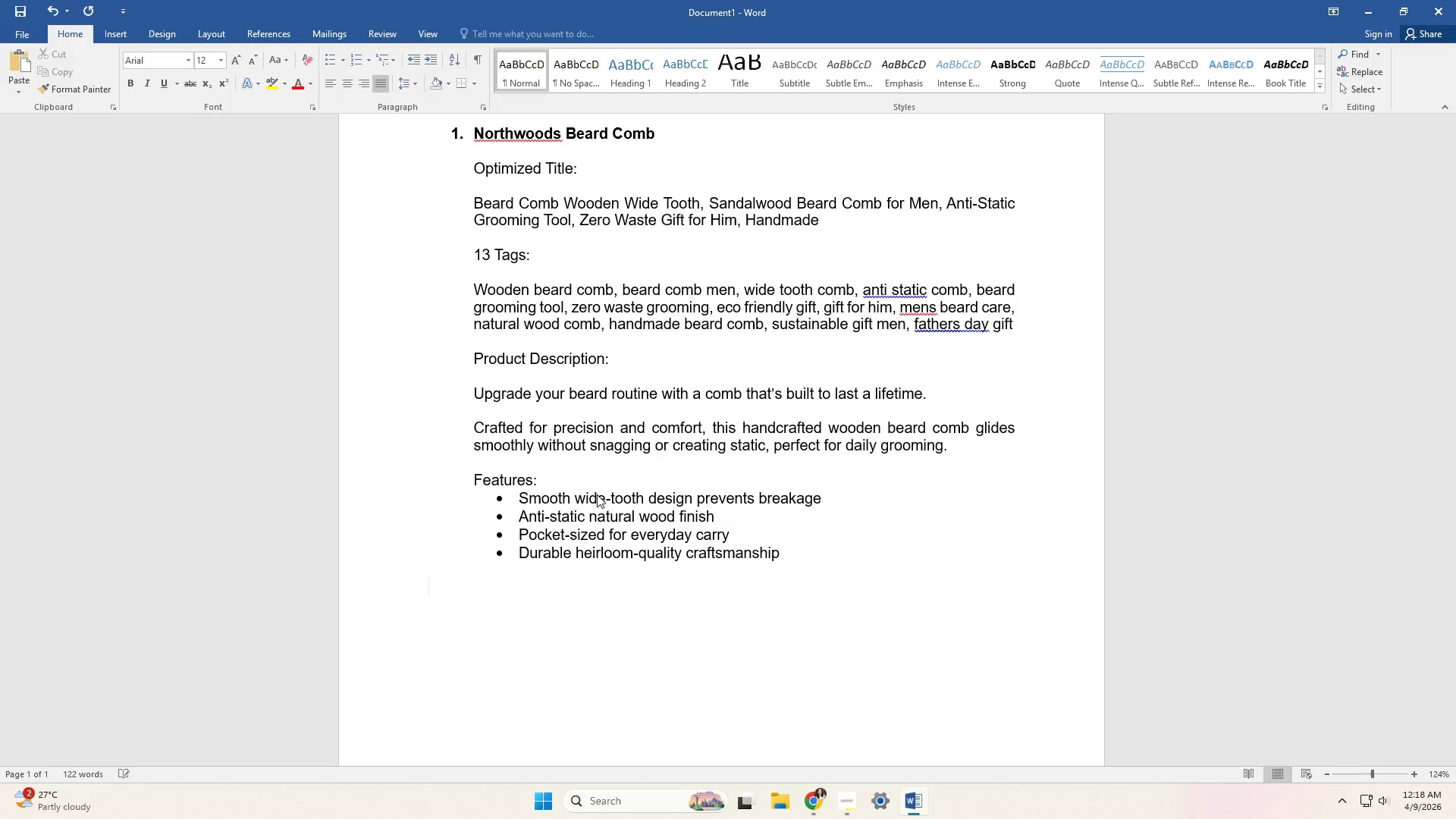 
key(Tab)
type(Materials")
key(Backspace)
type(:)
 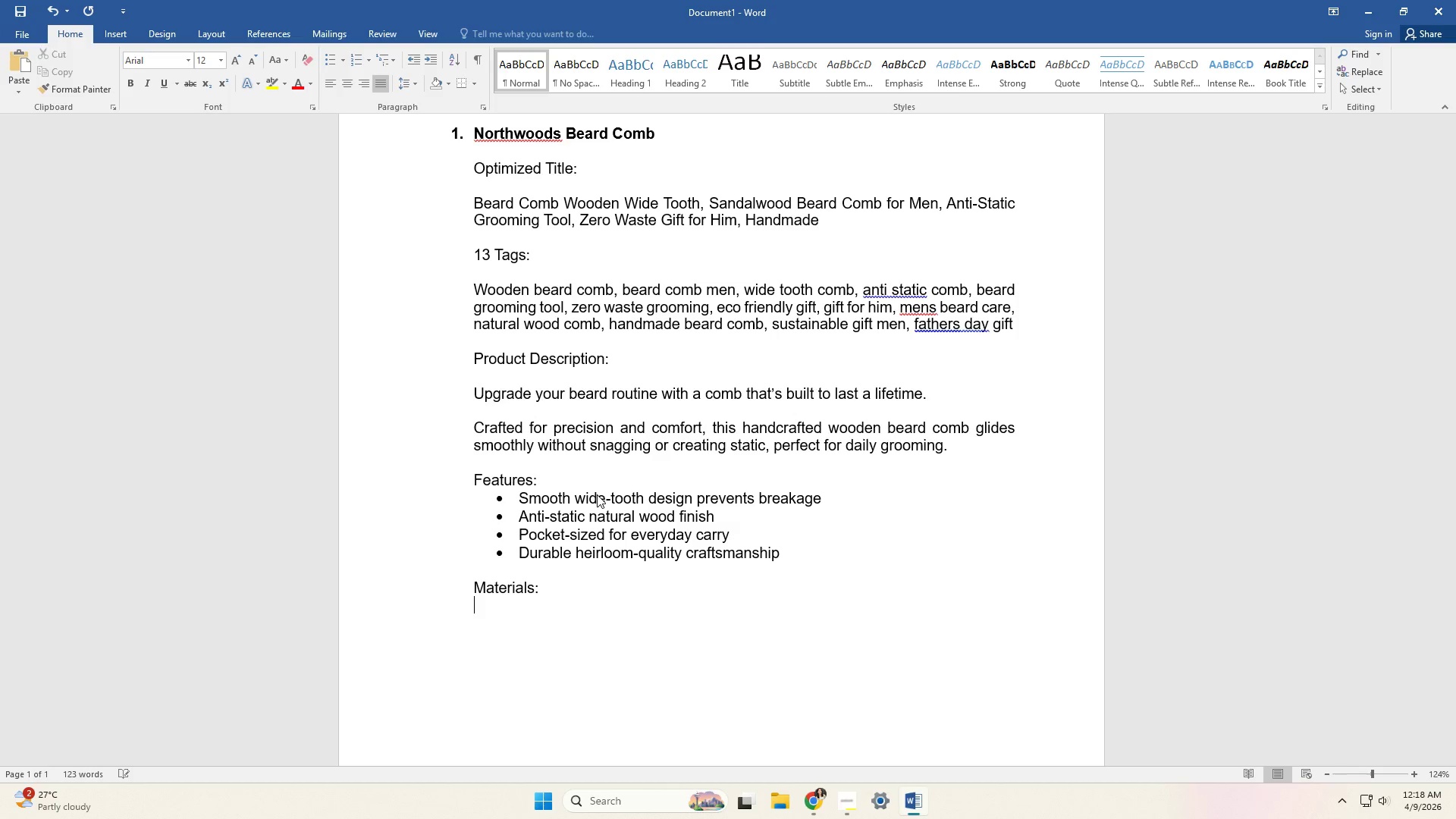 
 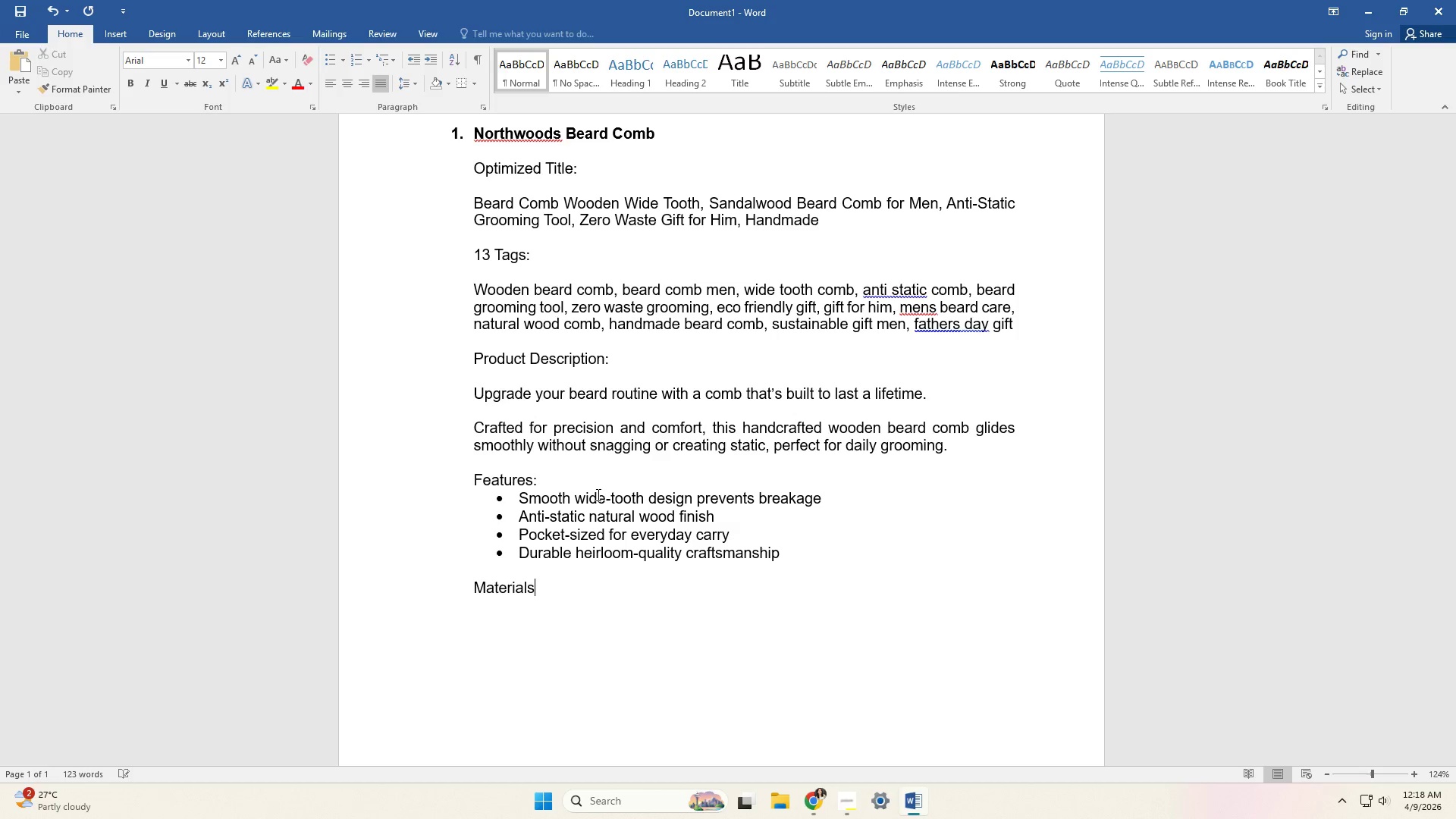 
key(Enter)
 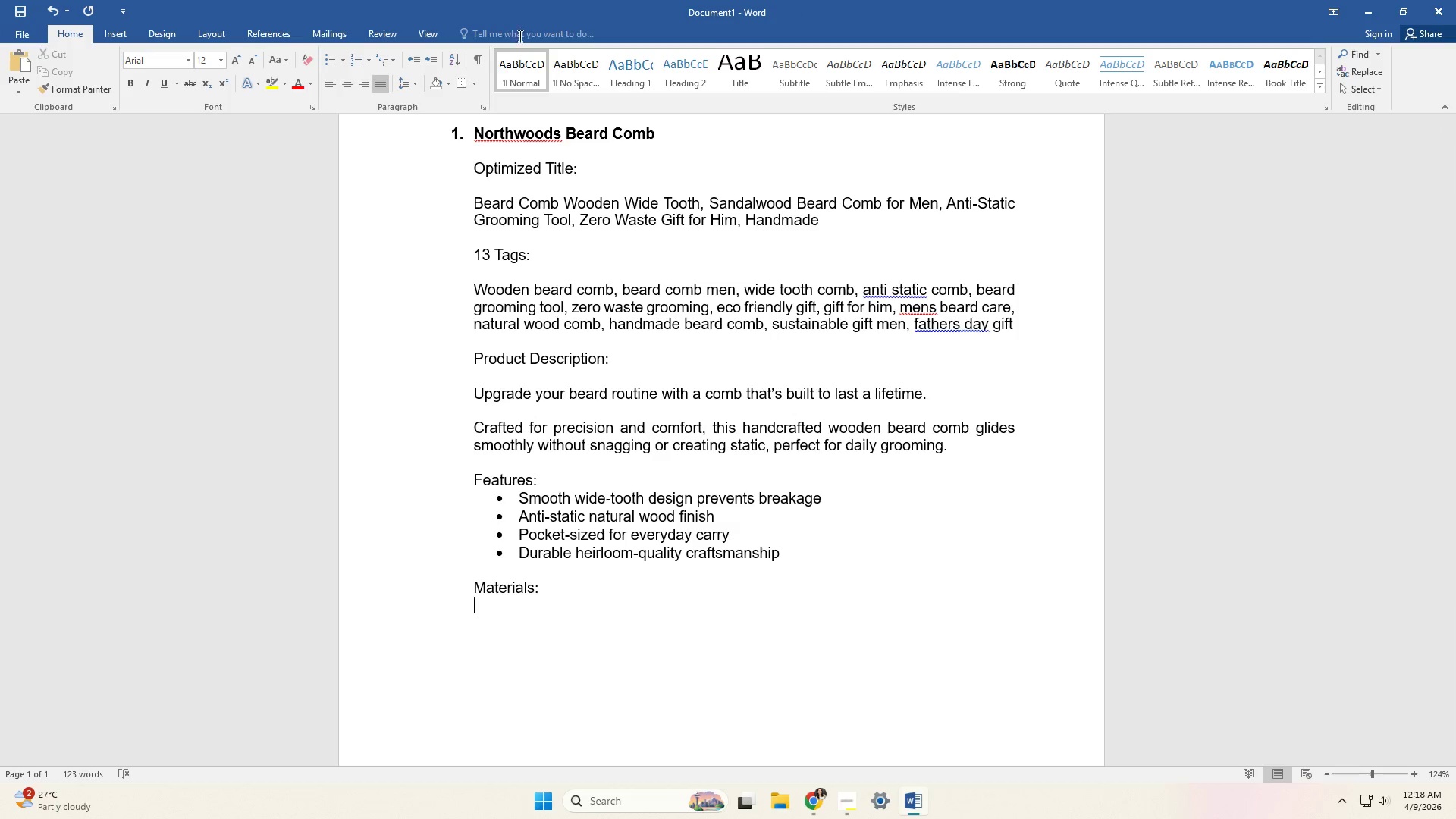 
left_click([332, 61])
 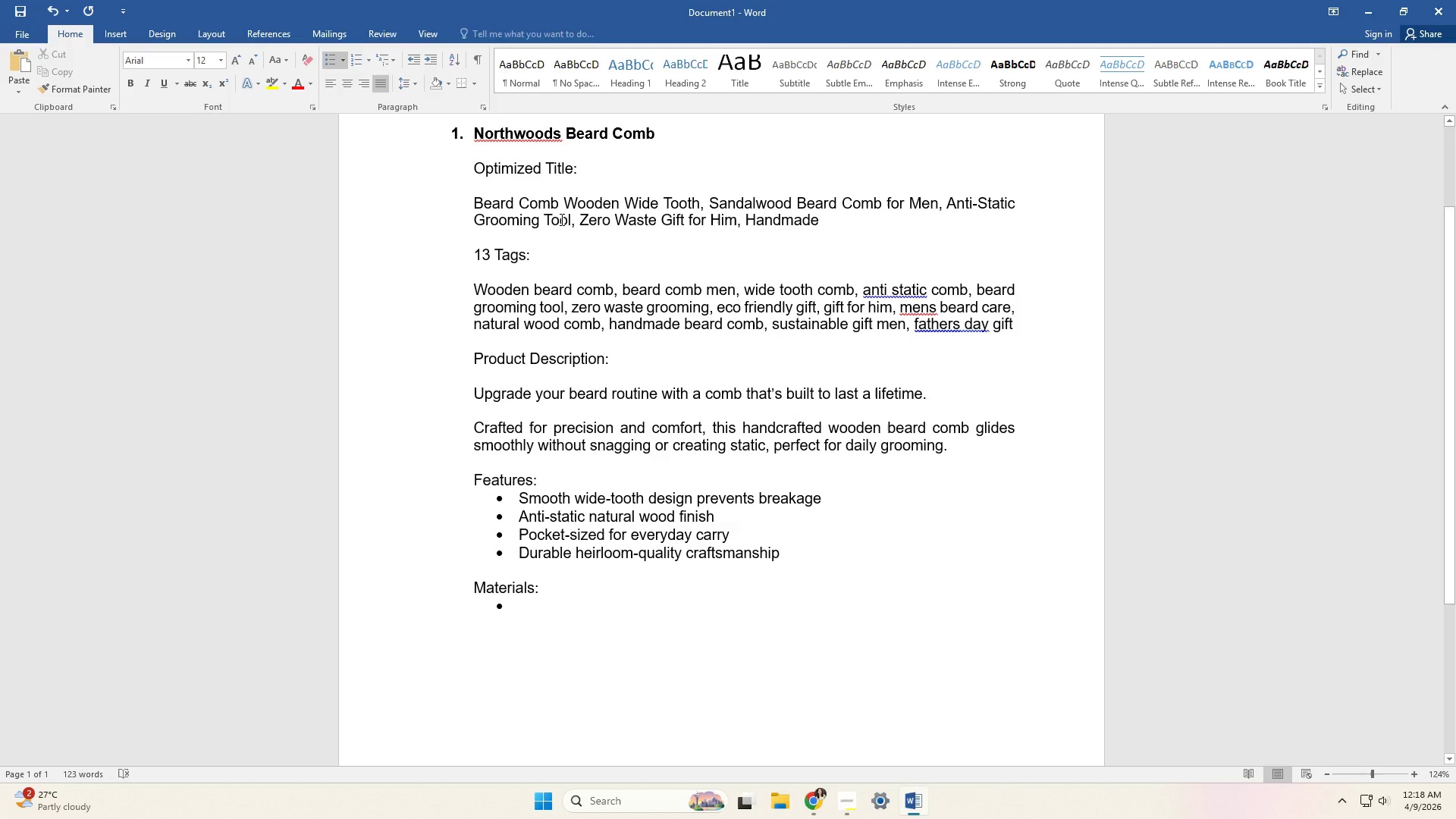 
type(100% natural sandalwood)
 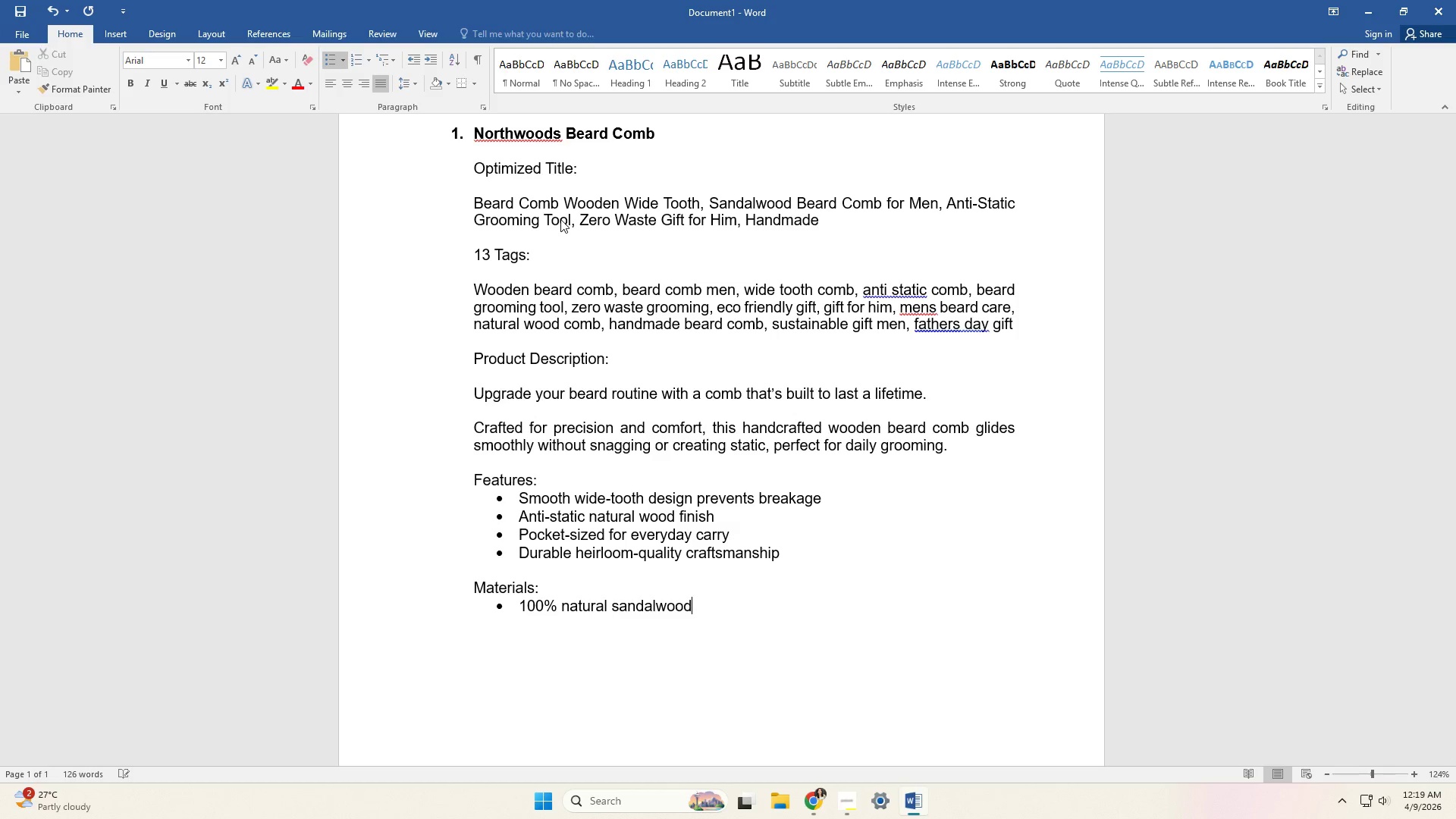 
key(Enter)
 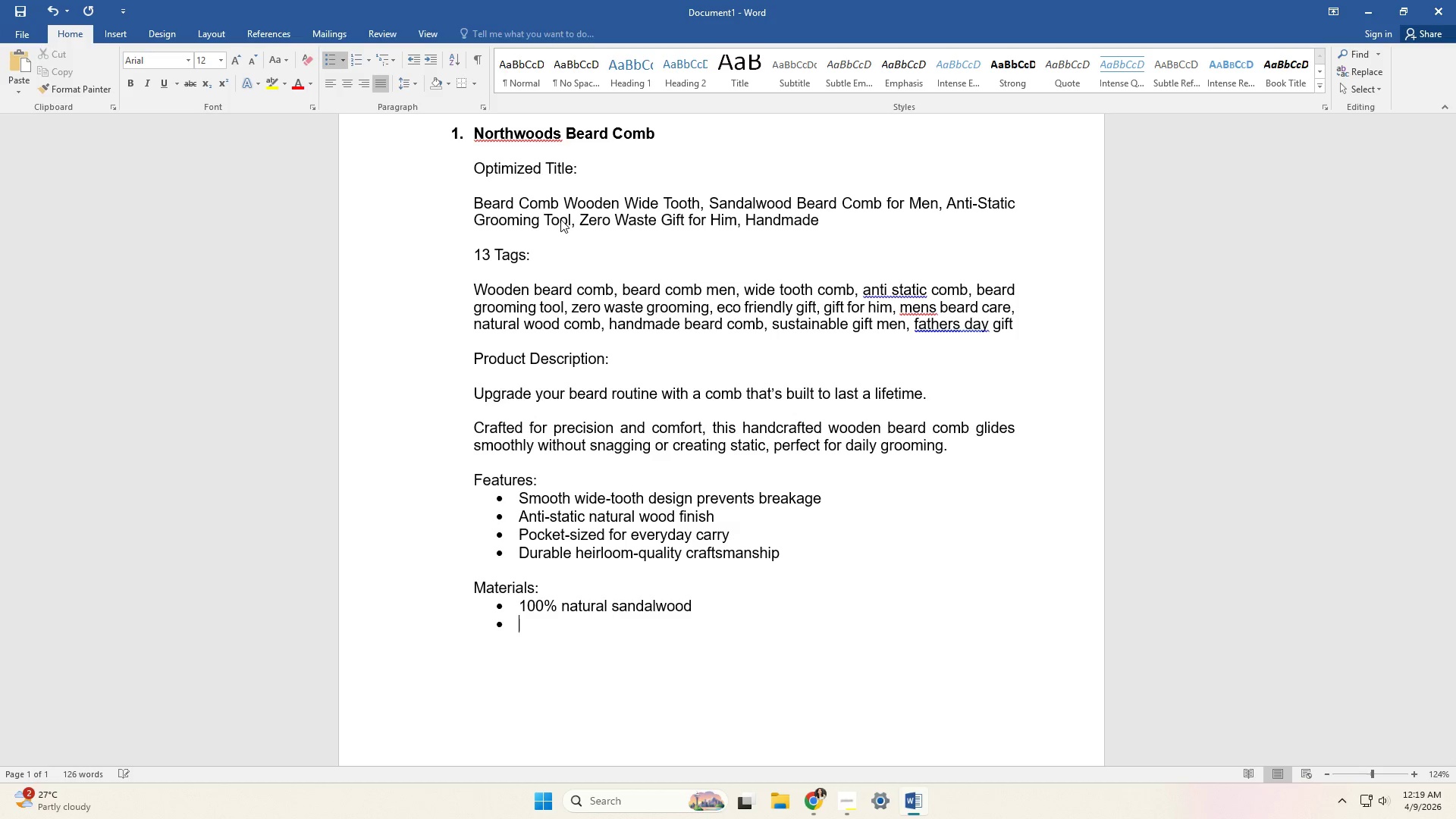 
type(Hand-polished )
key(Backspace)
type(, chemical )
key(Backspace)
type(-free finish)
 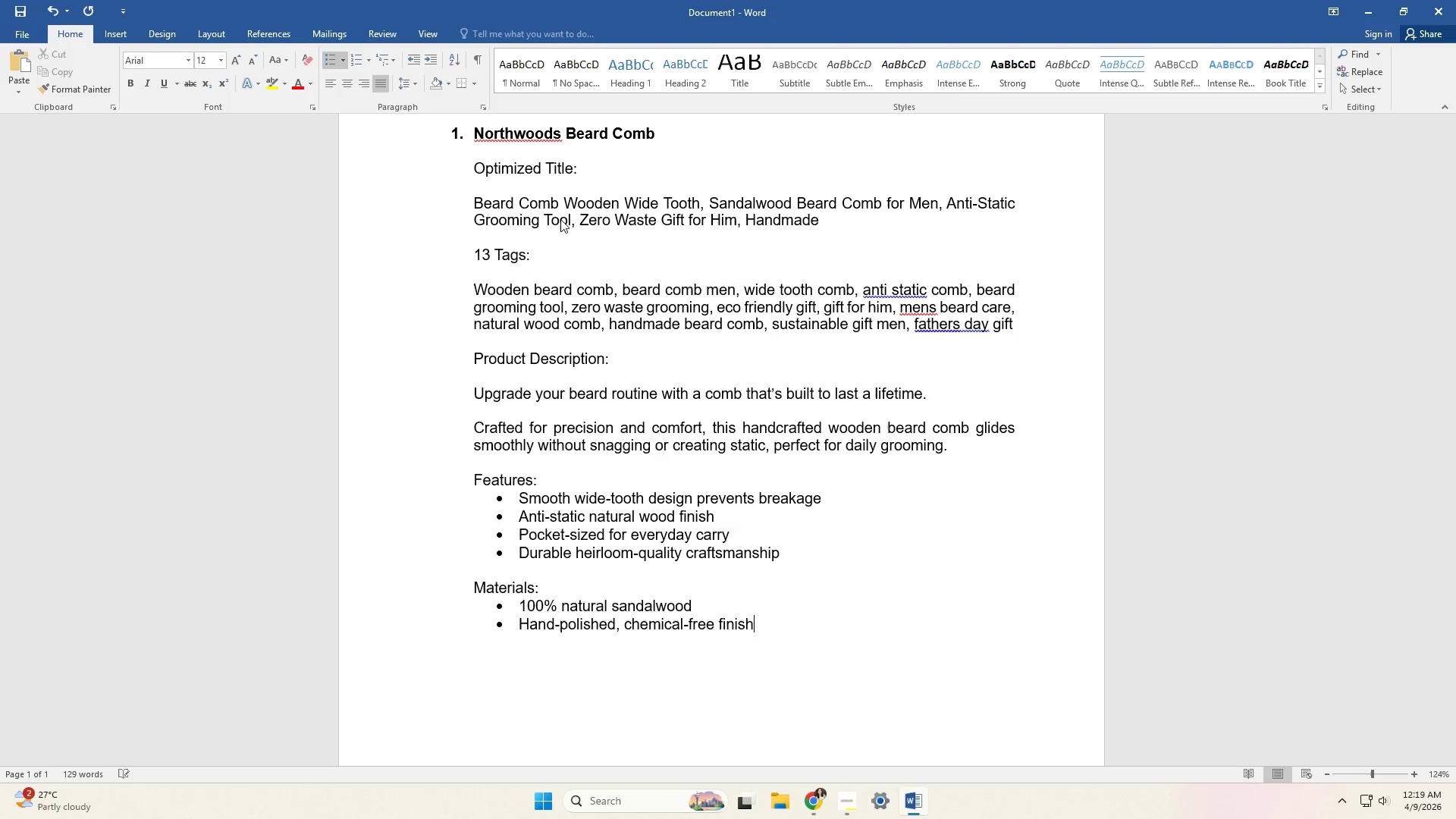 
key(Enter)
 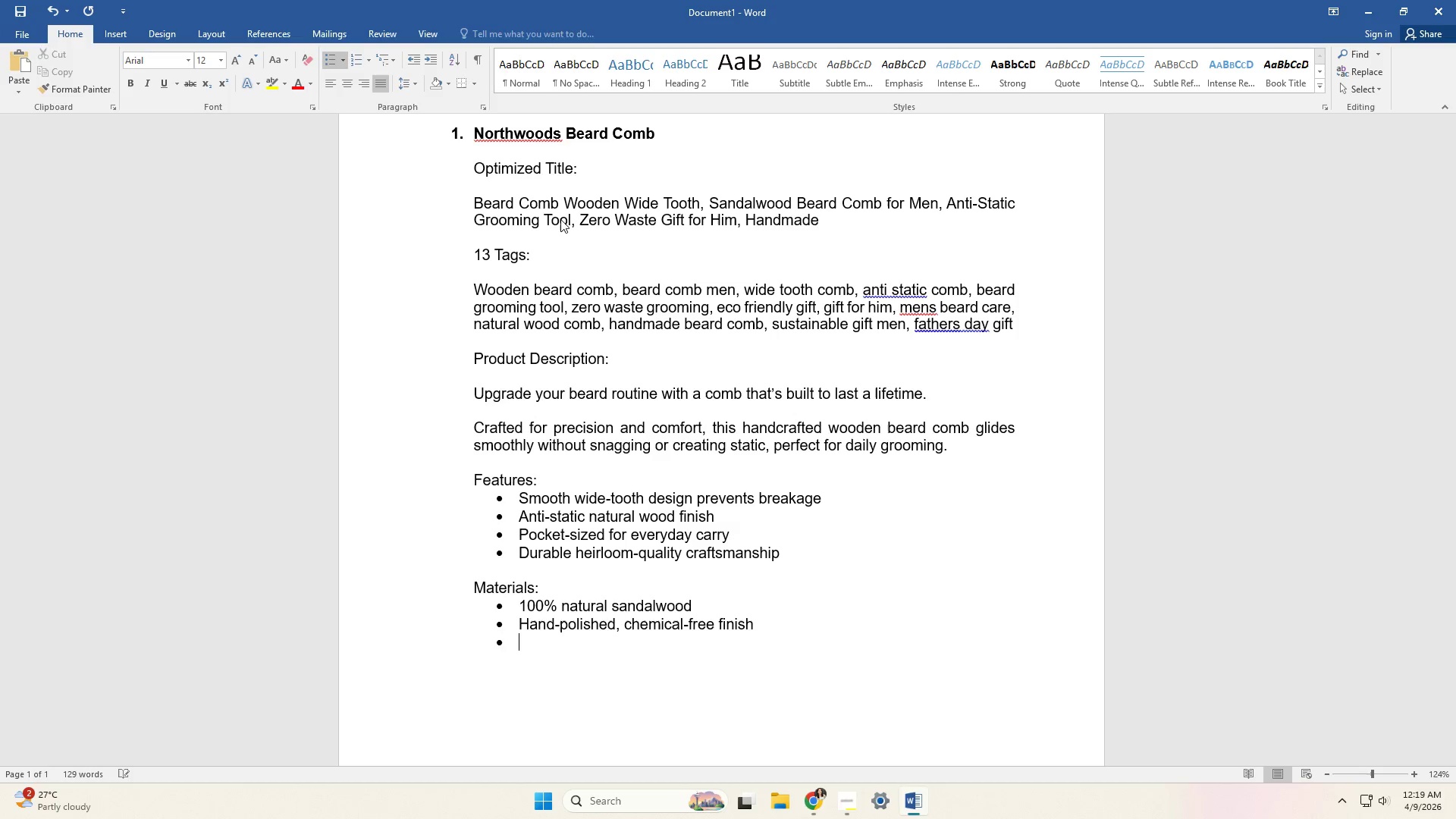 
key(Enter)
 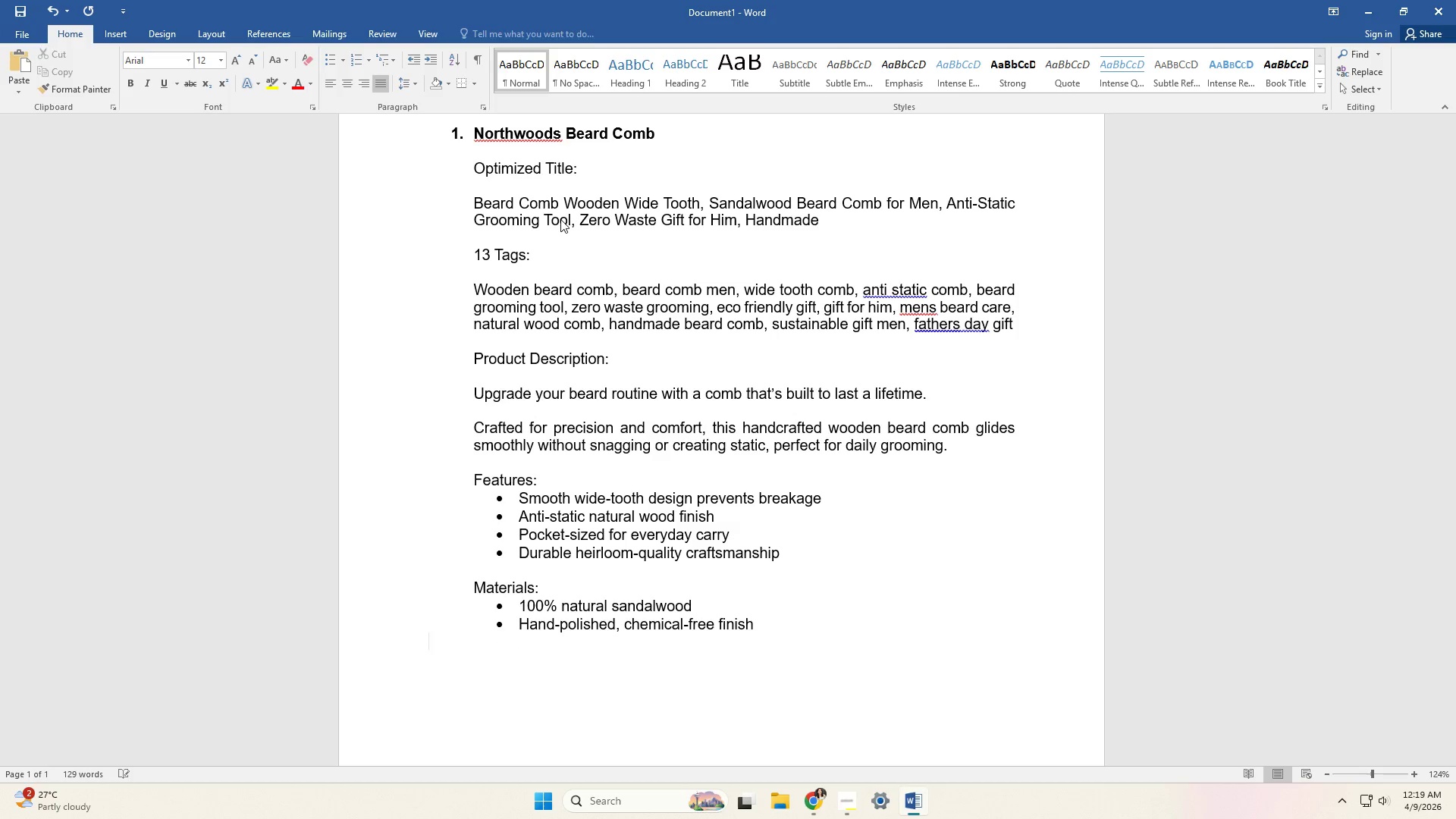 
key(Enter)
 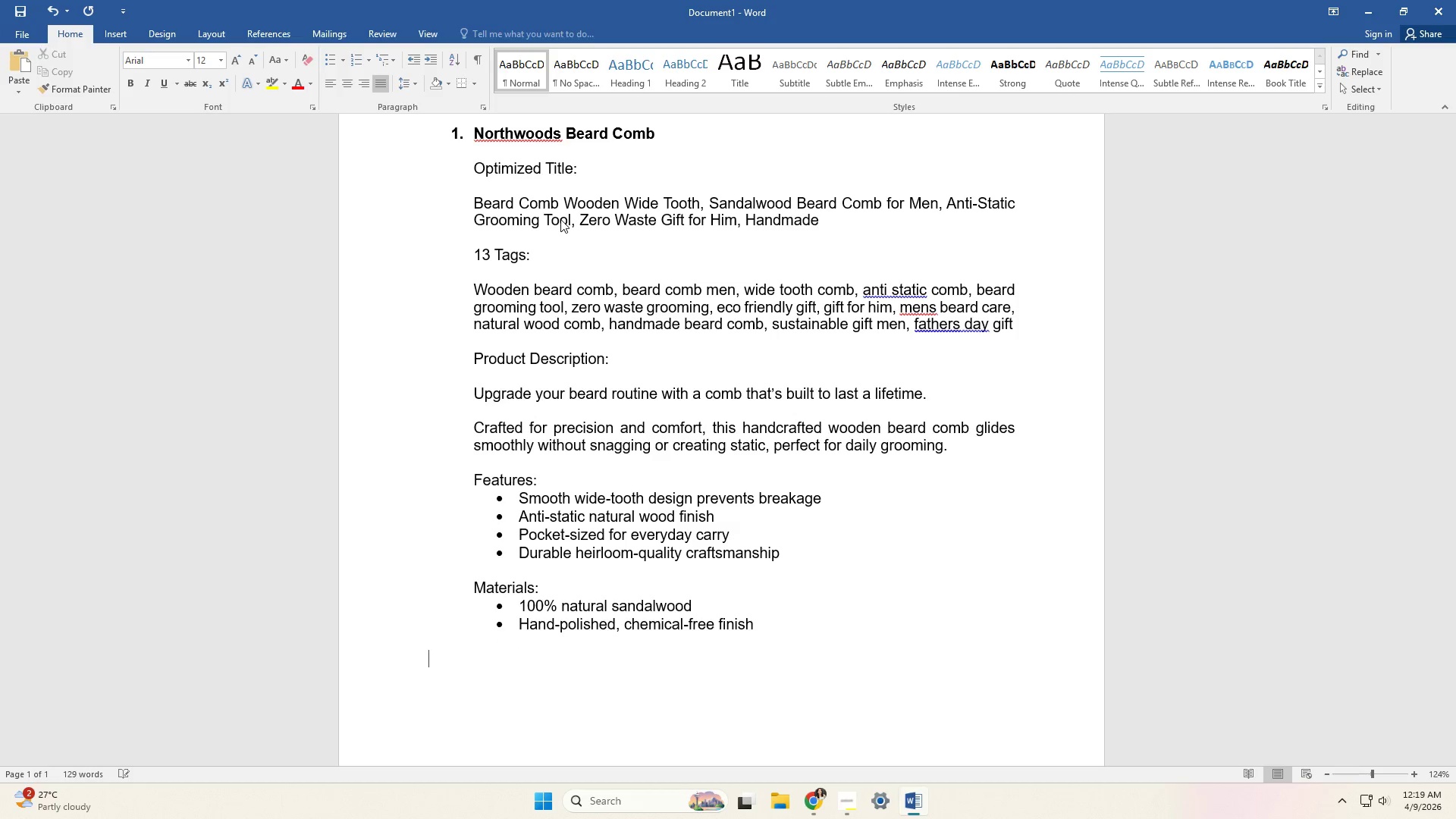 
key(Tab)
type(Shipping INFOP)
key(Backspace)
key(Backspace)
key(Backspace)
key(Backspace)
type(N)
key(Backspace)
type(nfo)
 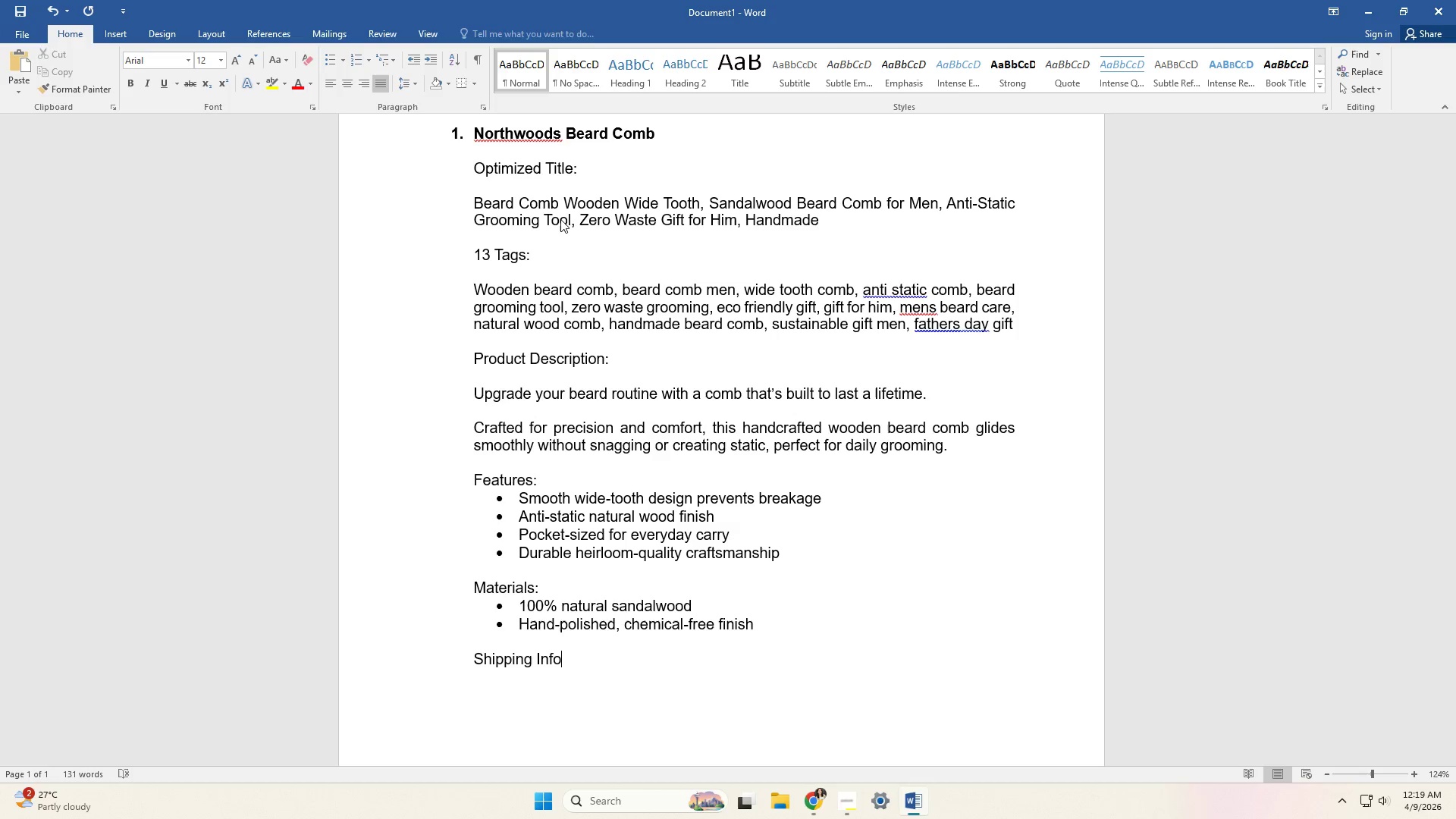 
key(Enter)
 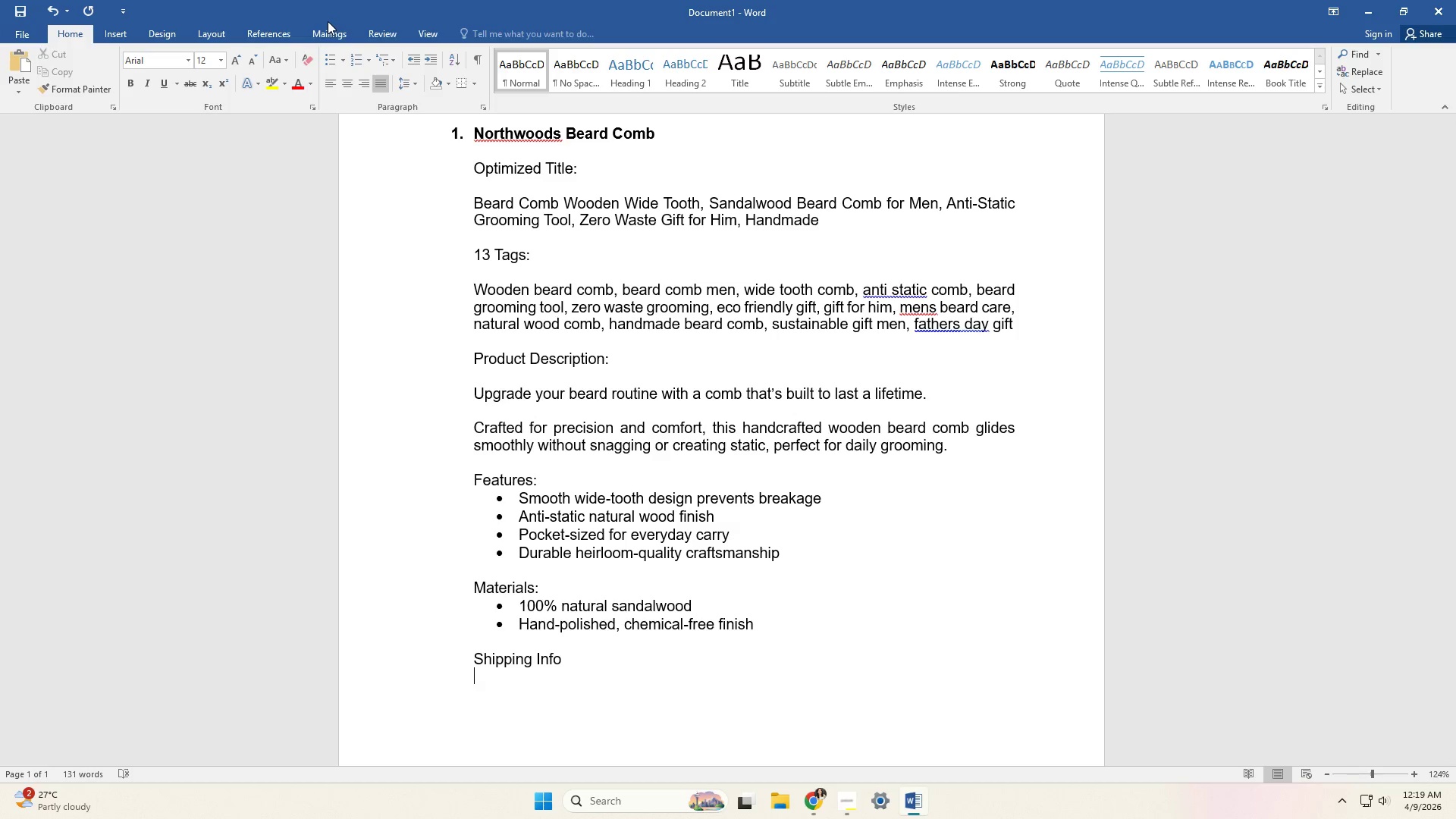 
left_click([331, 59])
 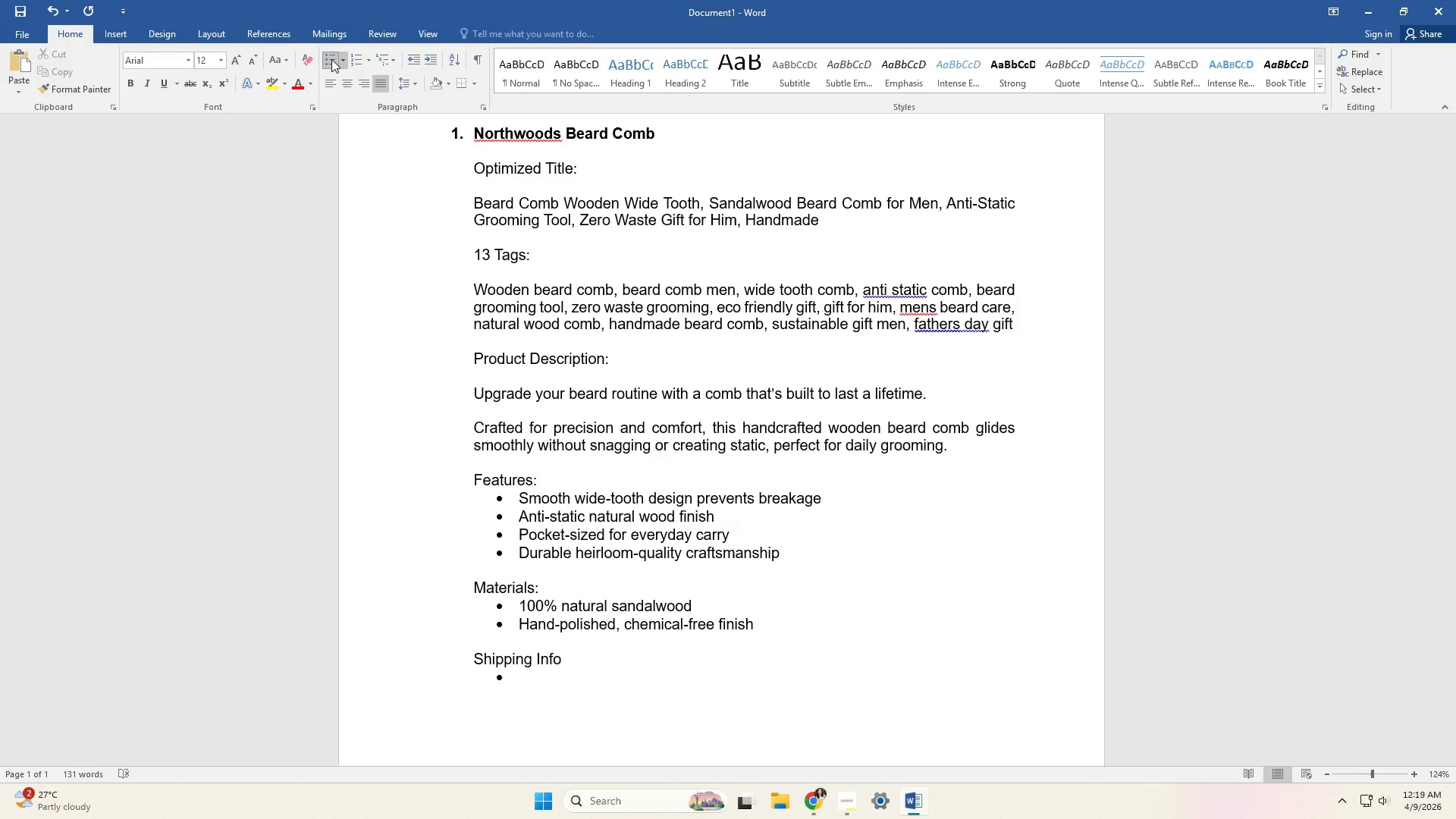 
type(Processing time: 1-3 business days)
 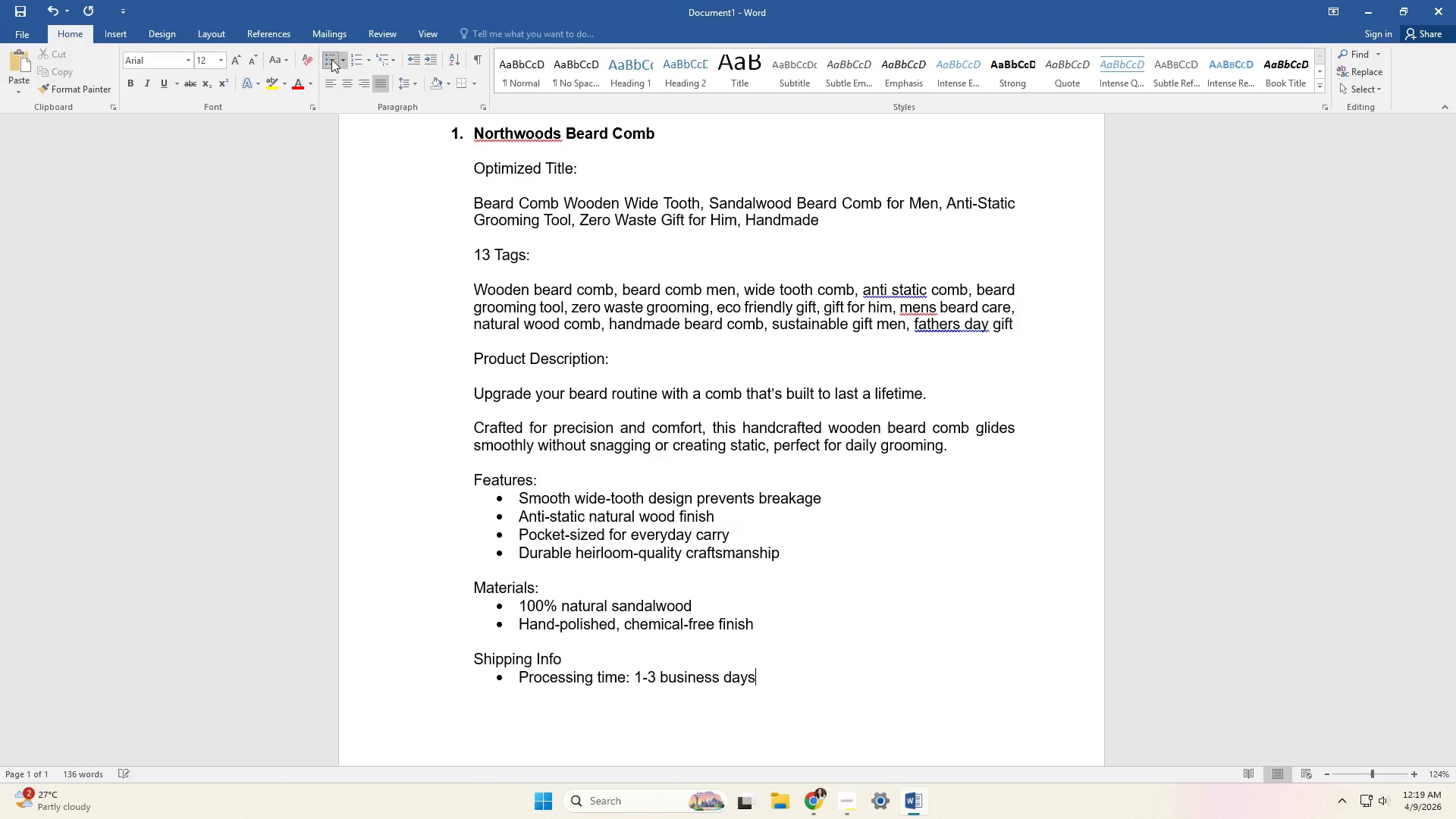 
key(Enter)
 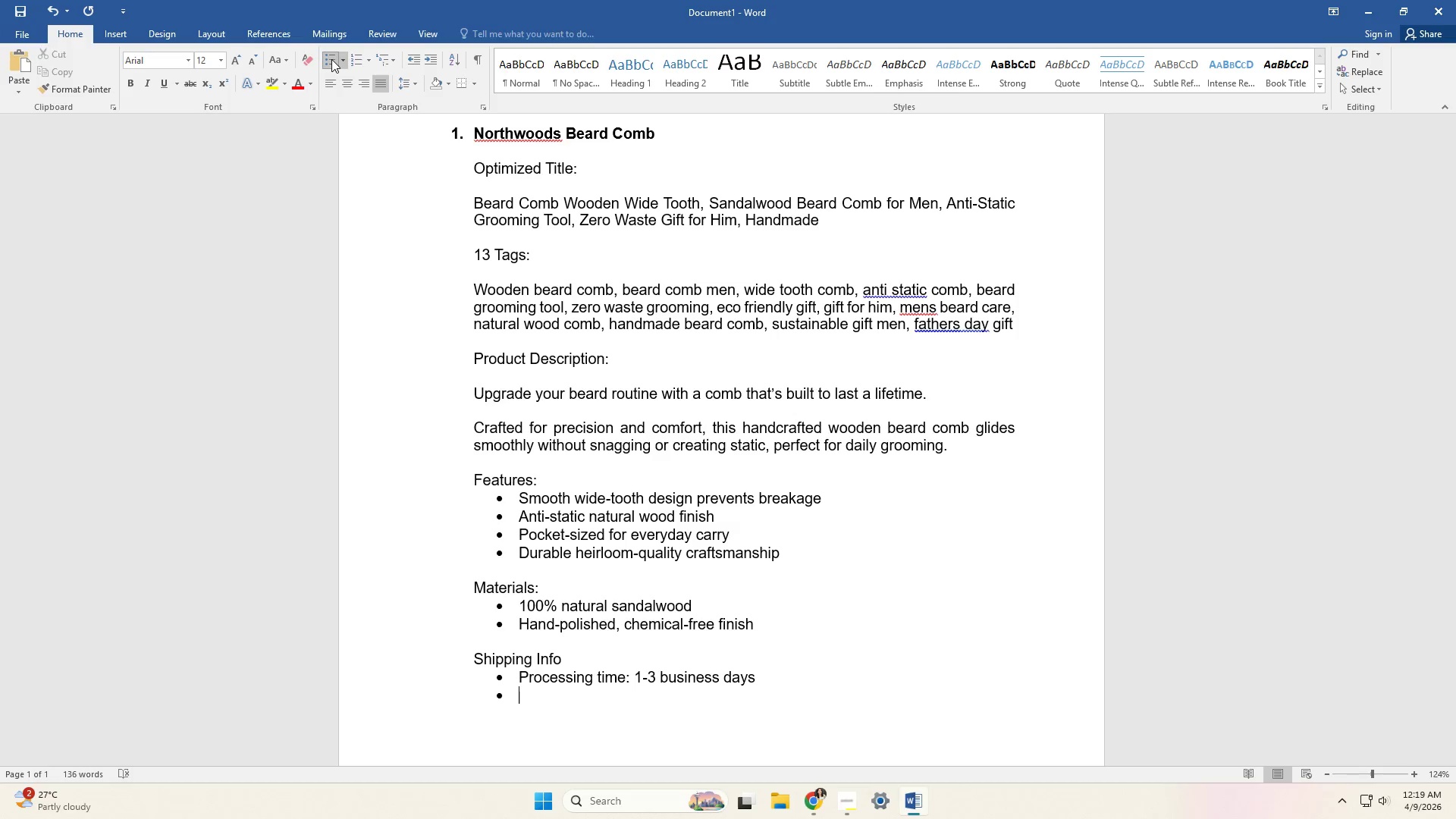 
wait(8.61)
 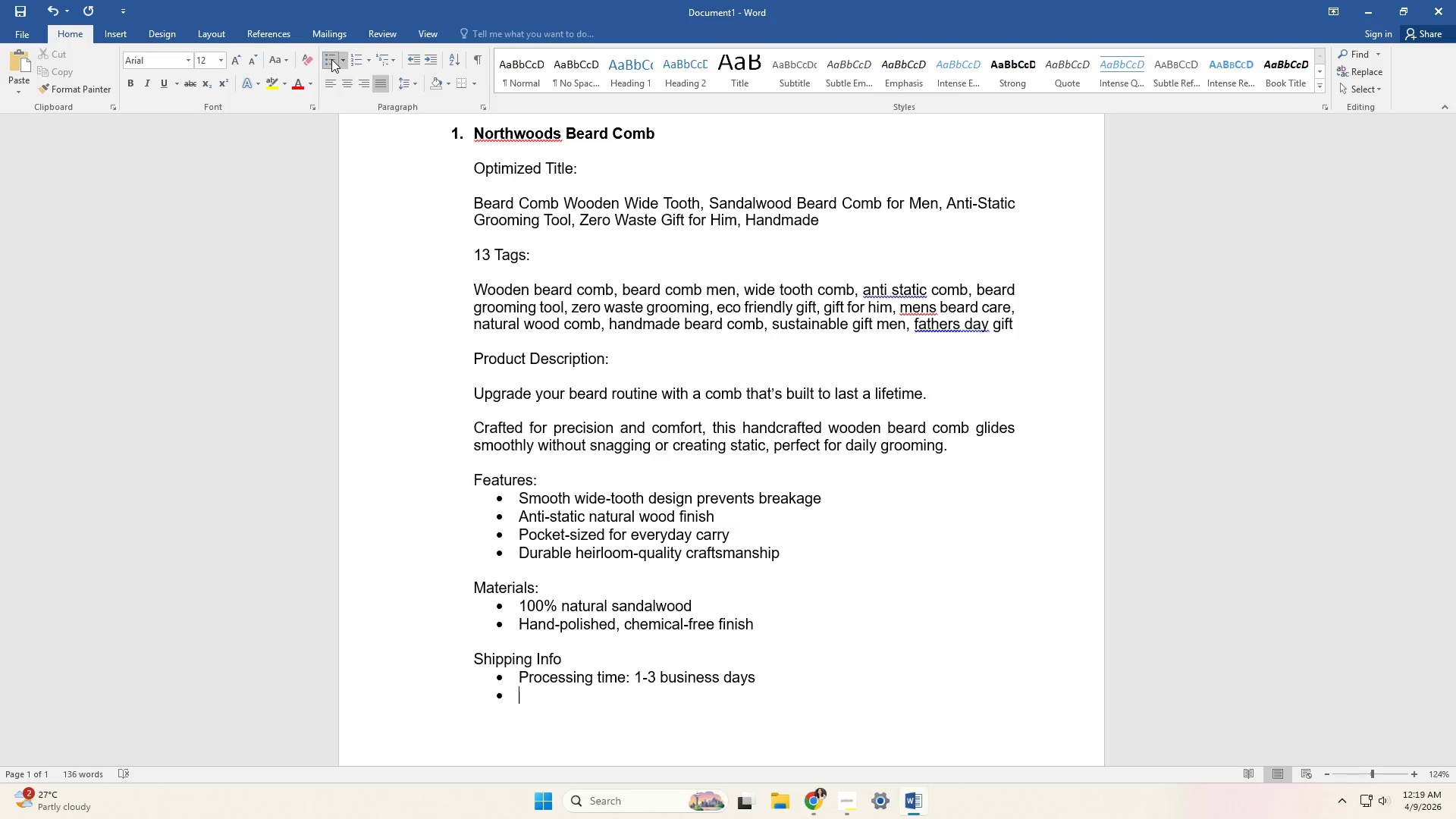 
type(Carefully packaged in eco )
key(Backspace)
type(-friendly materials)
 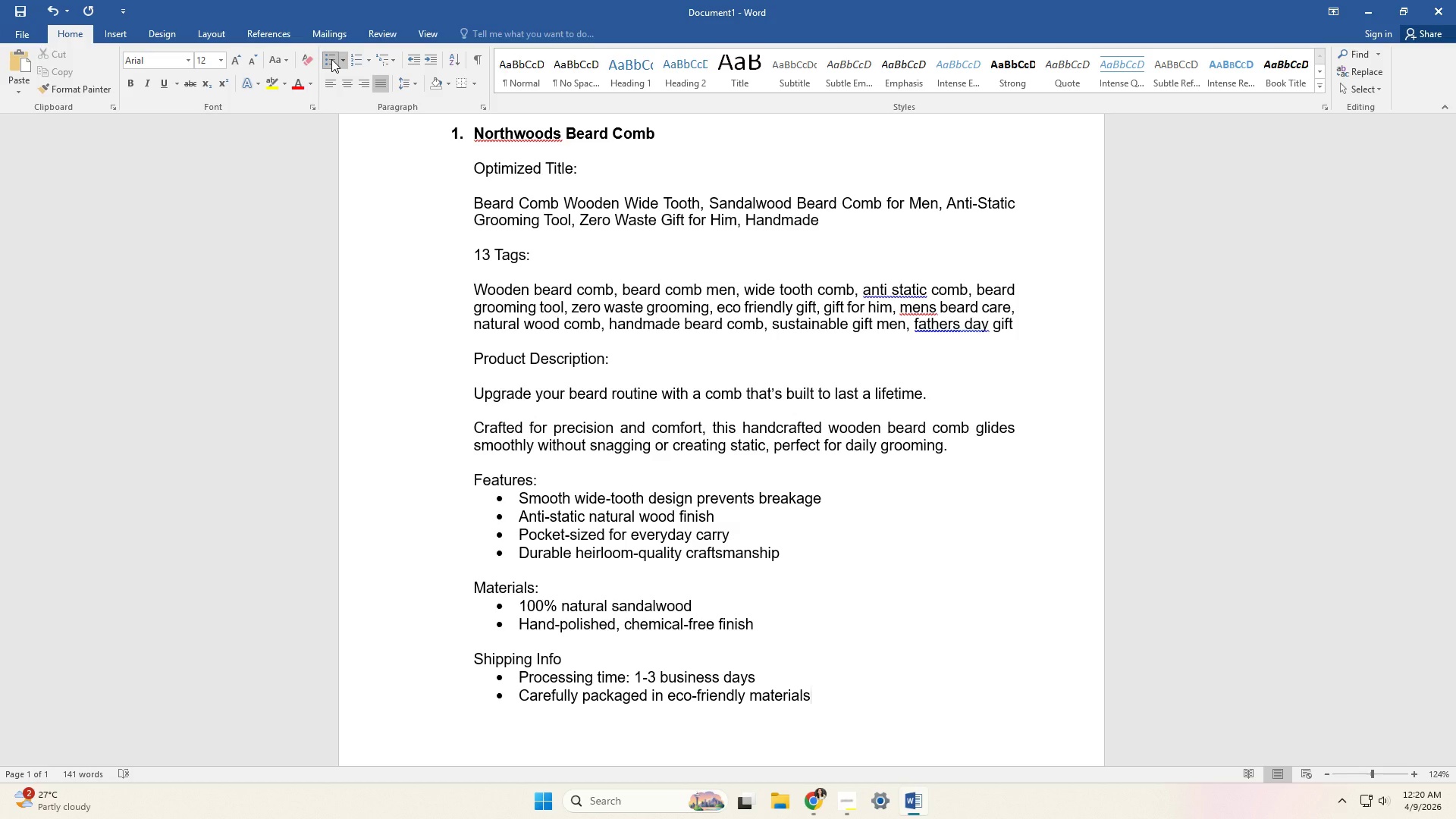 
key(Enter)
 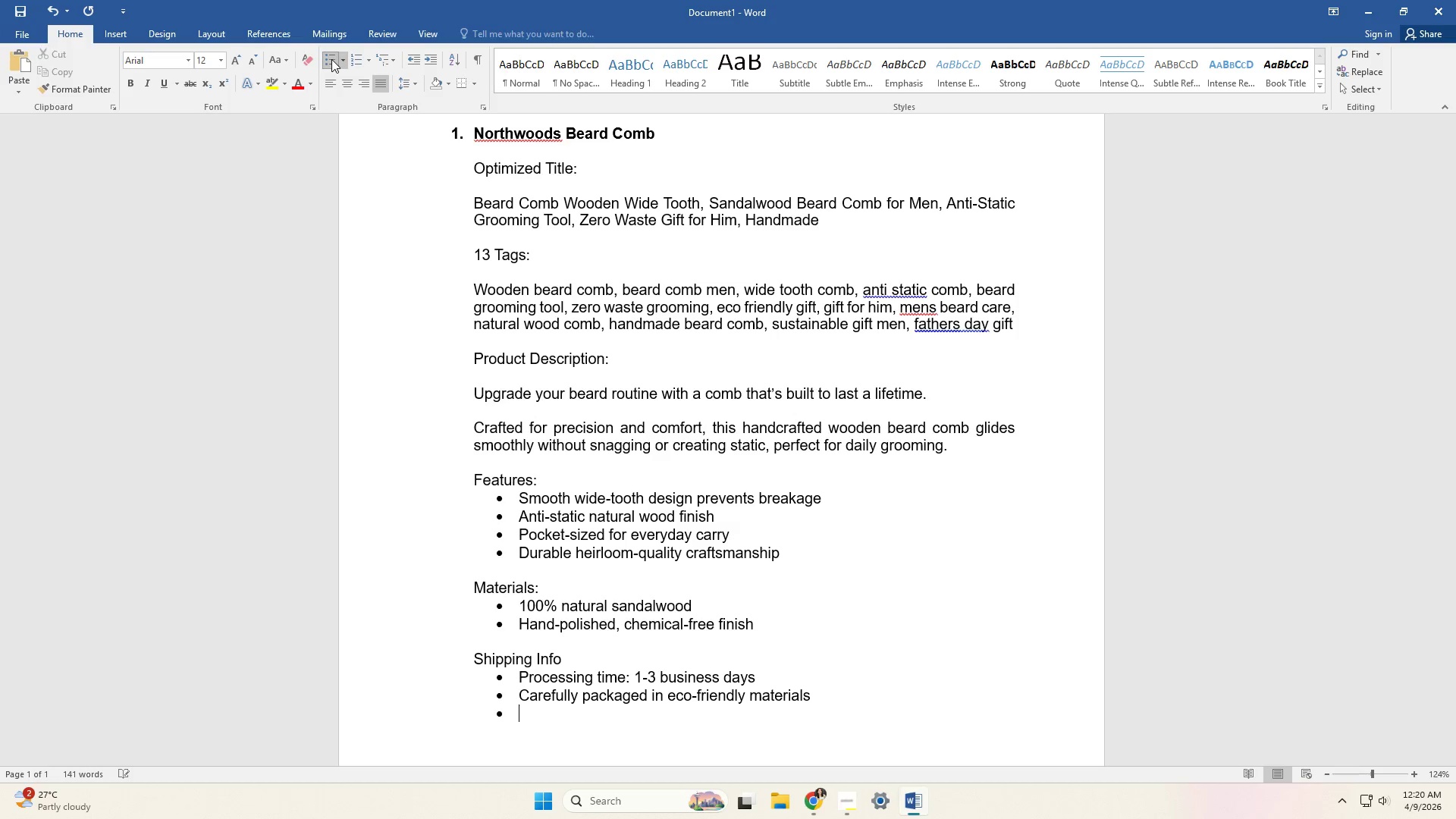 
key(Enter)
 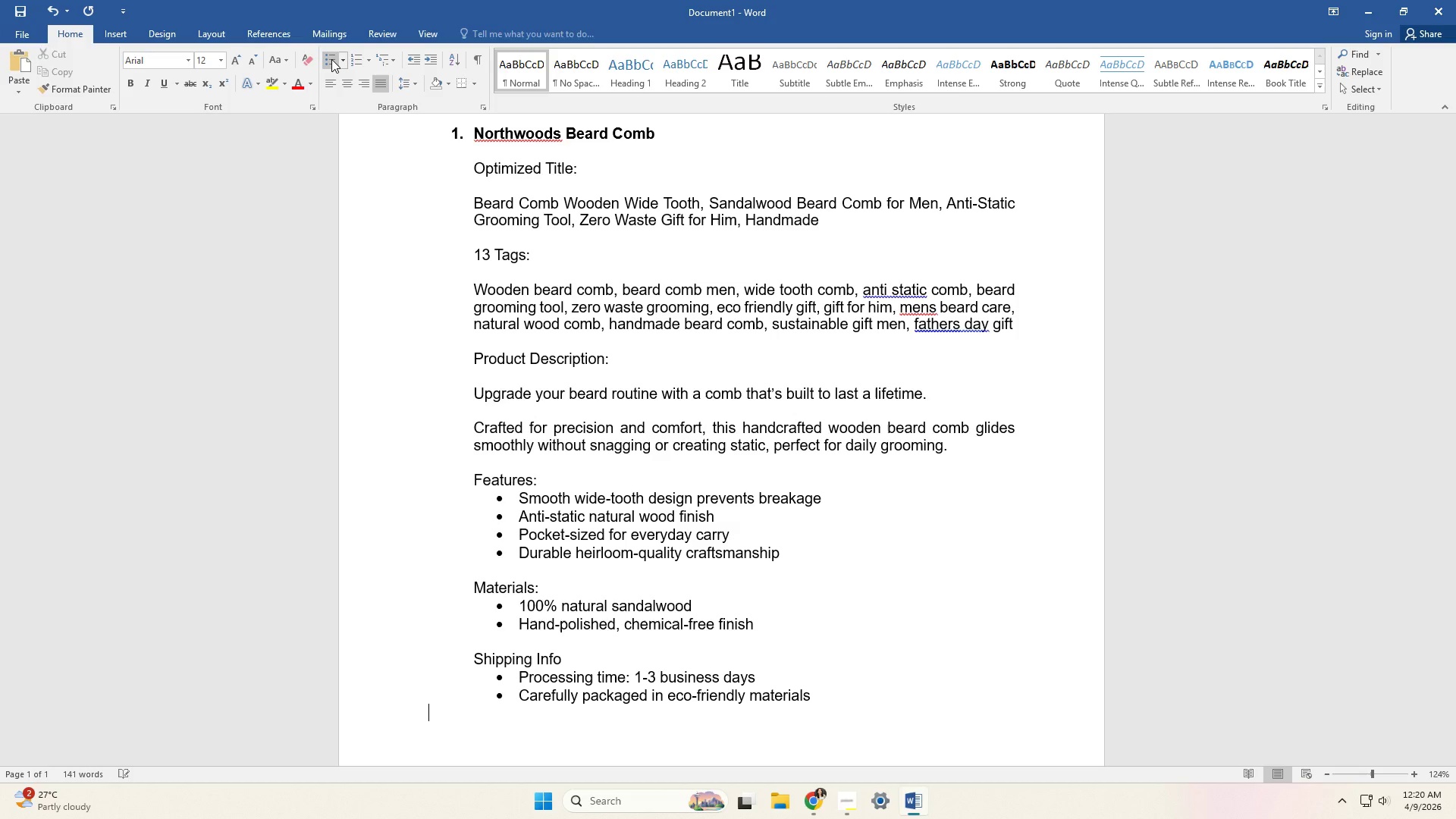 
key(Enter)
 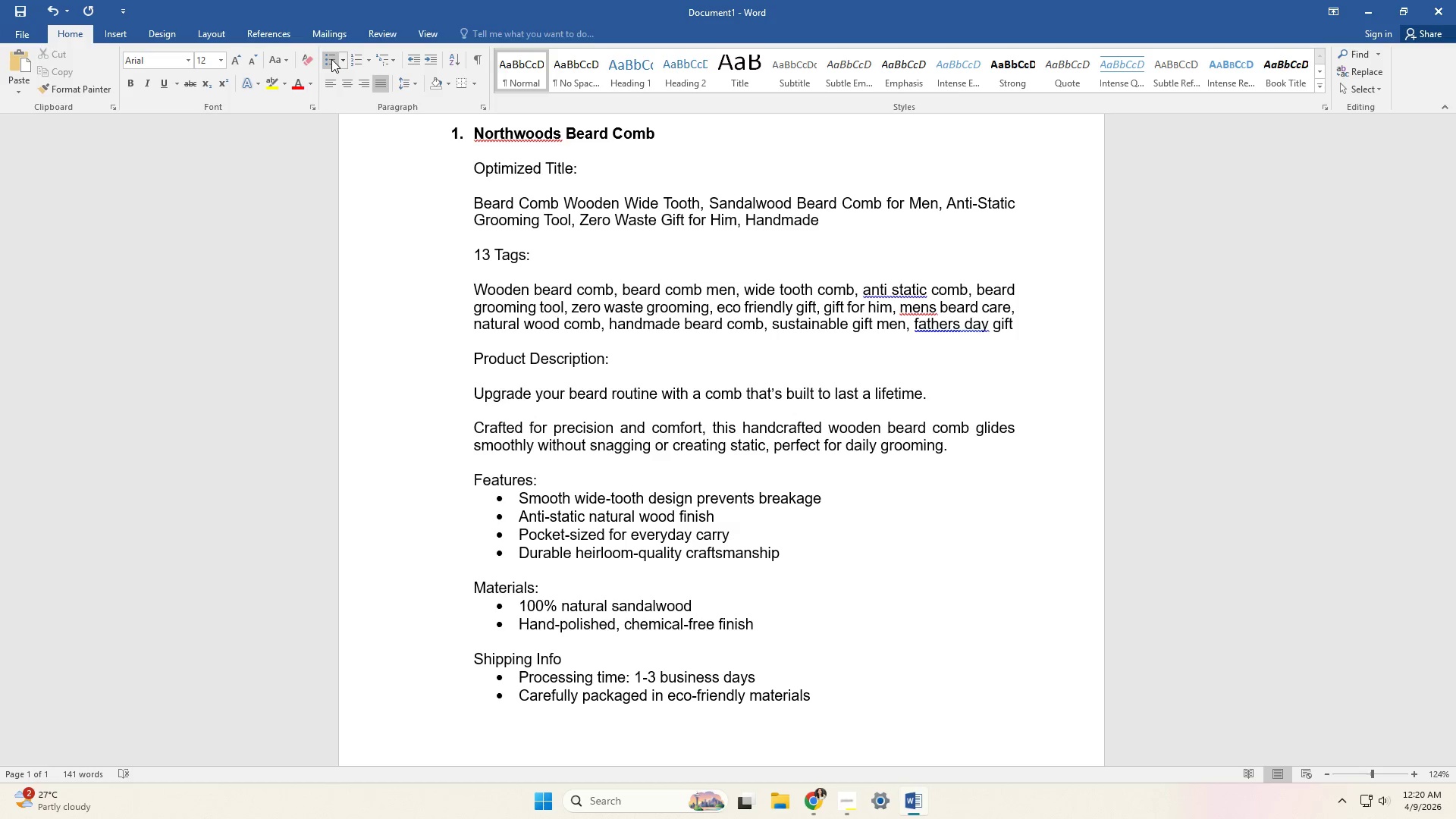 
key(Tab)
type(How to Order)
 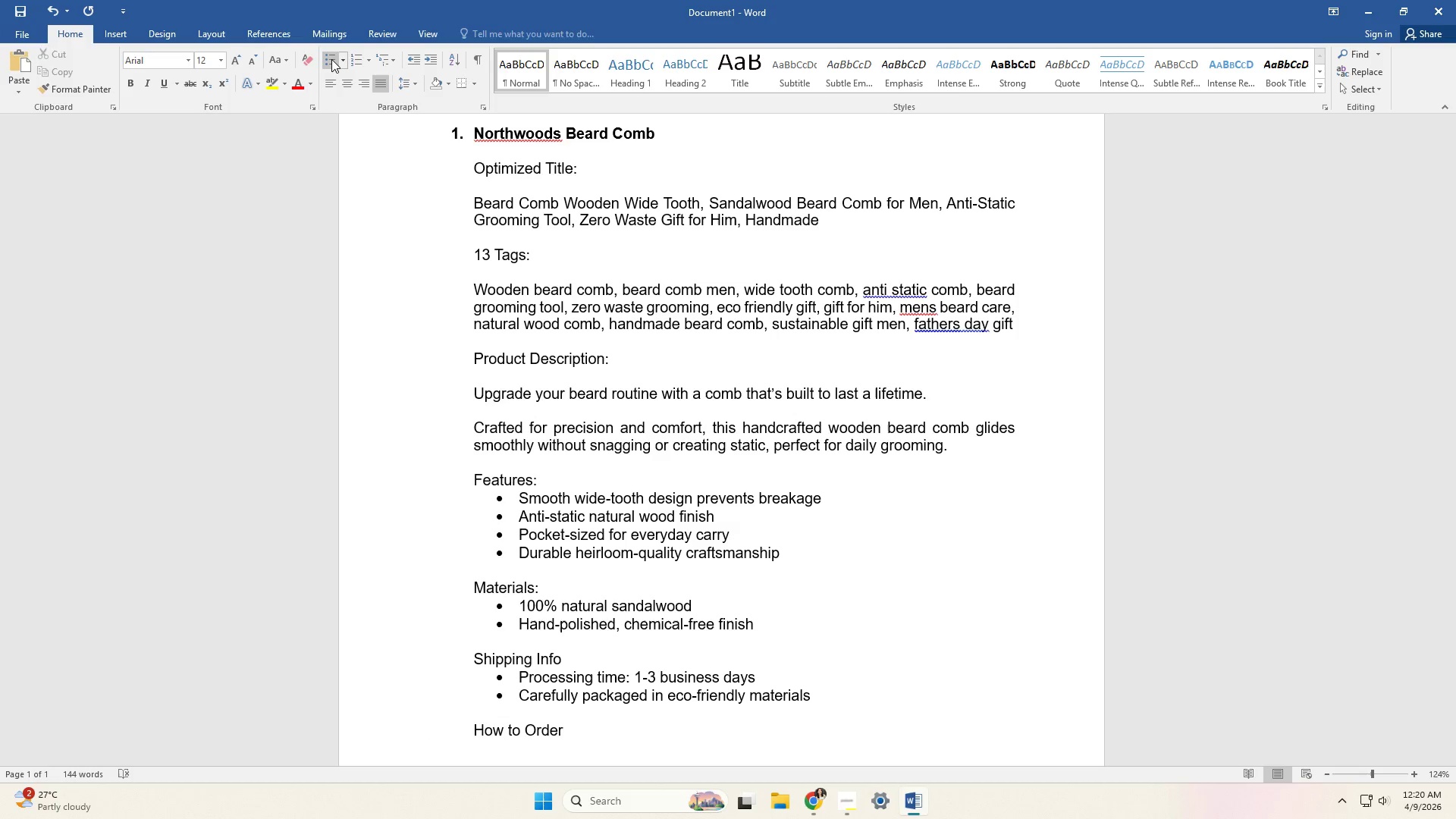 
key(Enter)
 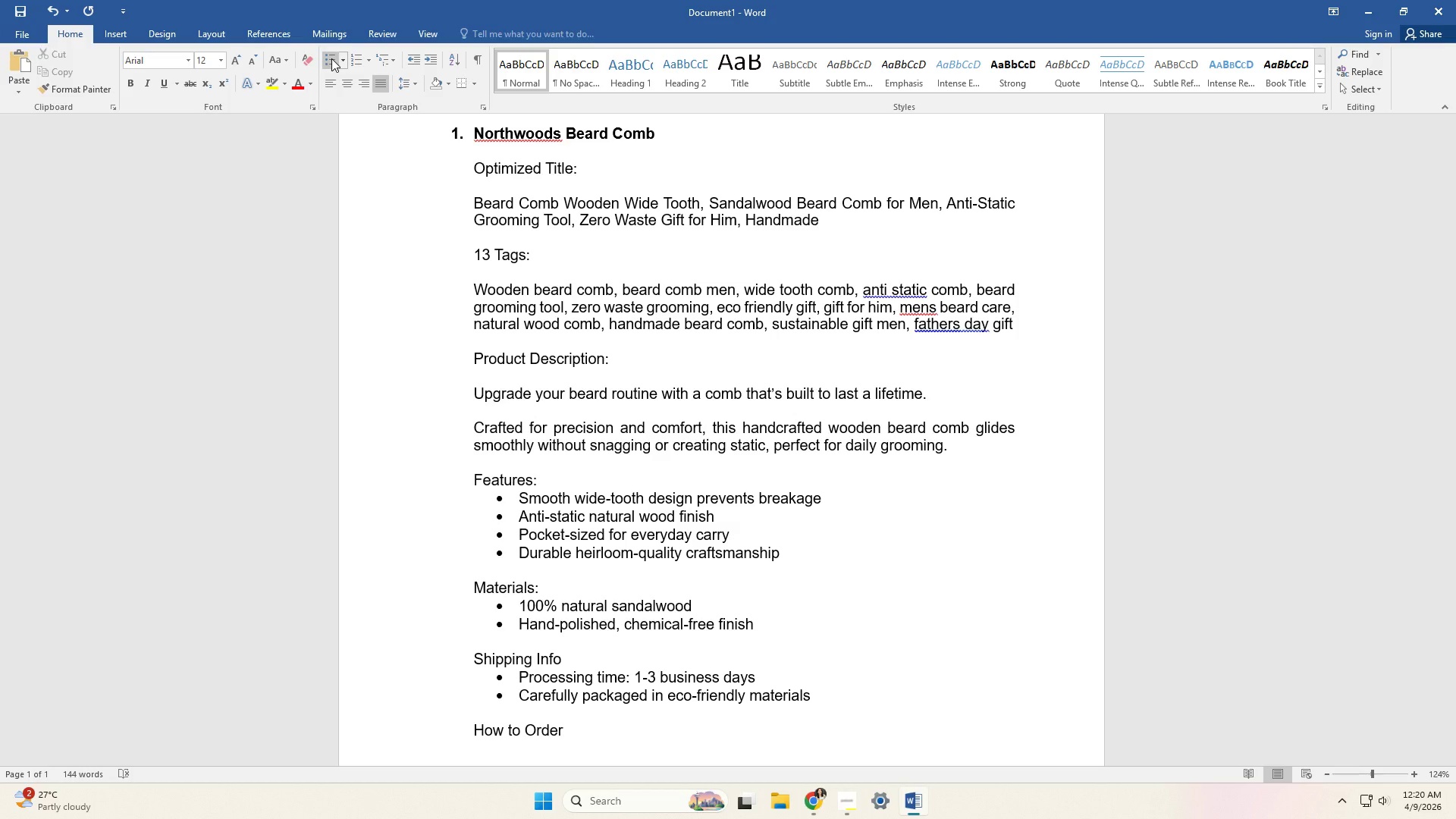 
scroll: coordinate [469, 356], scroll_direction: down, amount: 7.0
 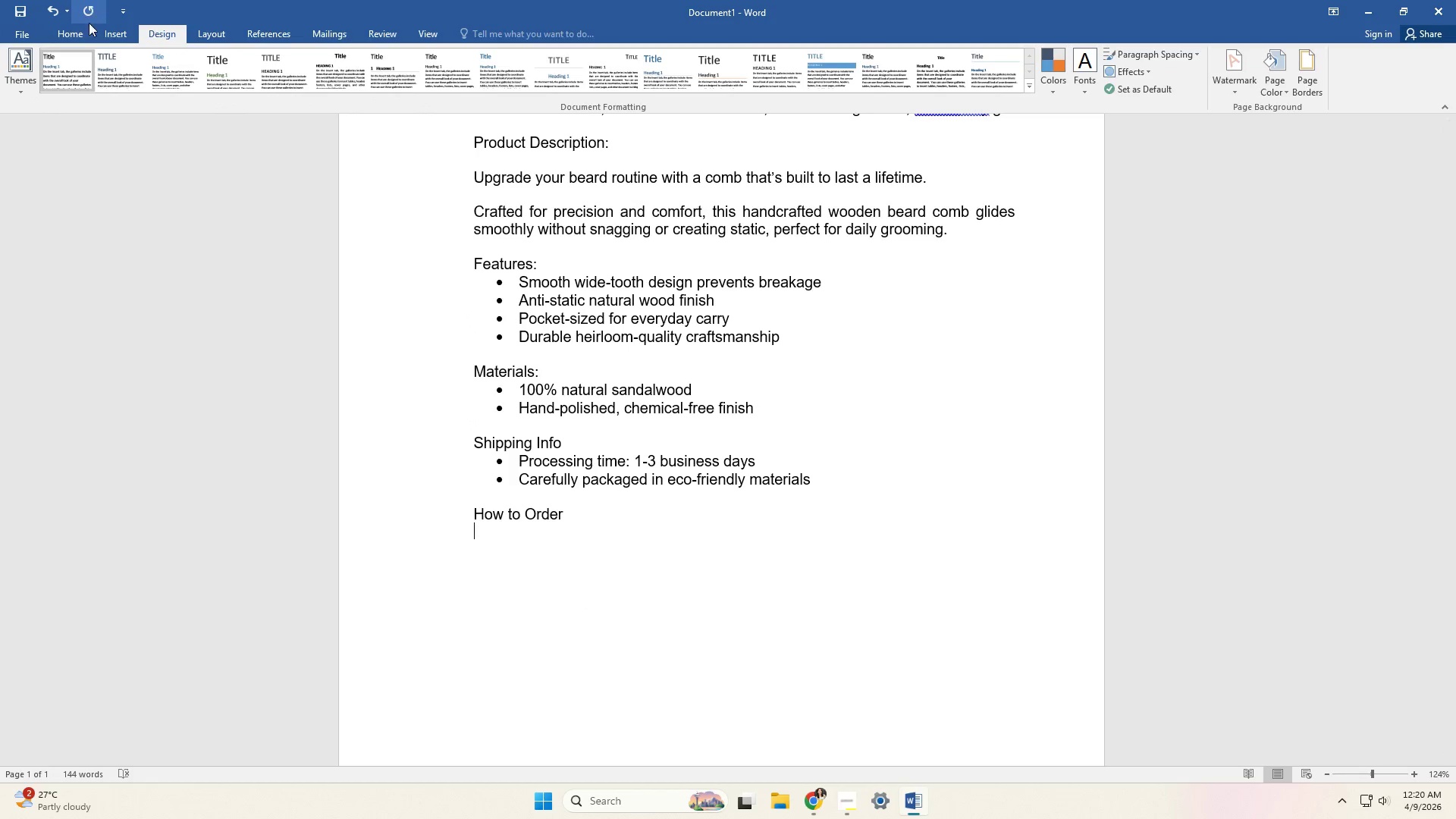 
left_click([110, 31])
 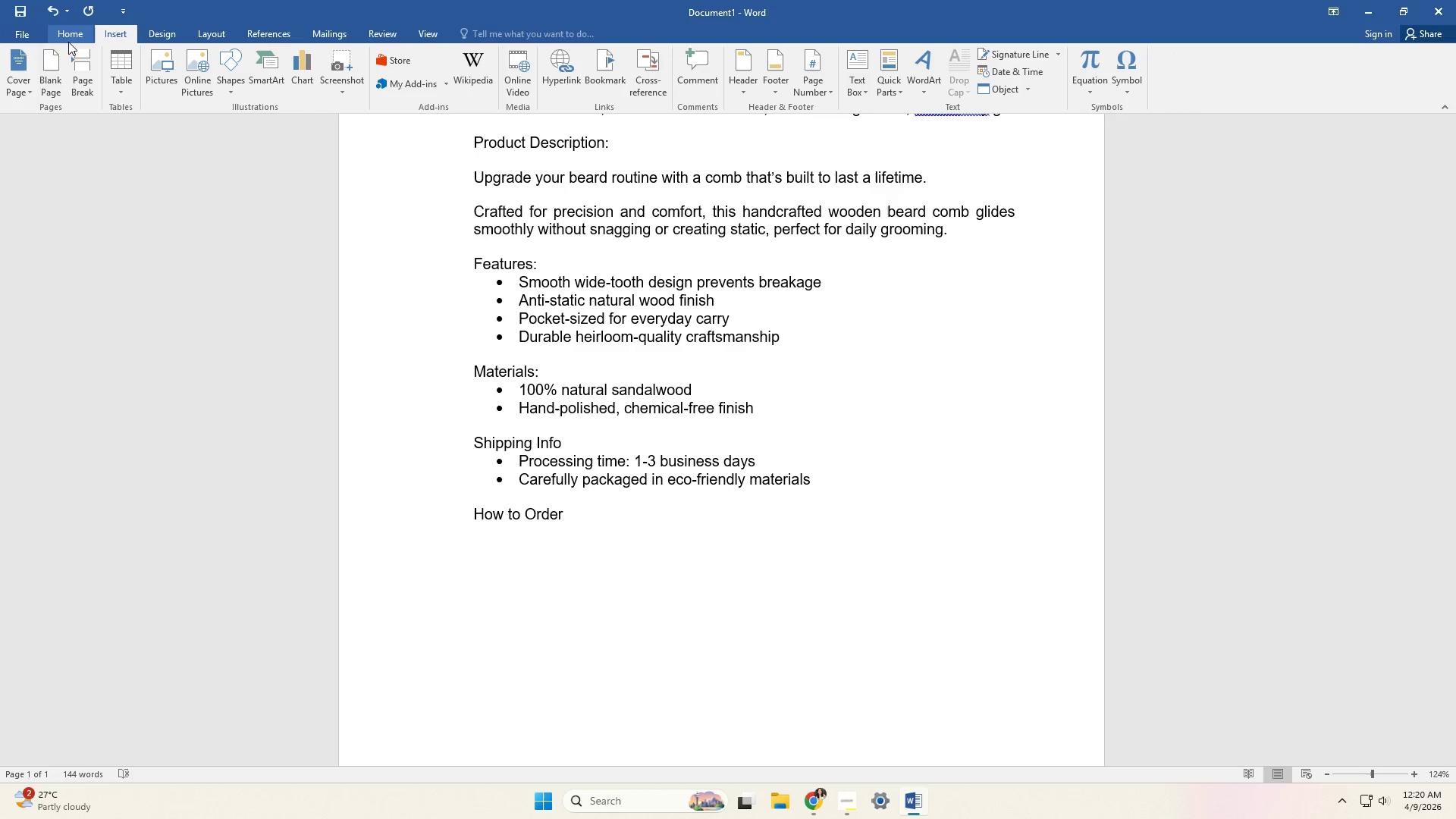 
left_click([67, 37])
 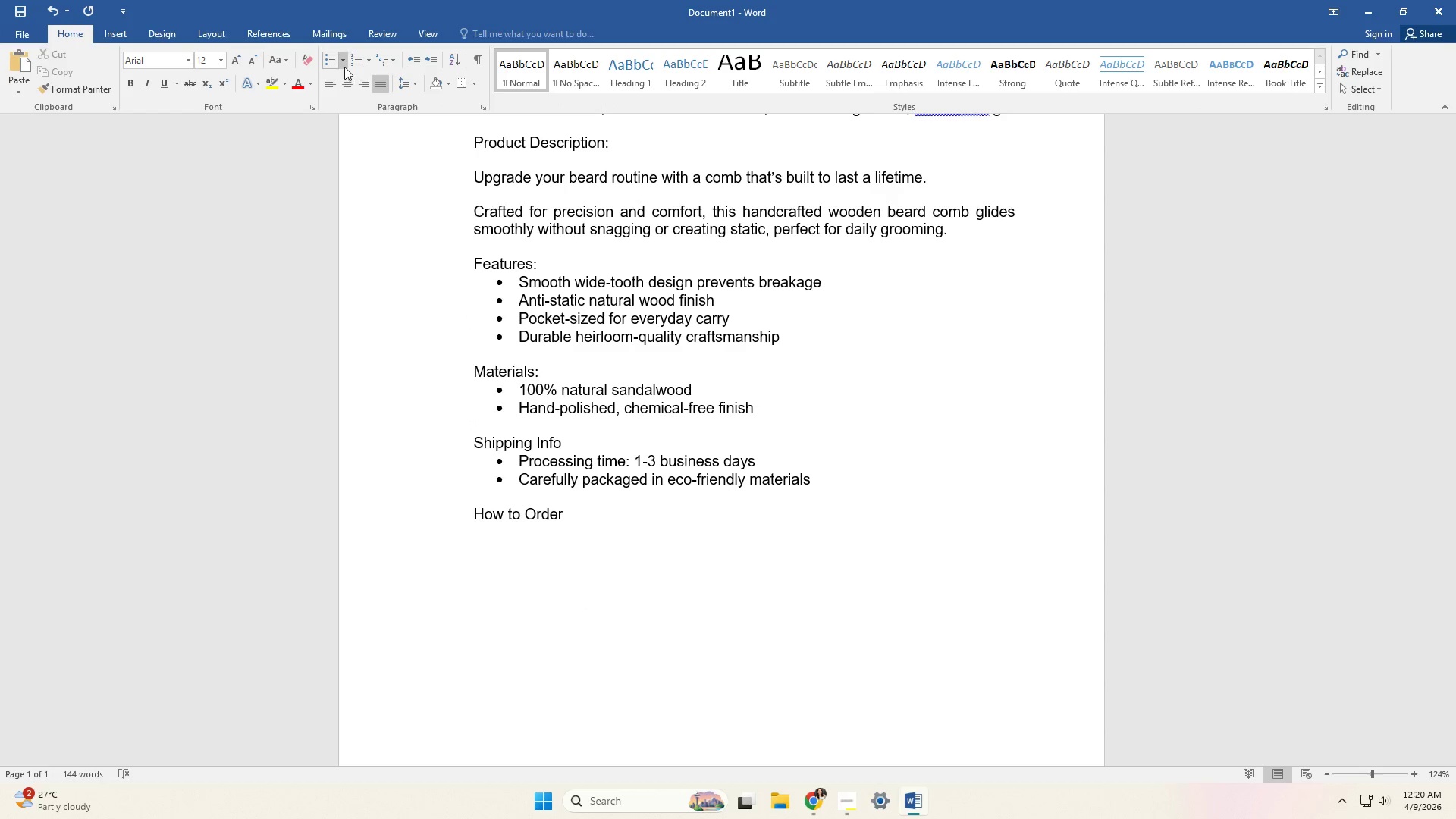 
left_click([353, 59])
 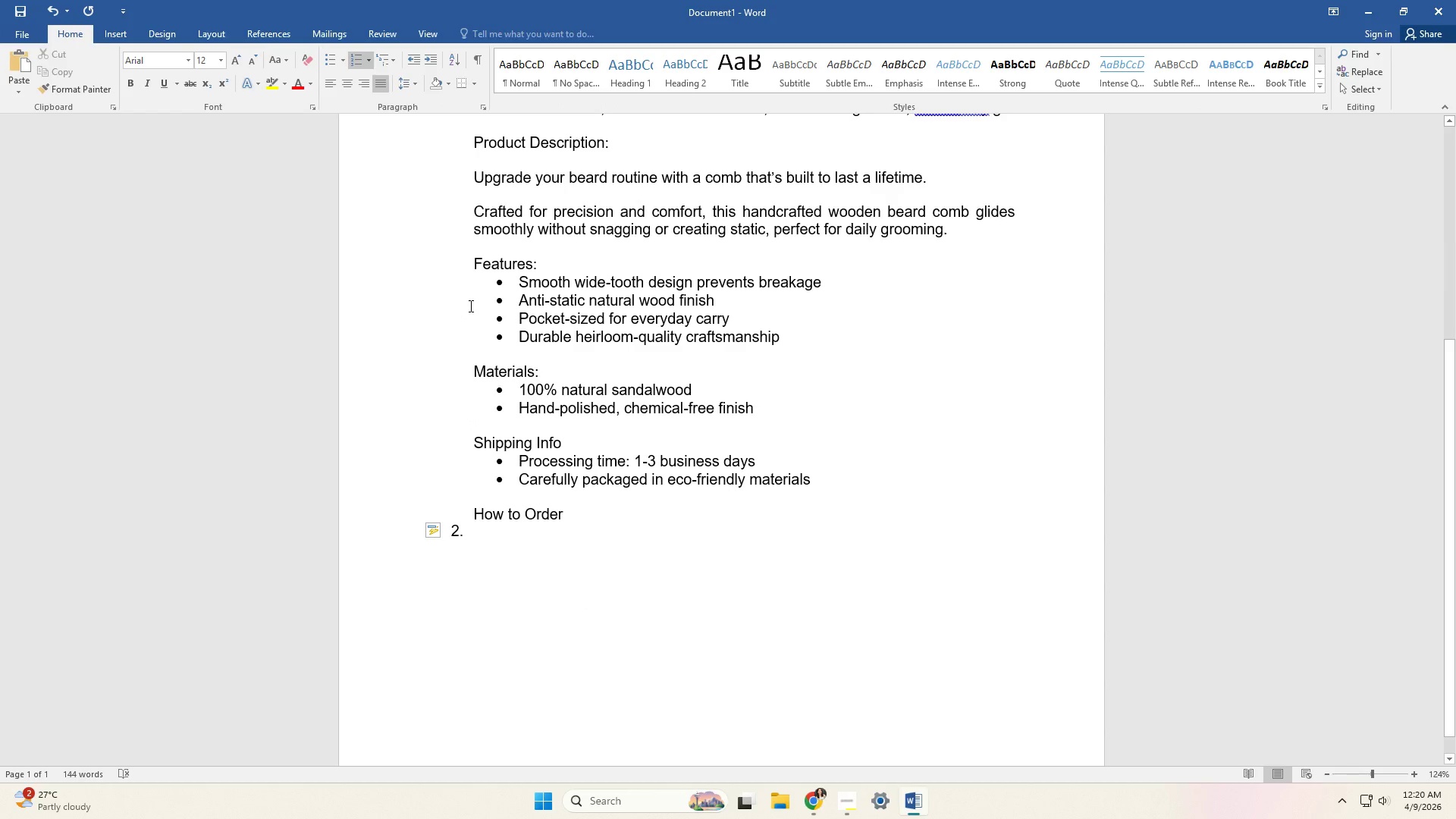 
key(Backspace)
 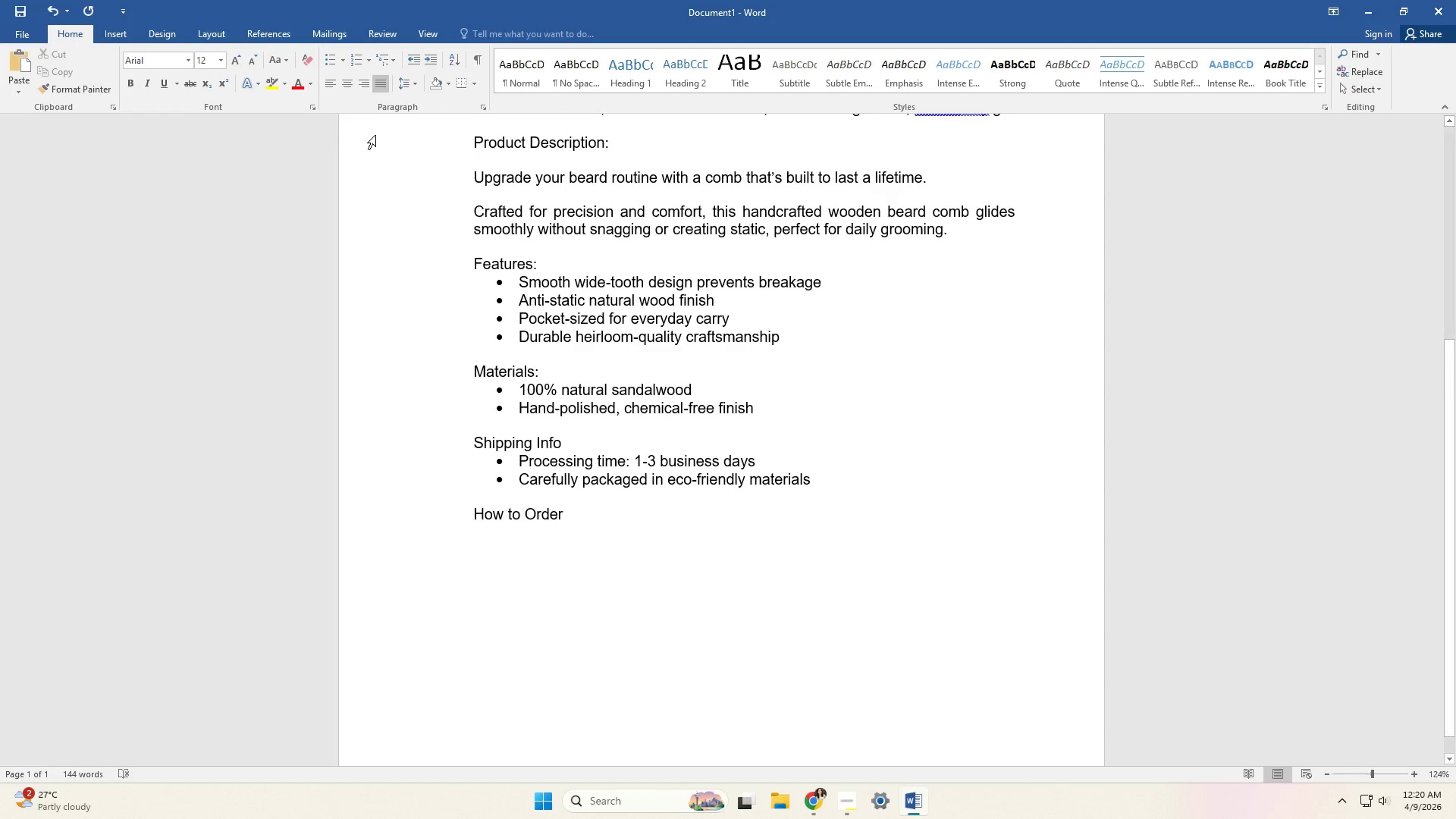 
type(1. )
key(Backspace)
key(Backspace)
key(Tab)
key(Tab)
key(Backspace)
type(1. )
key(Backspace)
type(1. Click "Add to Cart")
 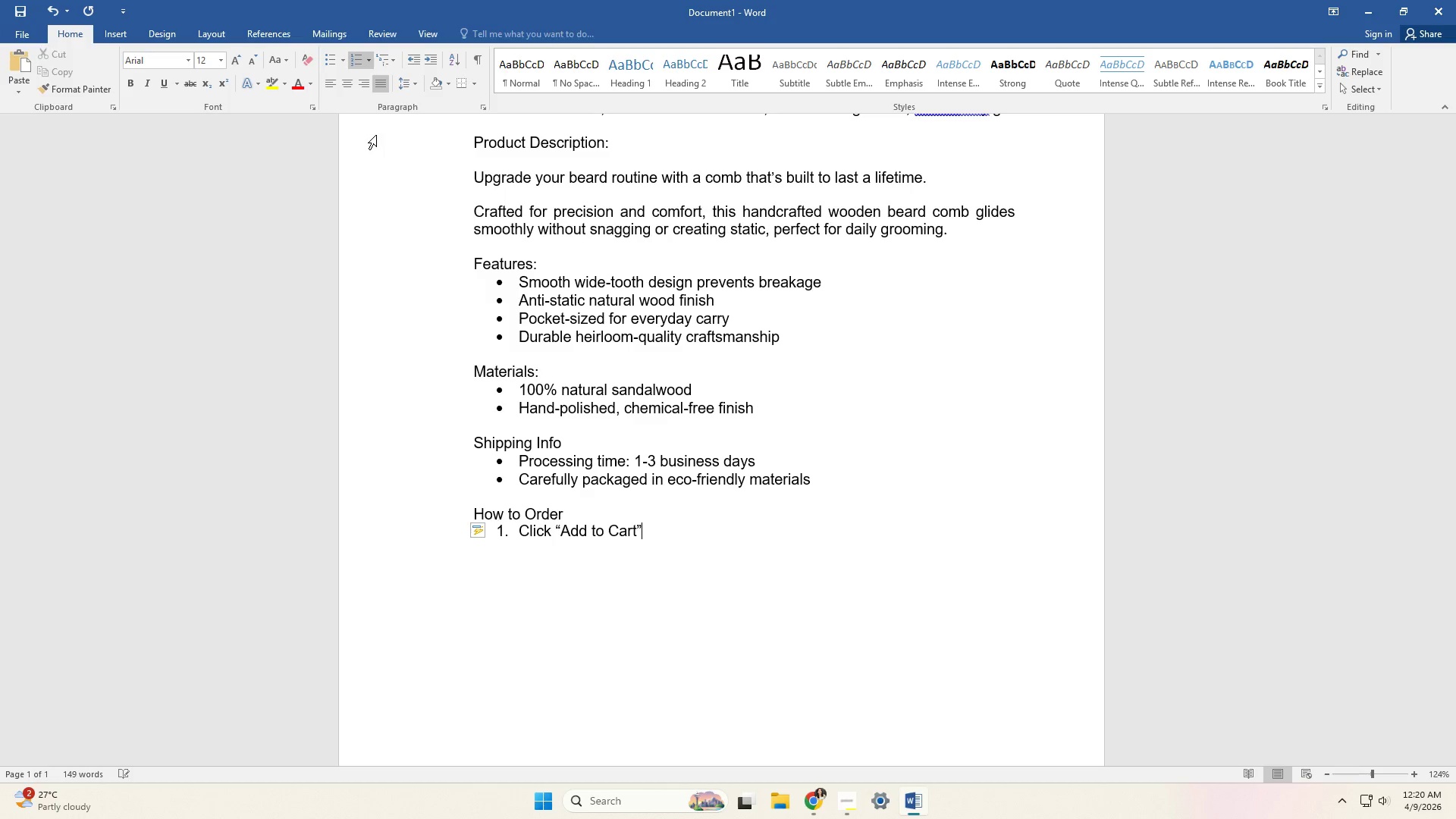 
 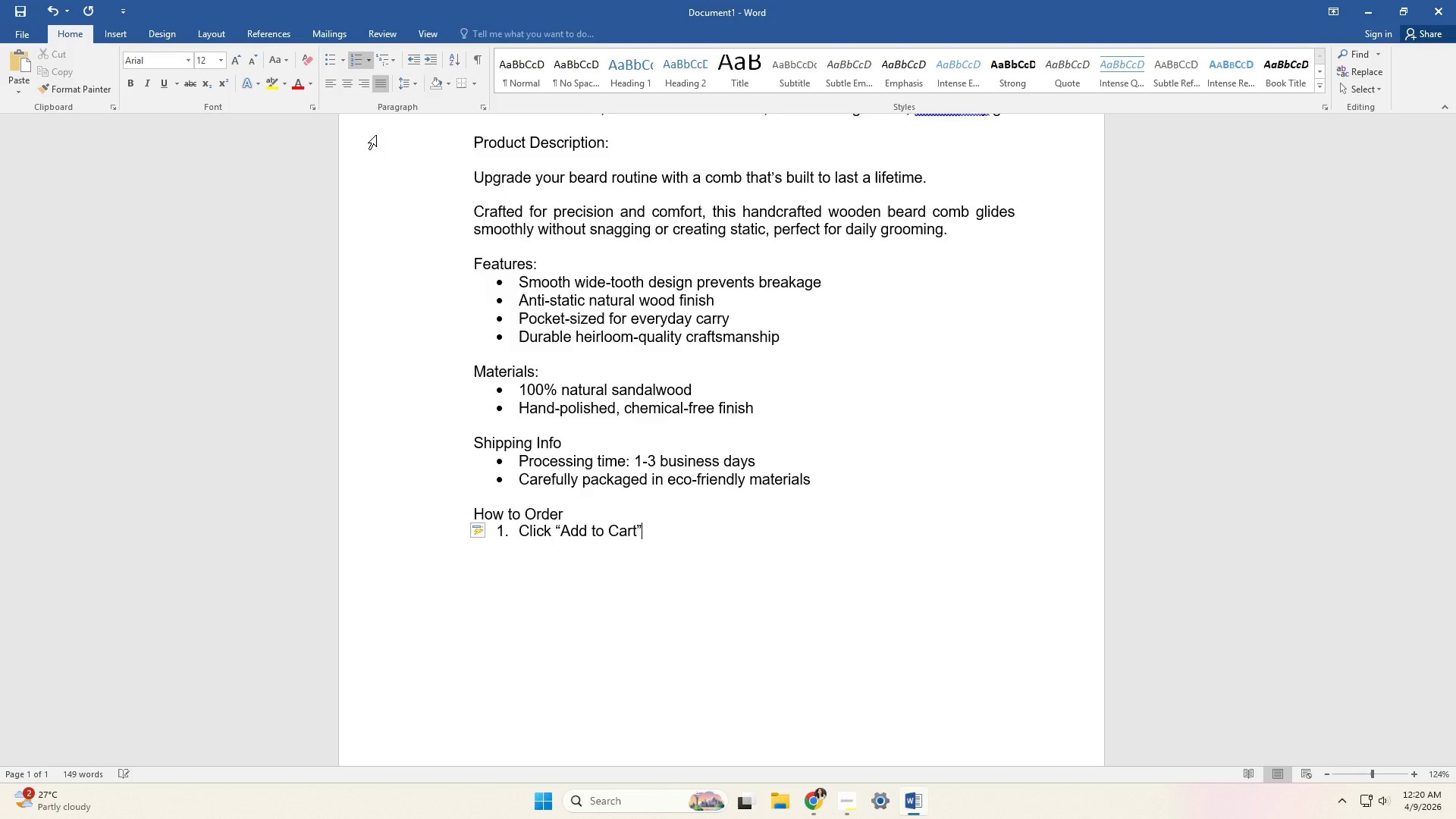 
key(Enter)
 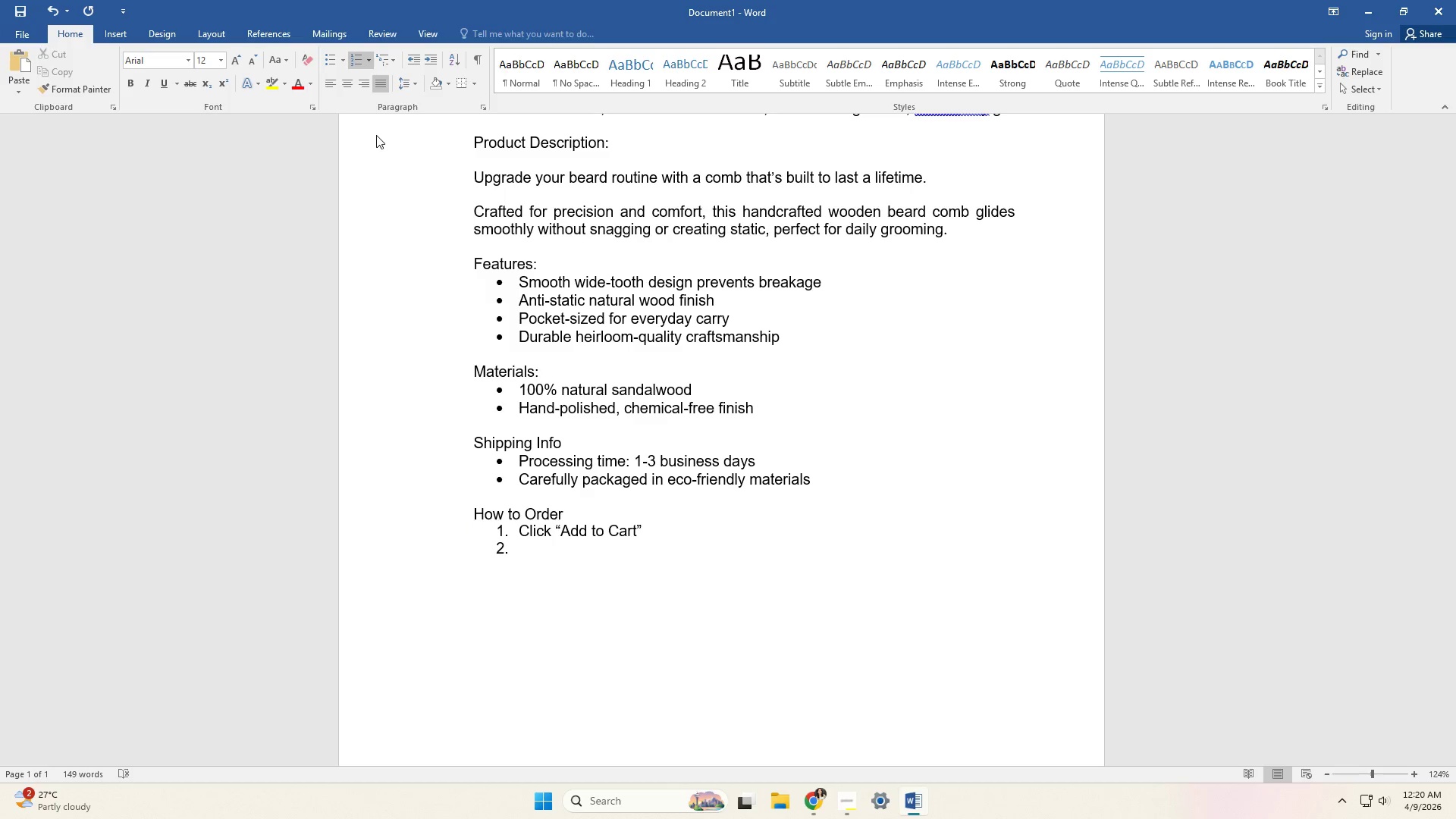 
type(Select quantity)
 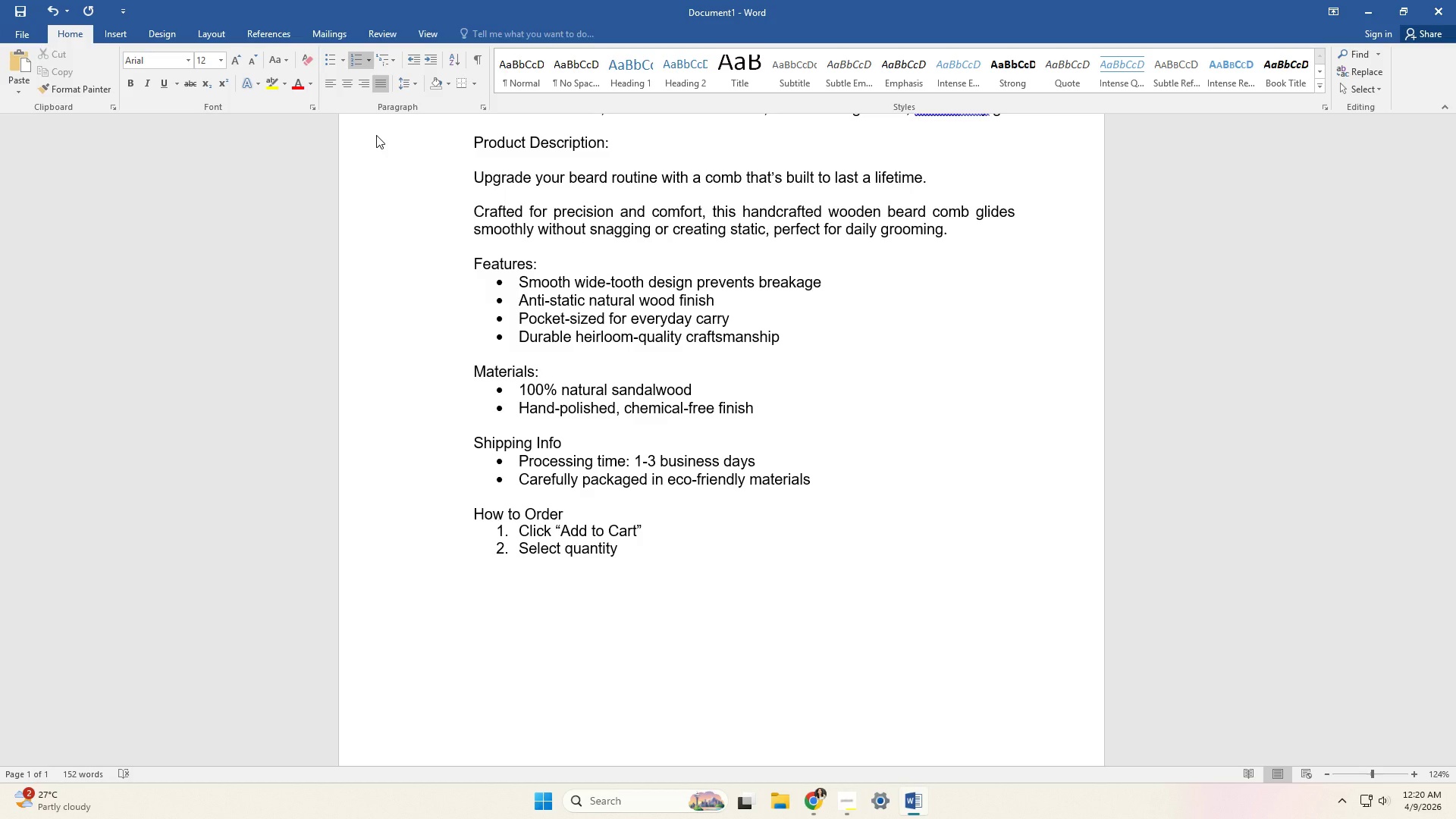 
key(Enter)
 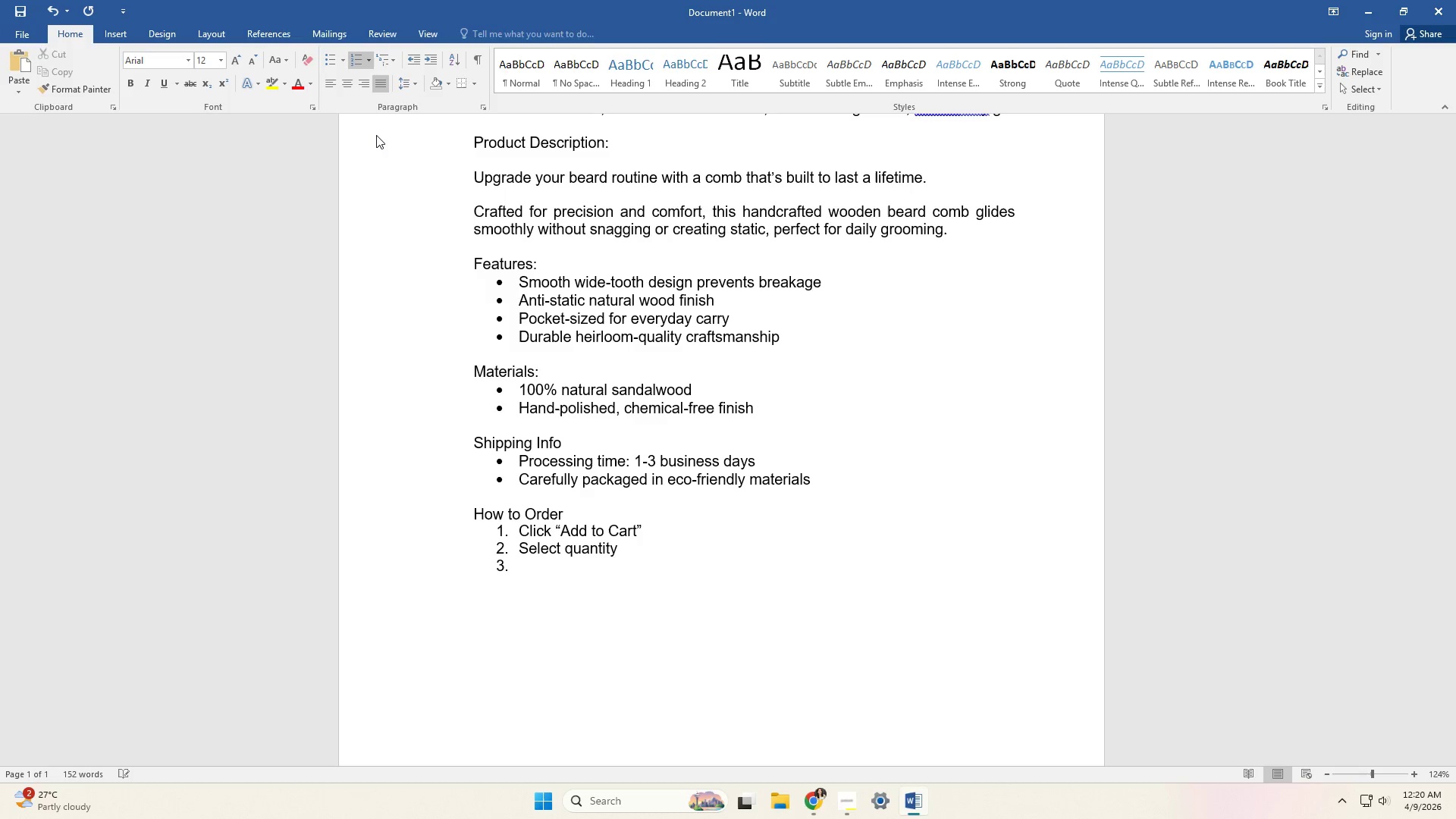 
type(Proceed to checkout for c)
key(Backspace)
type(secure )
 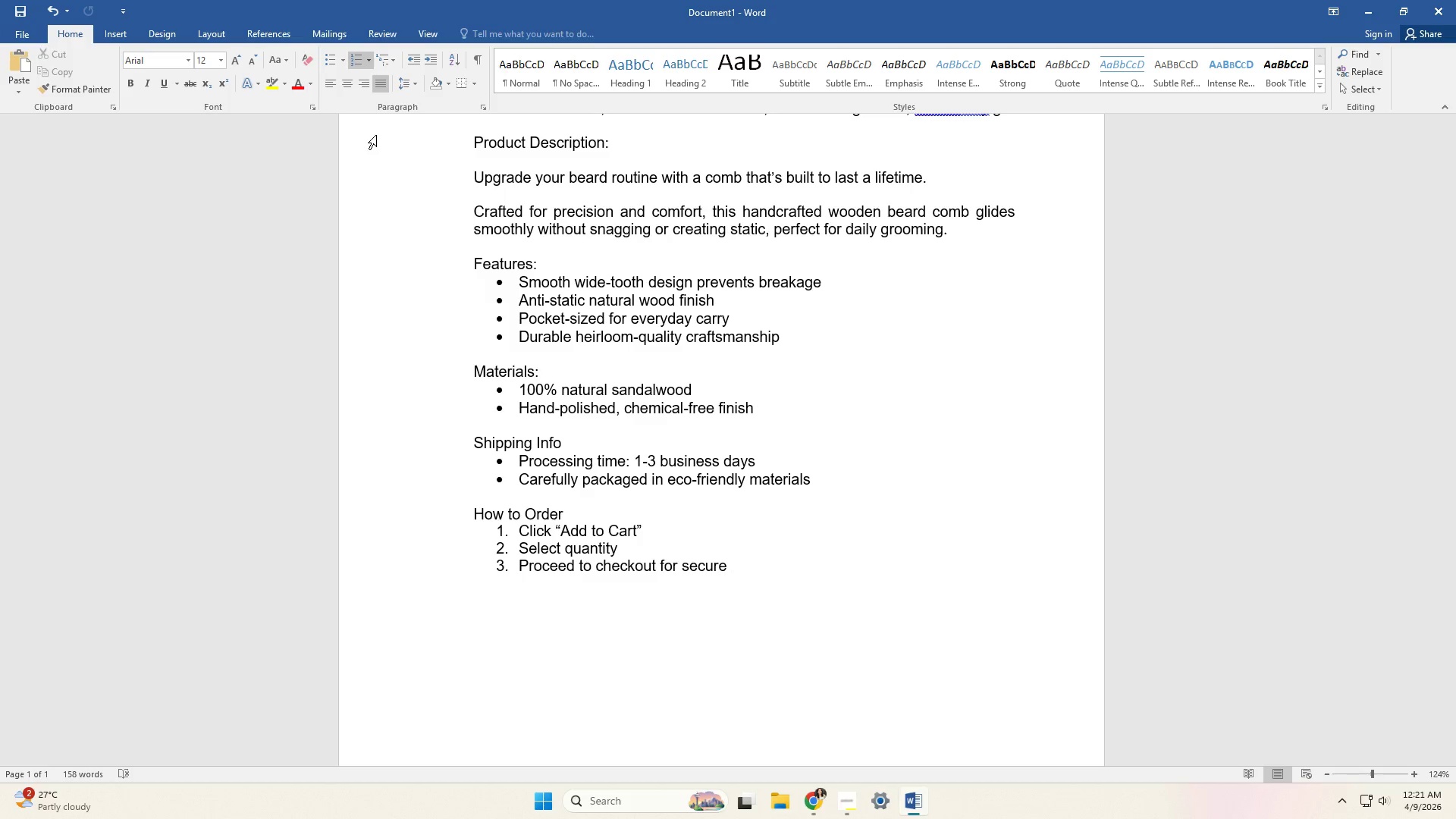 
type(purchase)
 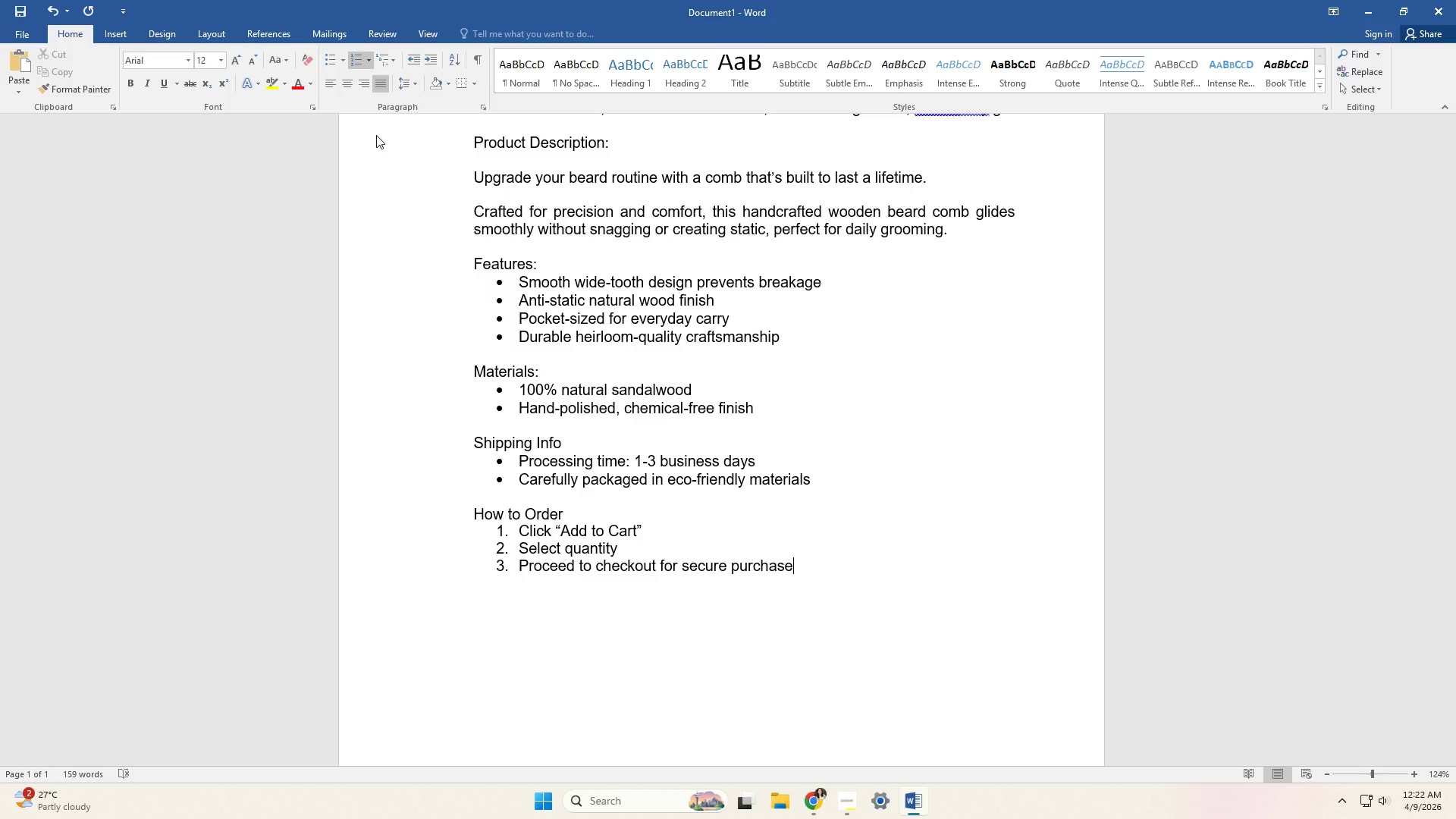 
wait(69.91)
 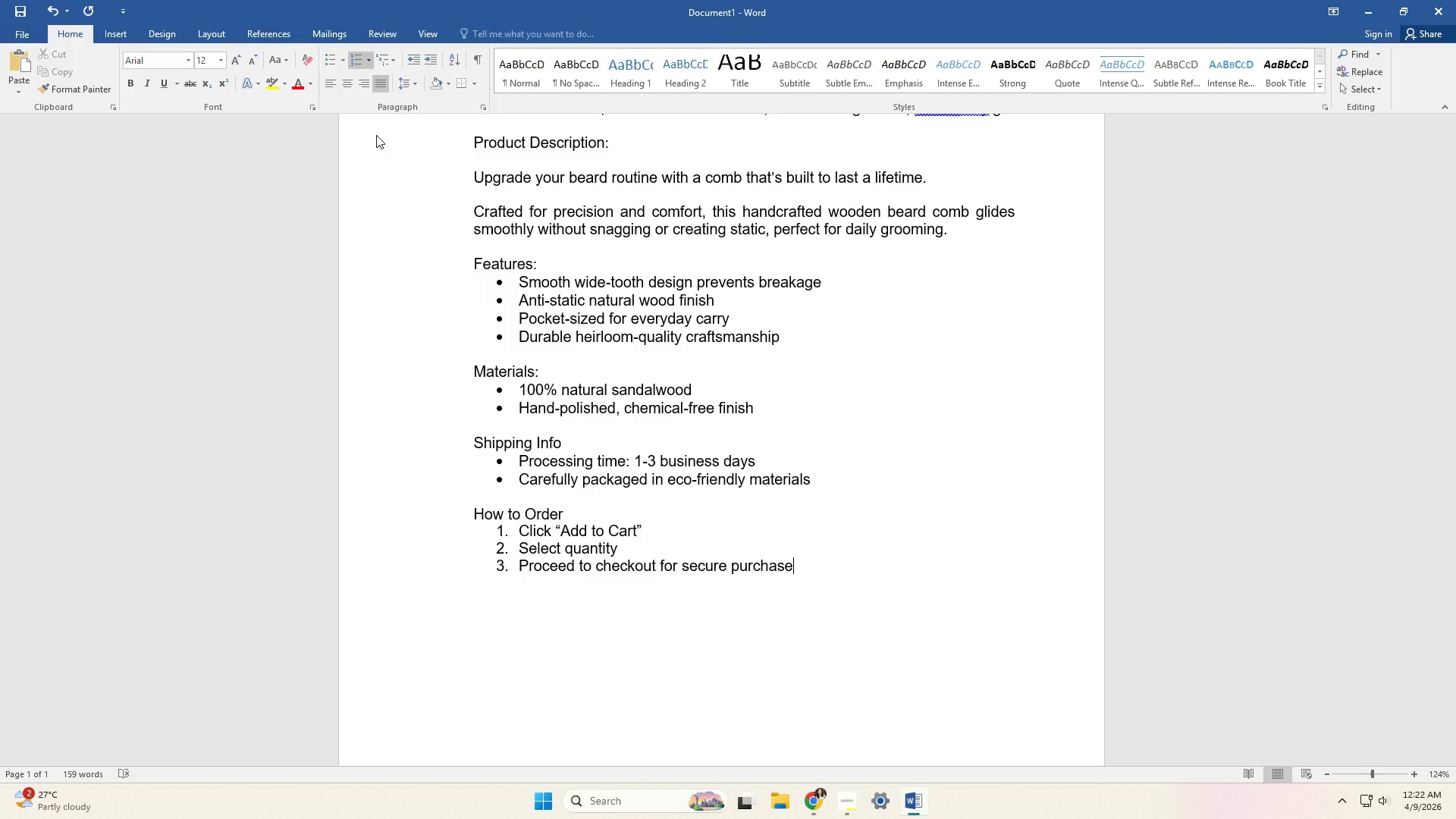 
key(Alt+AltLeft)
 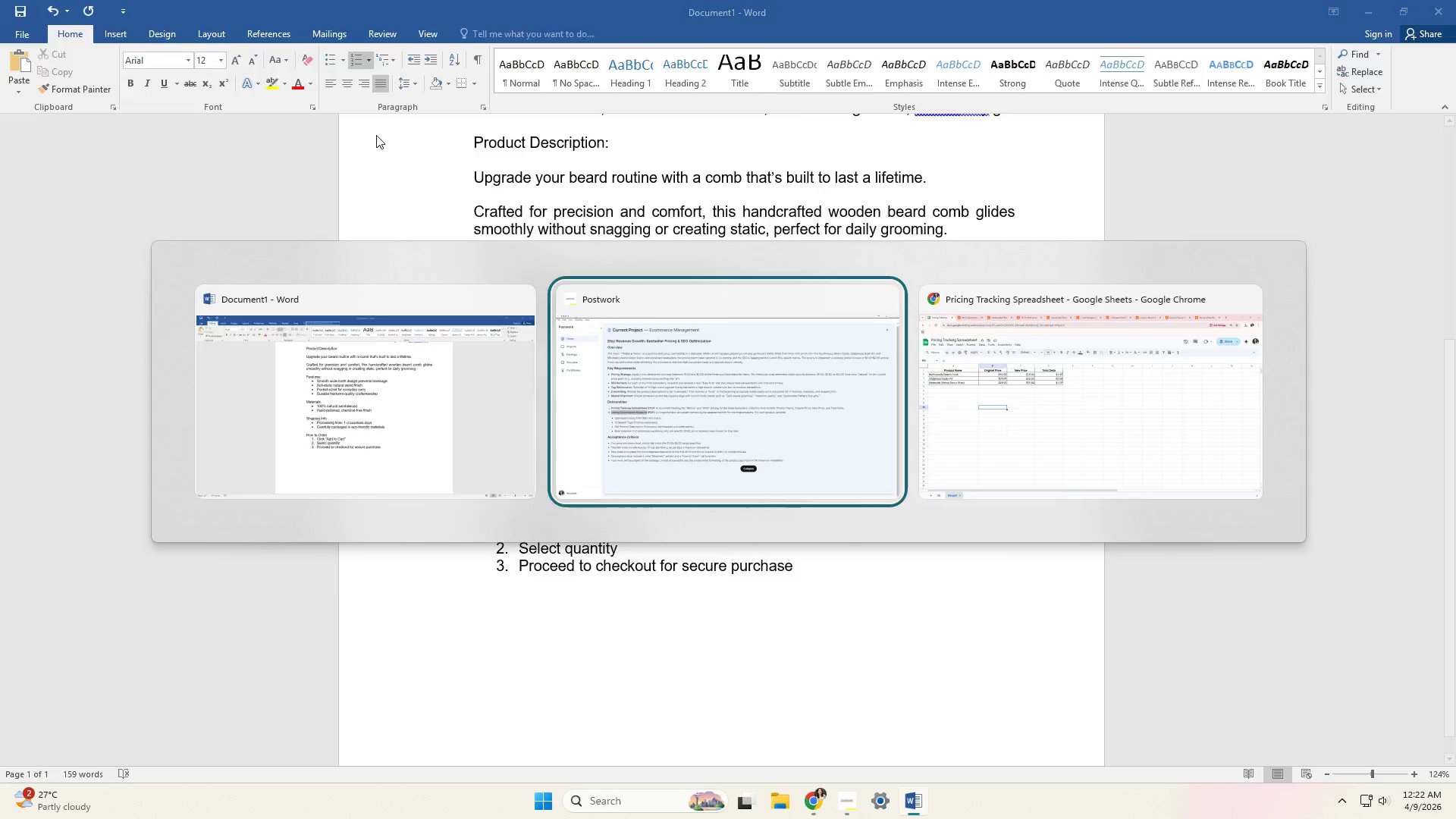 
key(Alt+Tab)